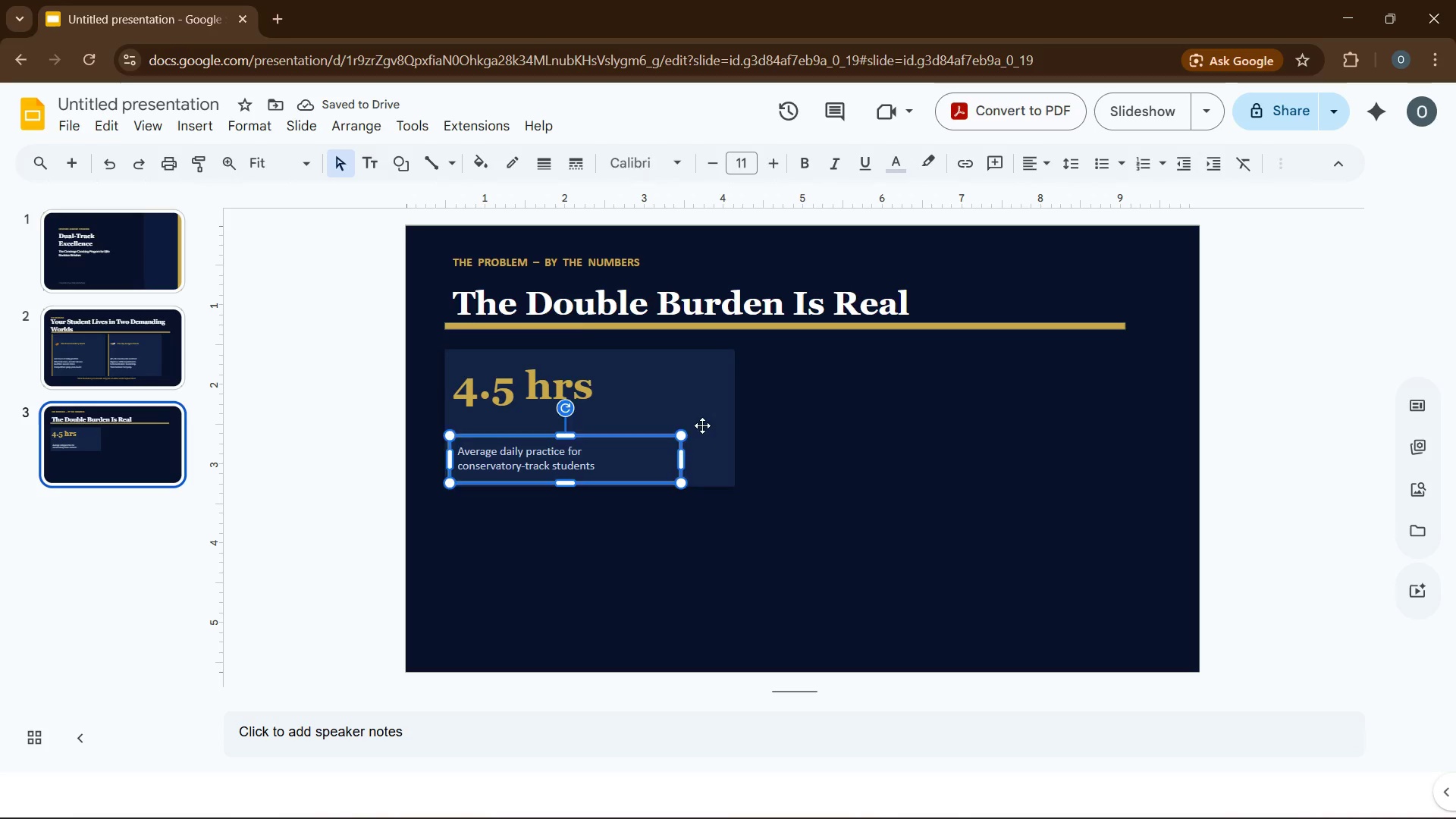 
left_click([702, 425])
 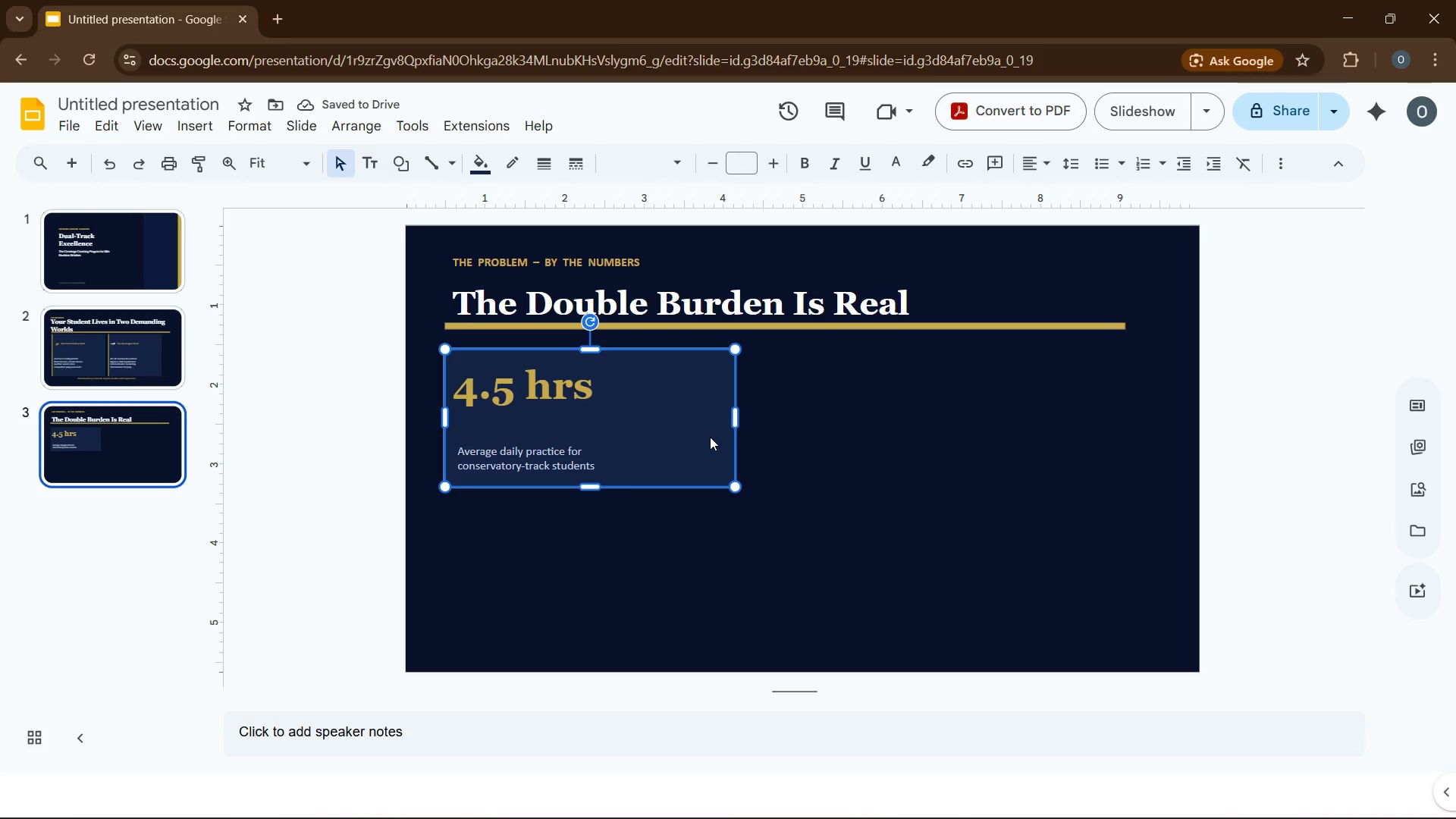 
key(Control+C)
 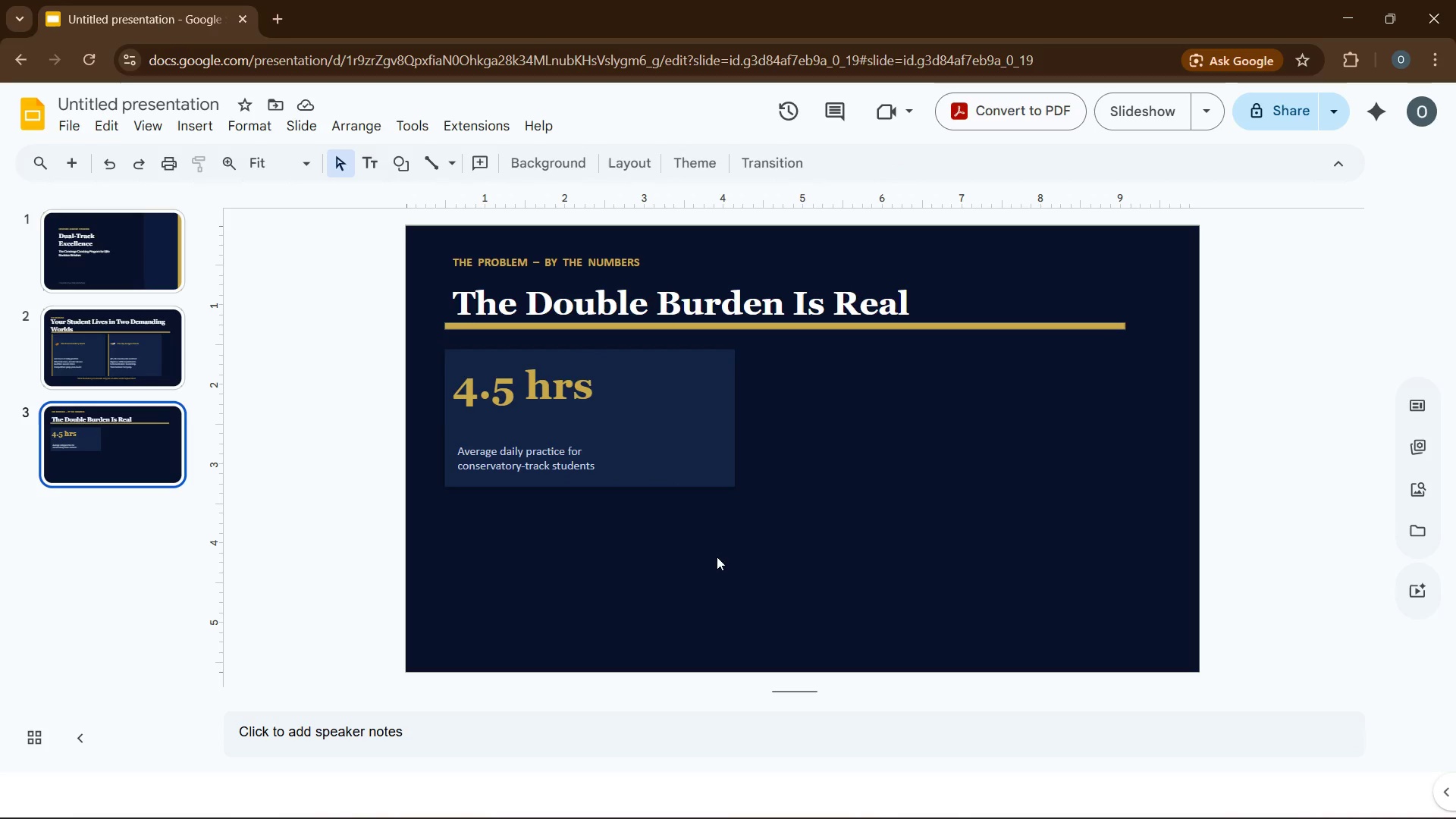 
key(Control+V)
 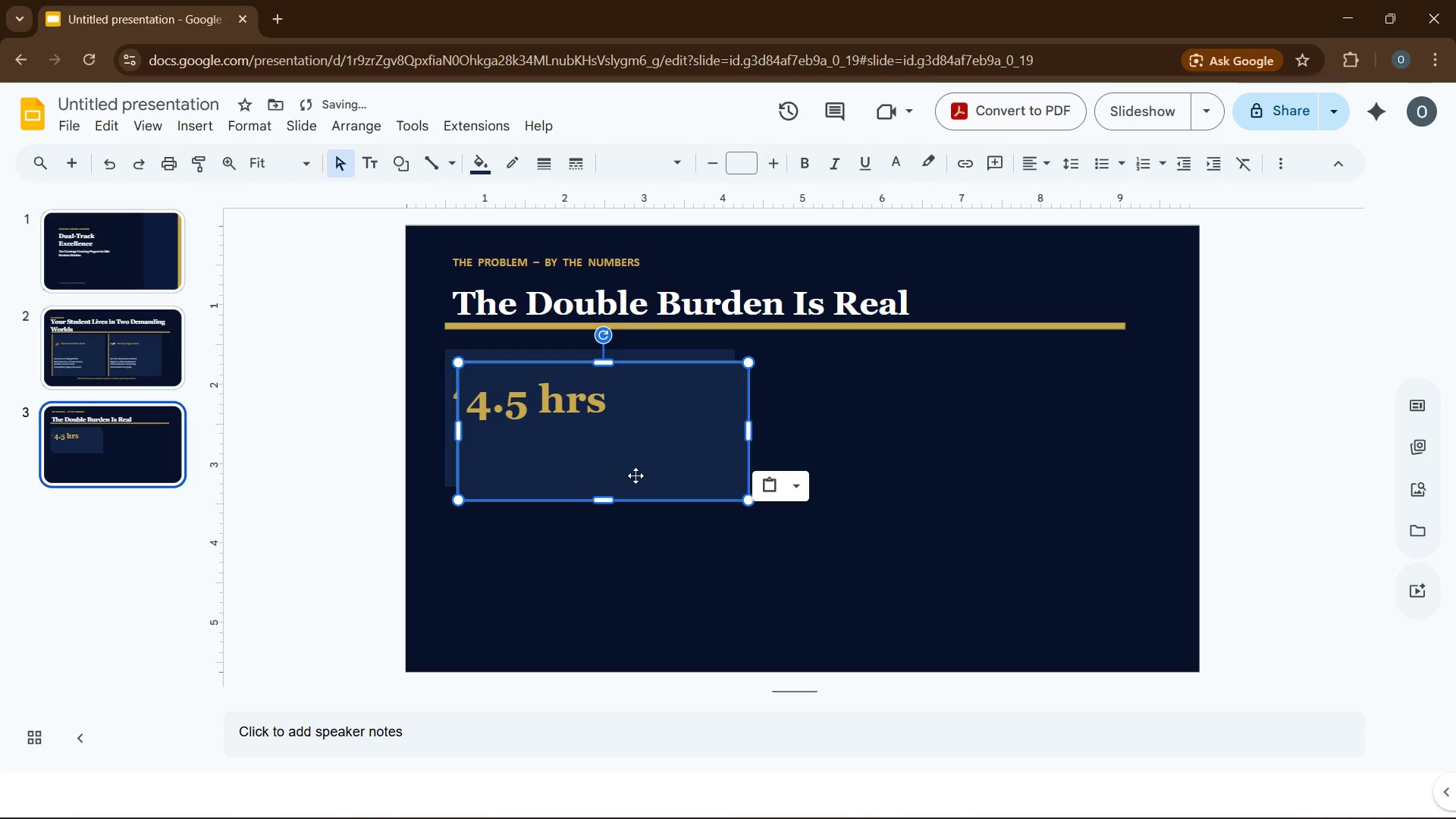 
left_click_drag(start_coordinate=[635, 475], to_coordinate=[626, 613])
 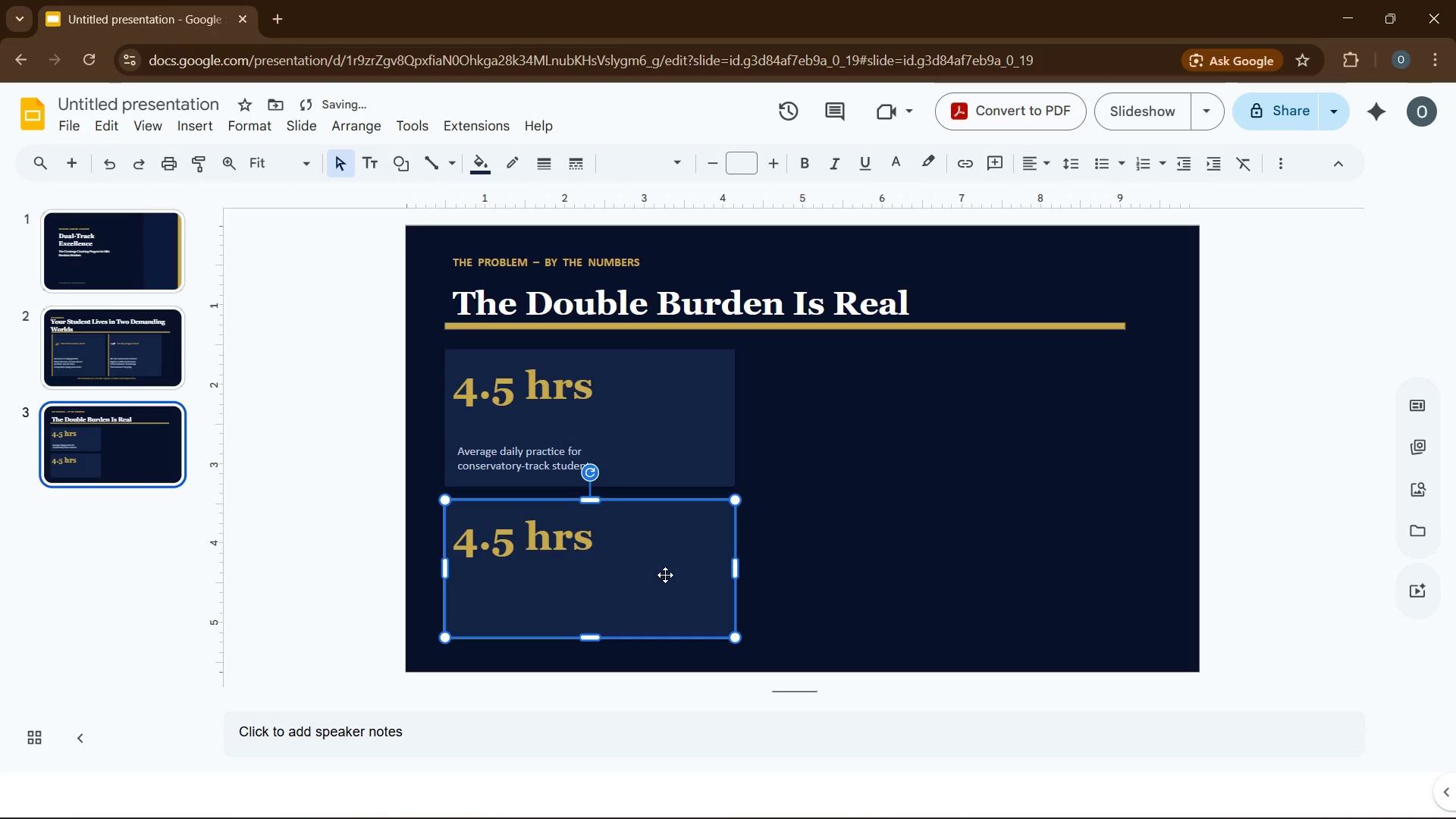 
key(Control+V)
 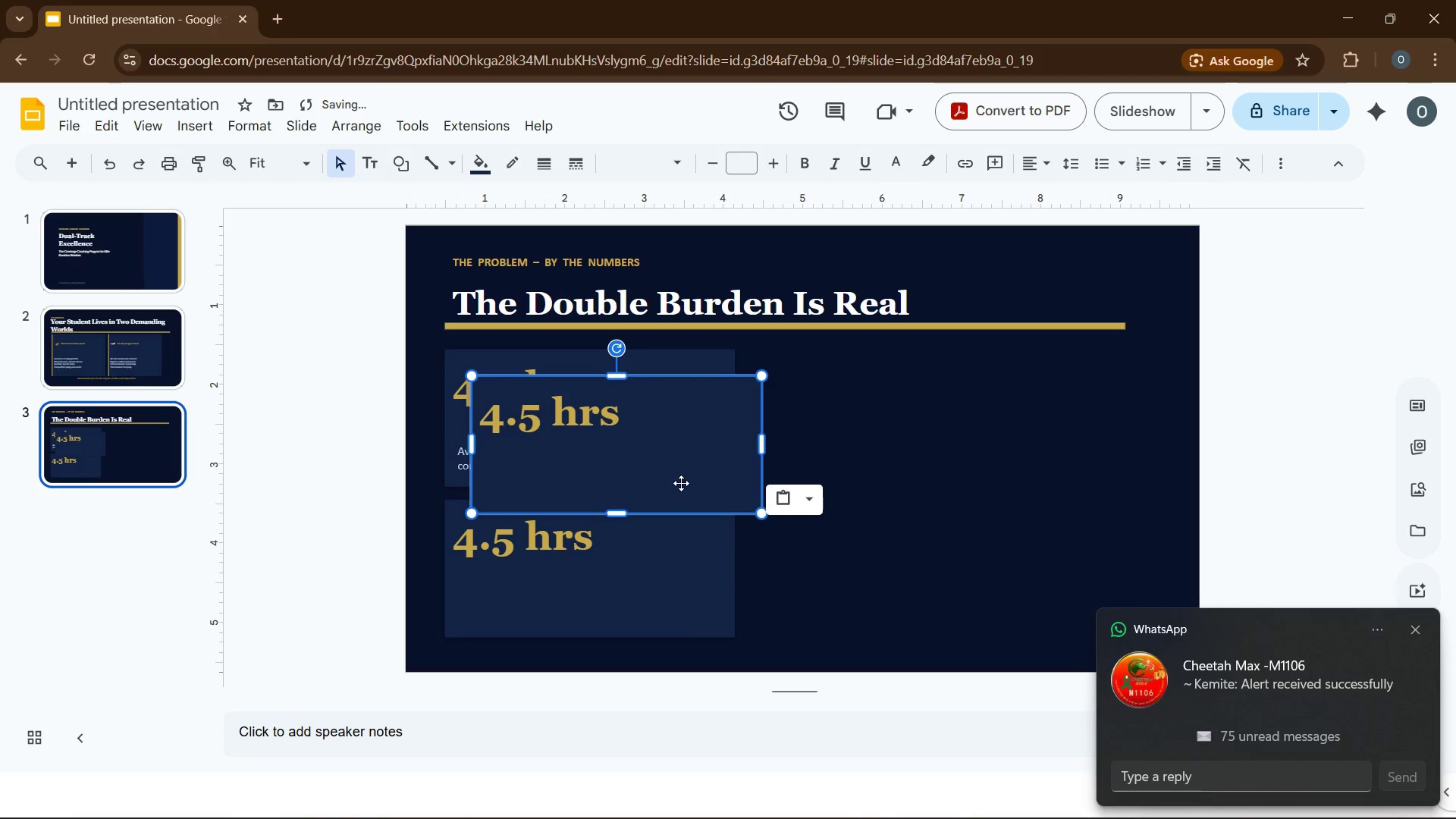 
left_click_drag(start_coordinate=[681, 483], to_coordinate=[957, 460])
 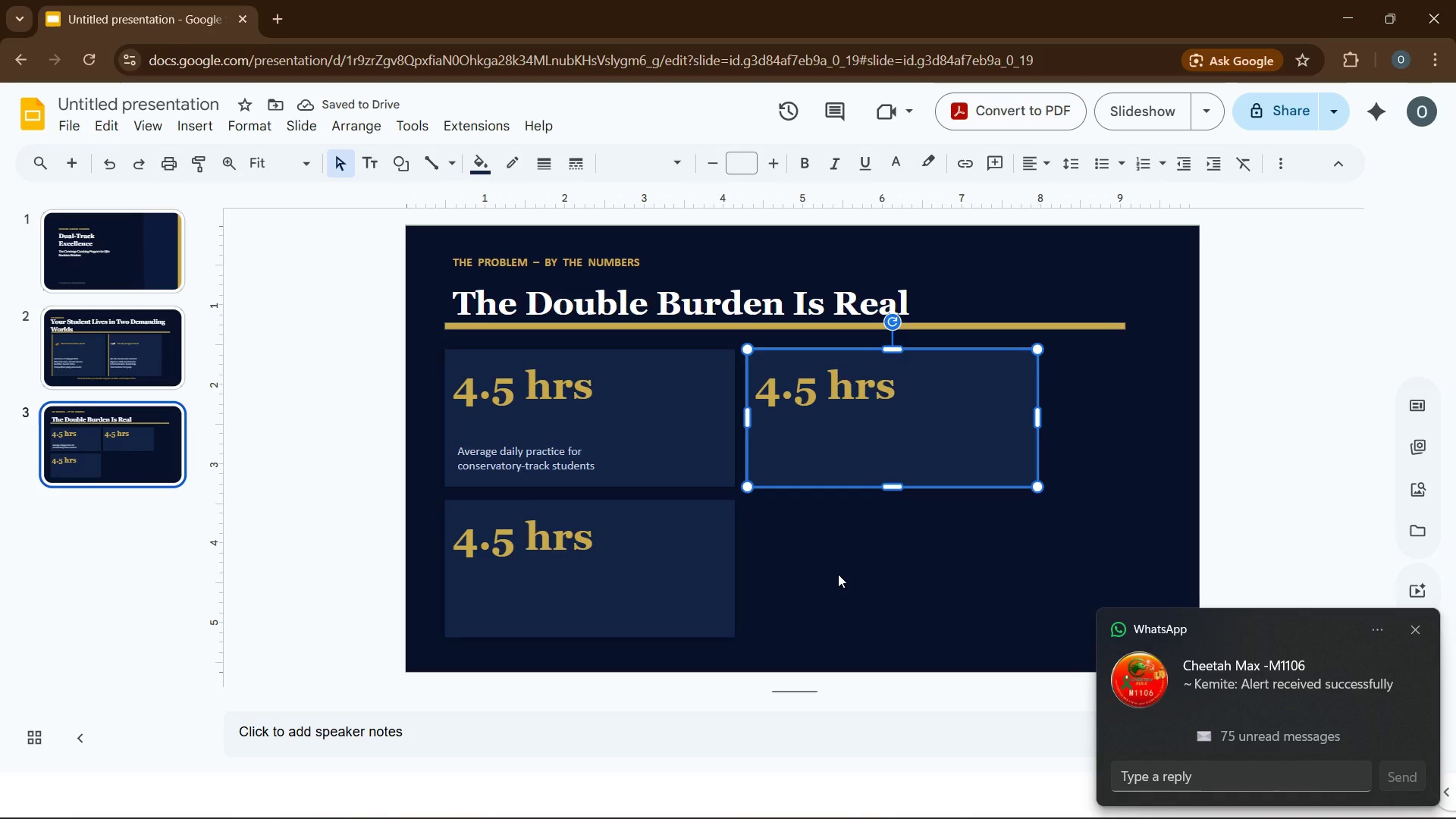 
key(Control+V)
 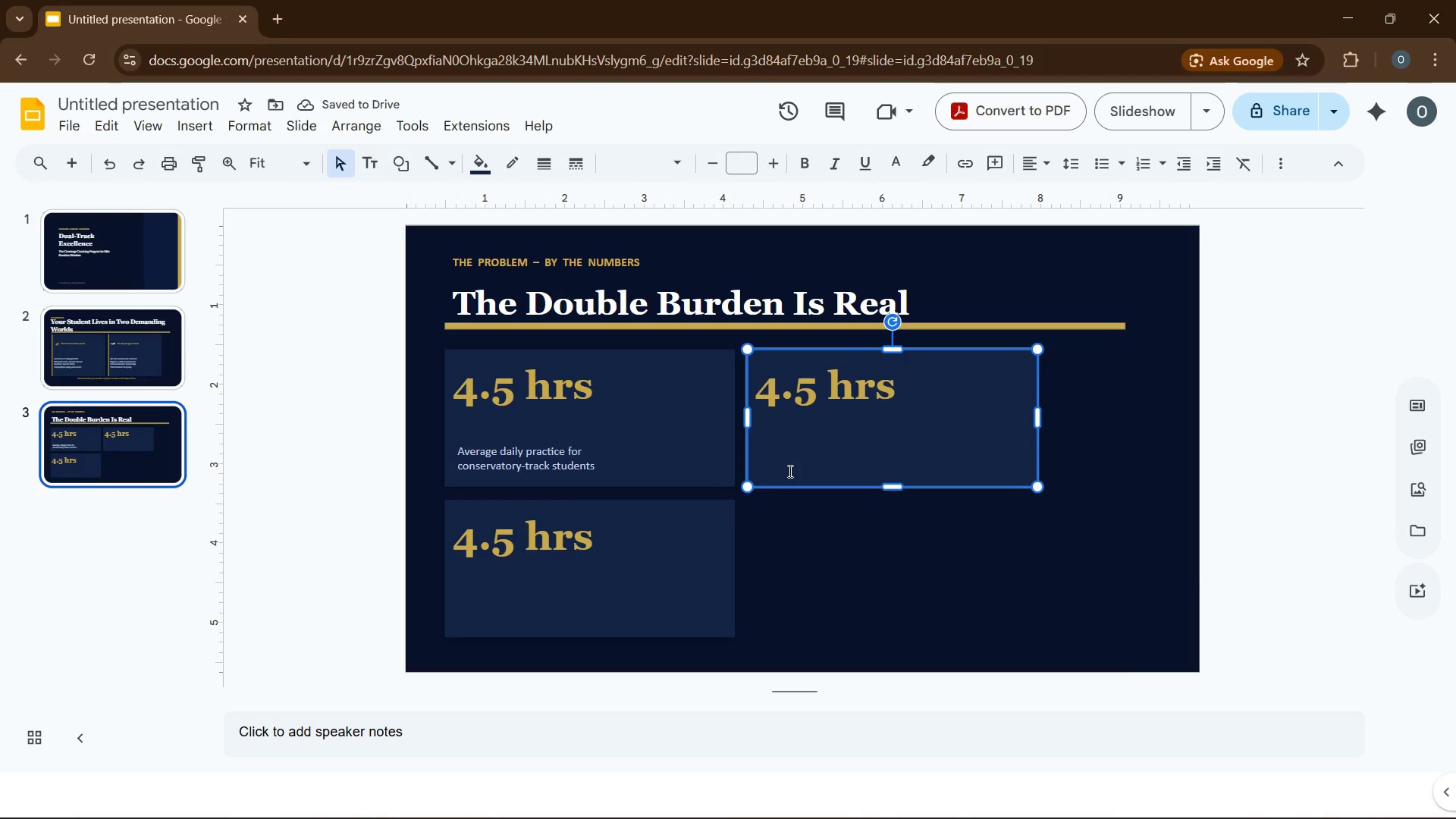 
left_click_drag(start_coordinate=[722, 488], to_coordinate=[987, 603])
 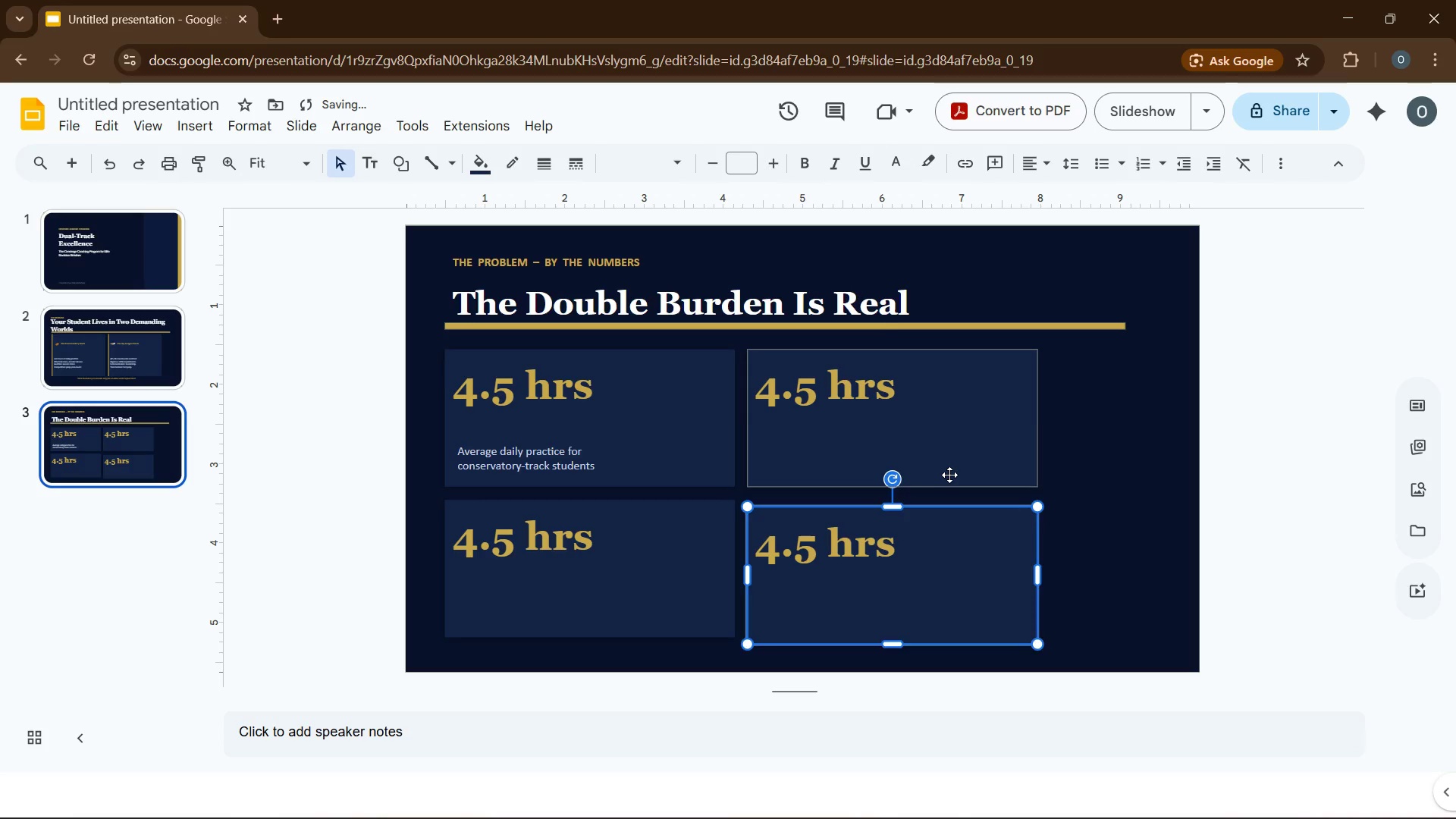 
left_click_drag(start_coordinate=[949, 475], to_coordinate=[970, 478])
 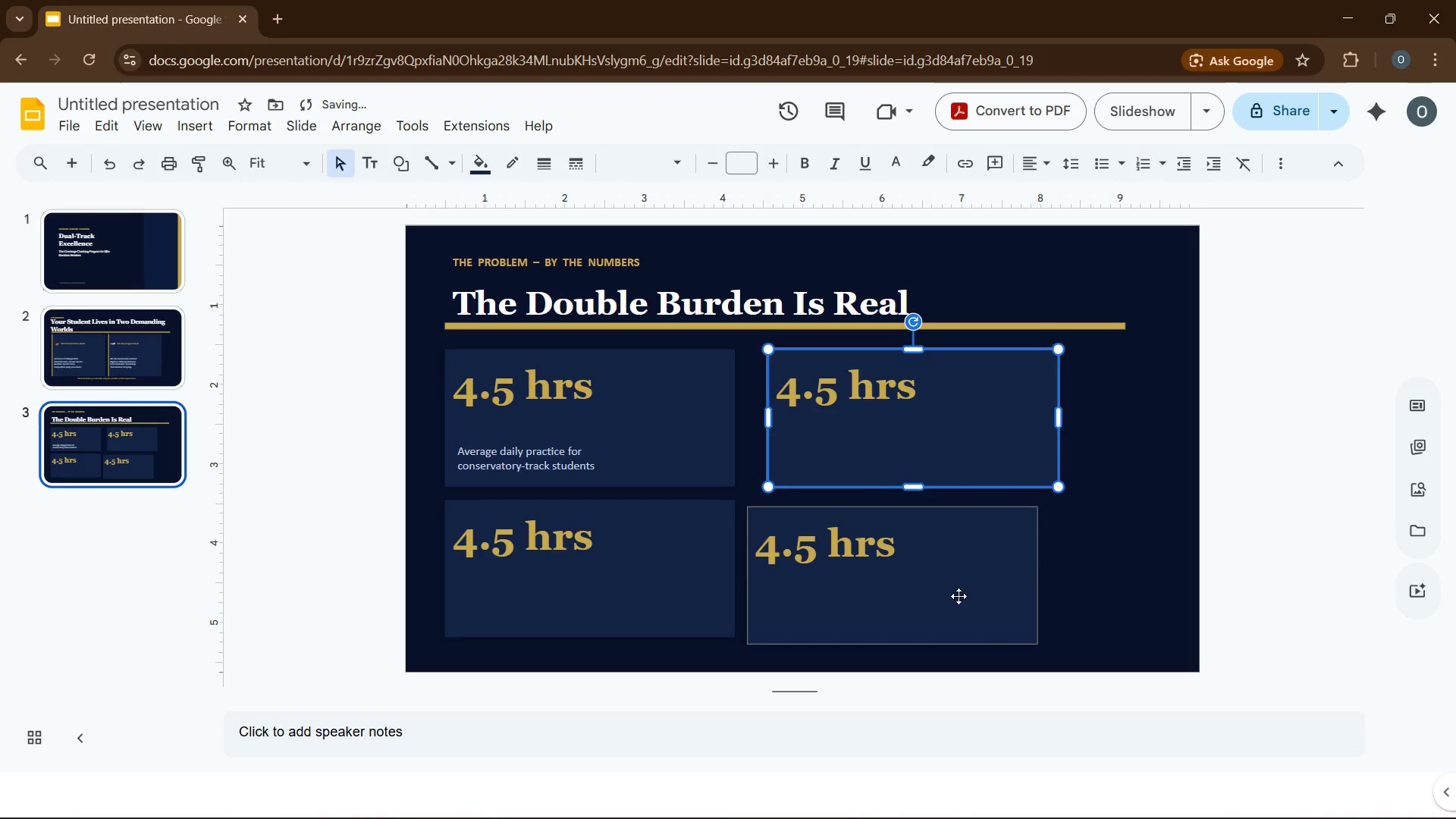 
left_click_drag(start_coordinate=[959, 598], to_coordinate=[984, 592])
 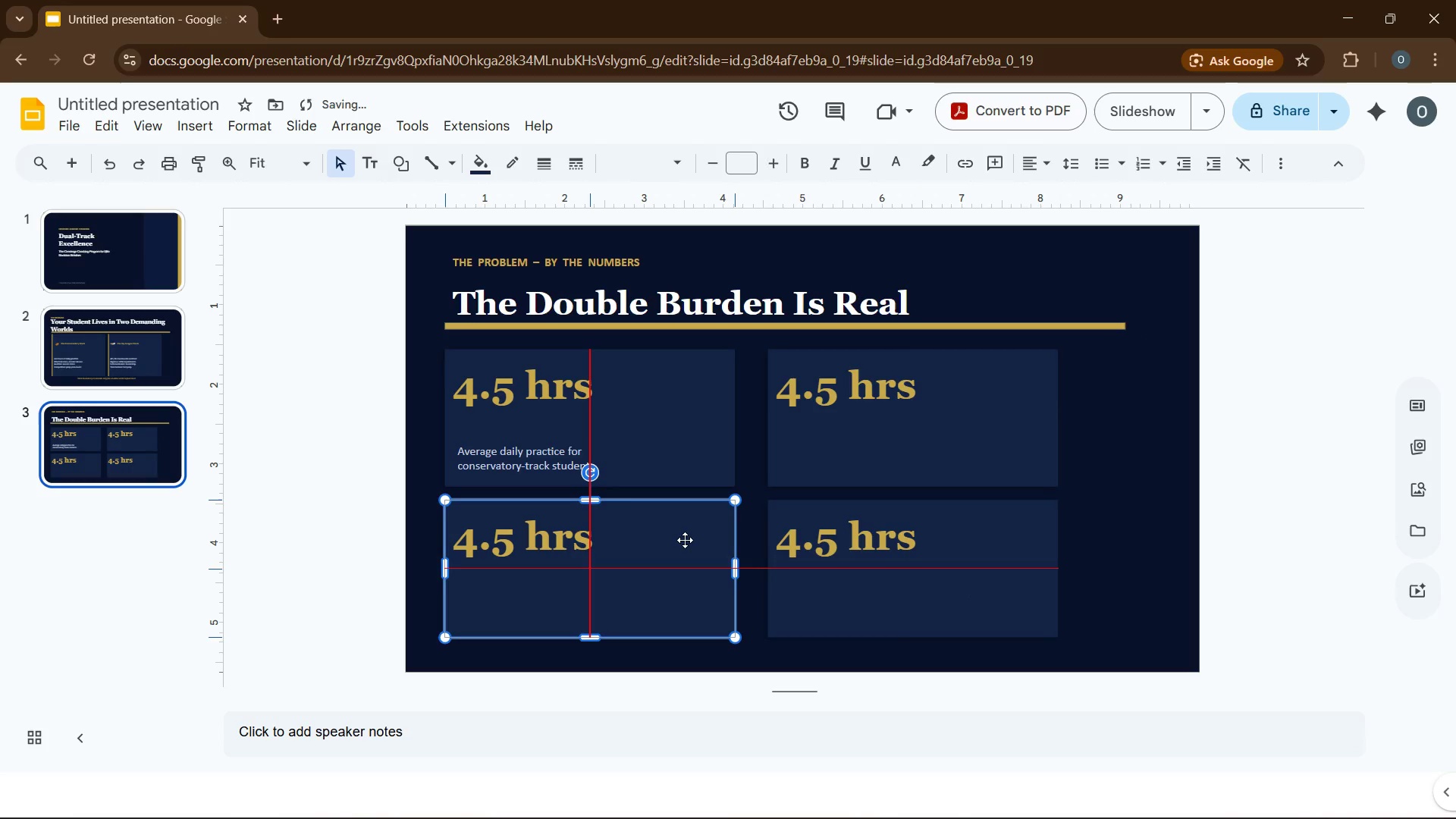 
wait(5.88)
 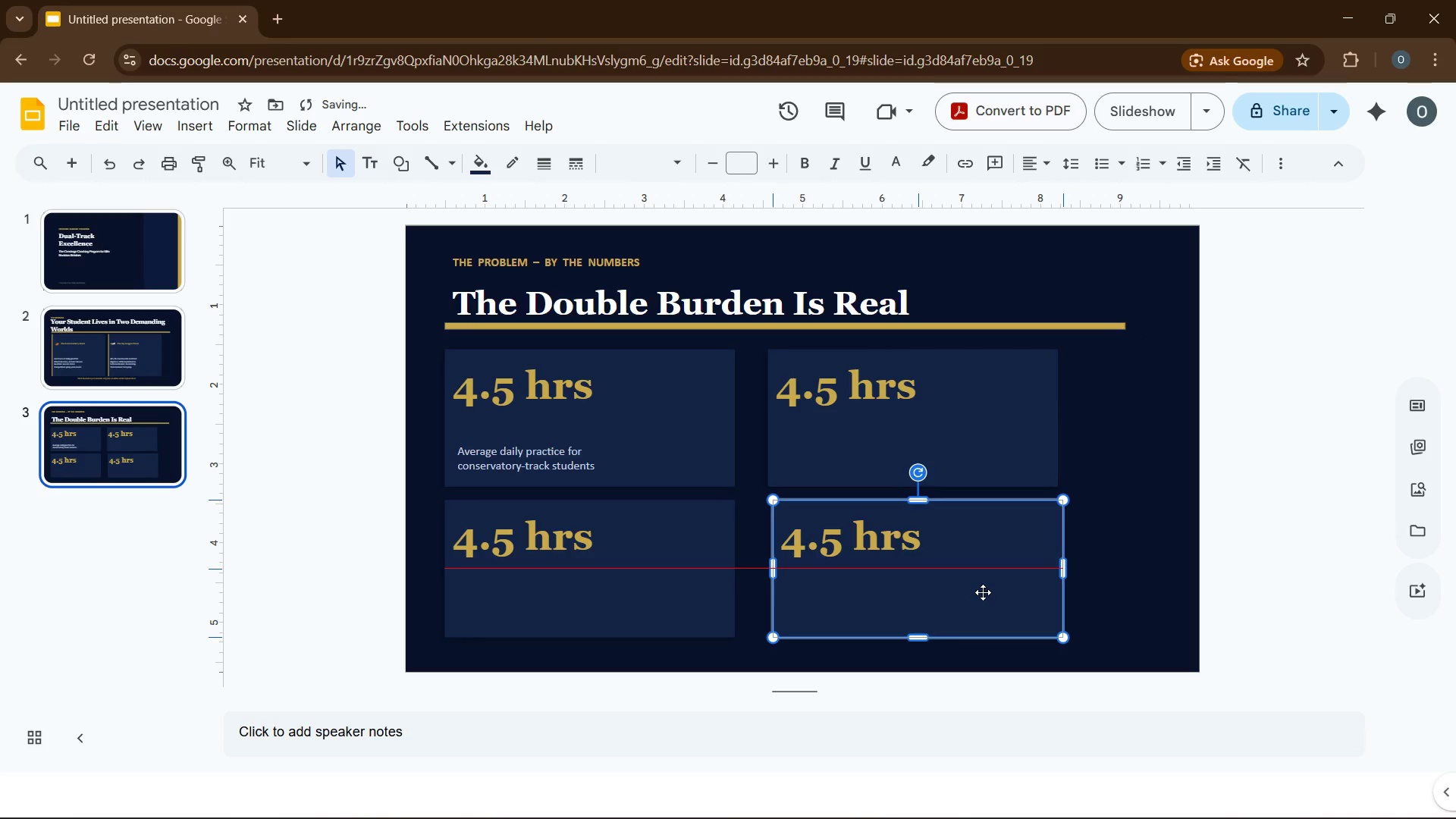 
left_click([685, 540])
 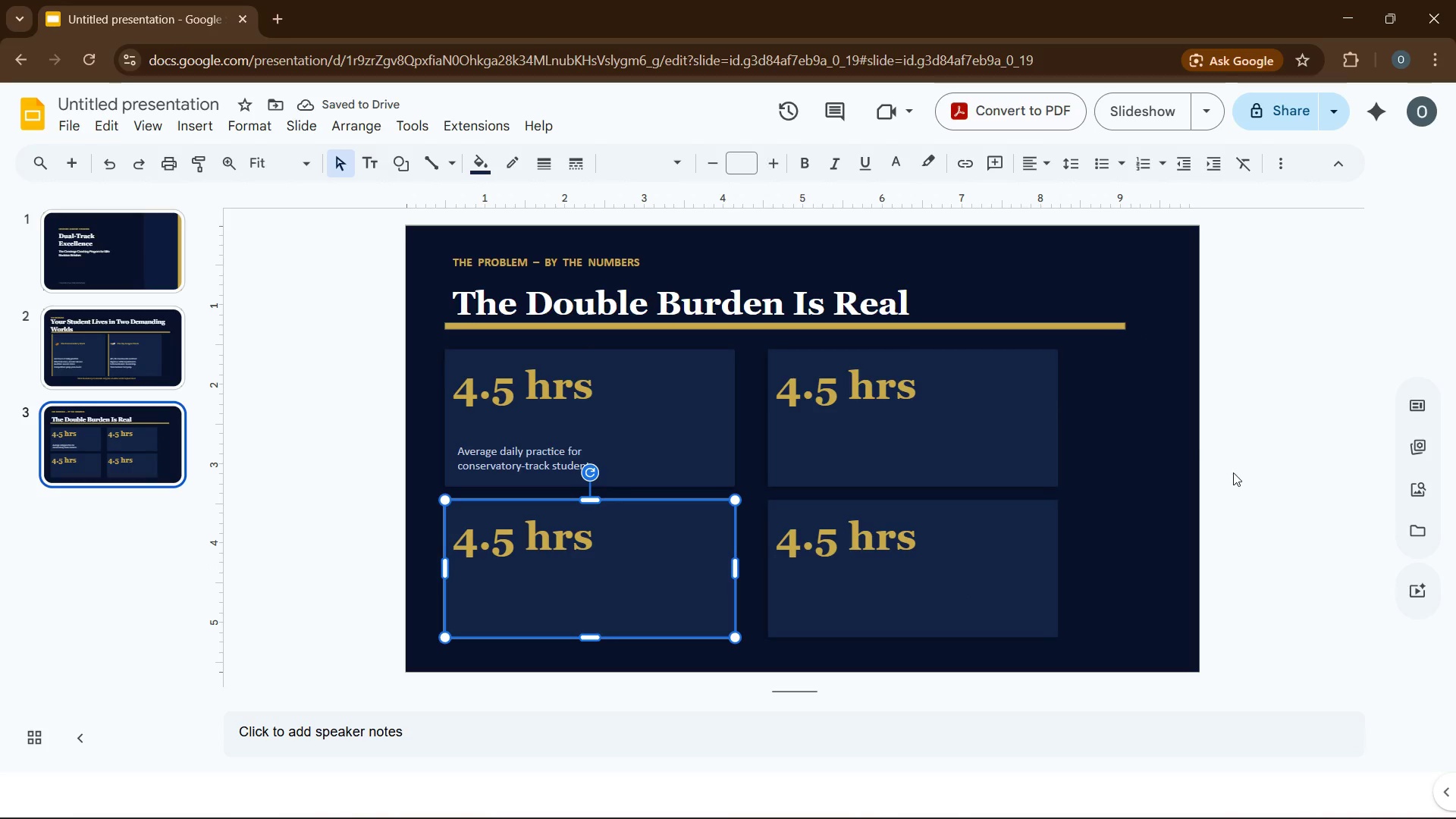 
left_click([1147, 490])
 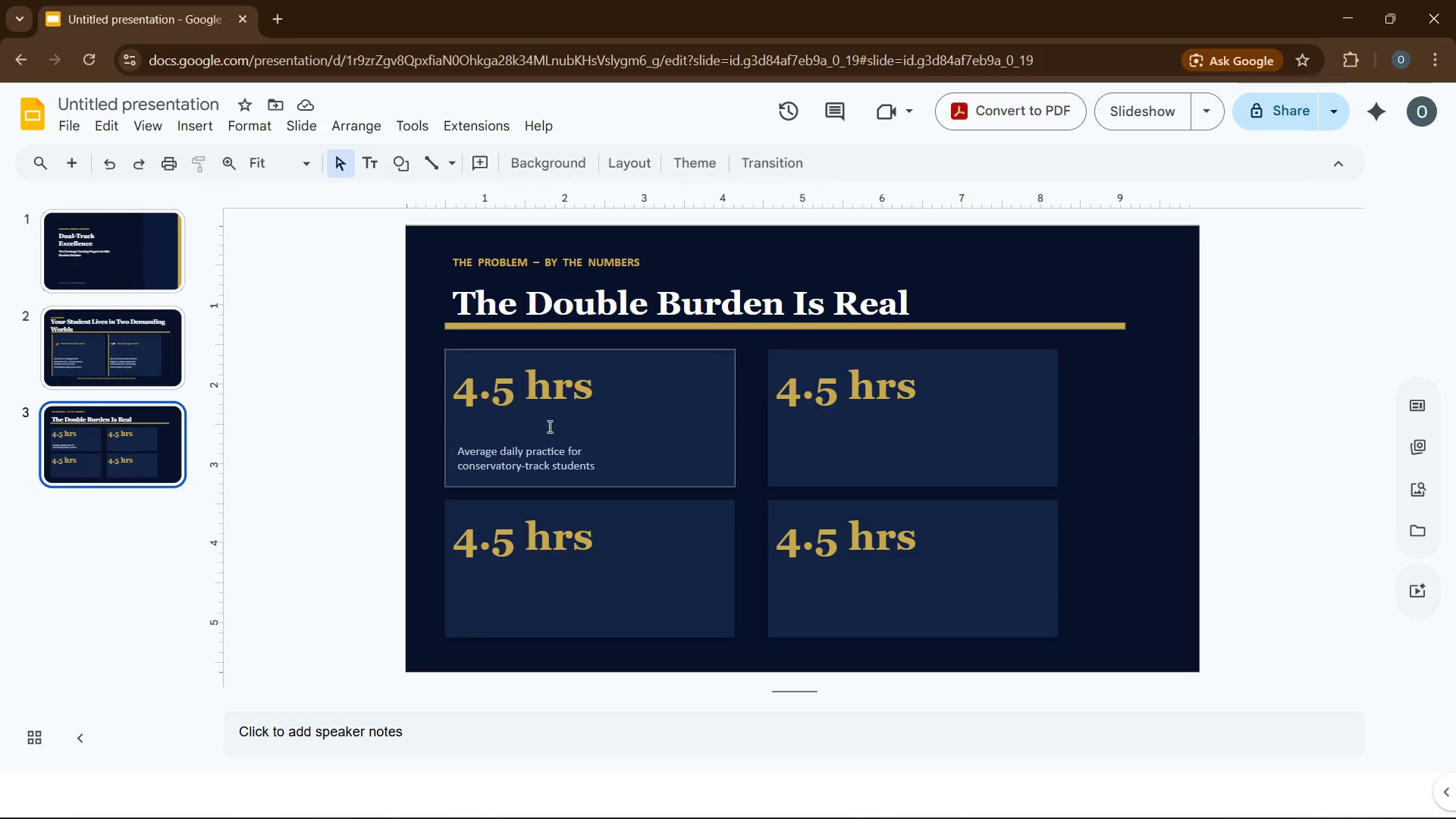 
left_click([553, 452])
 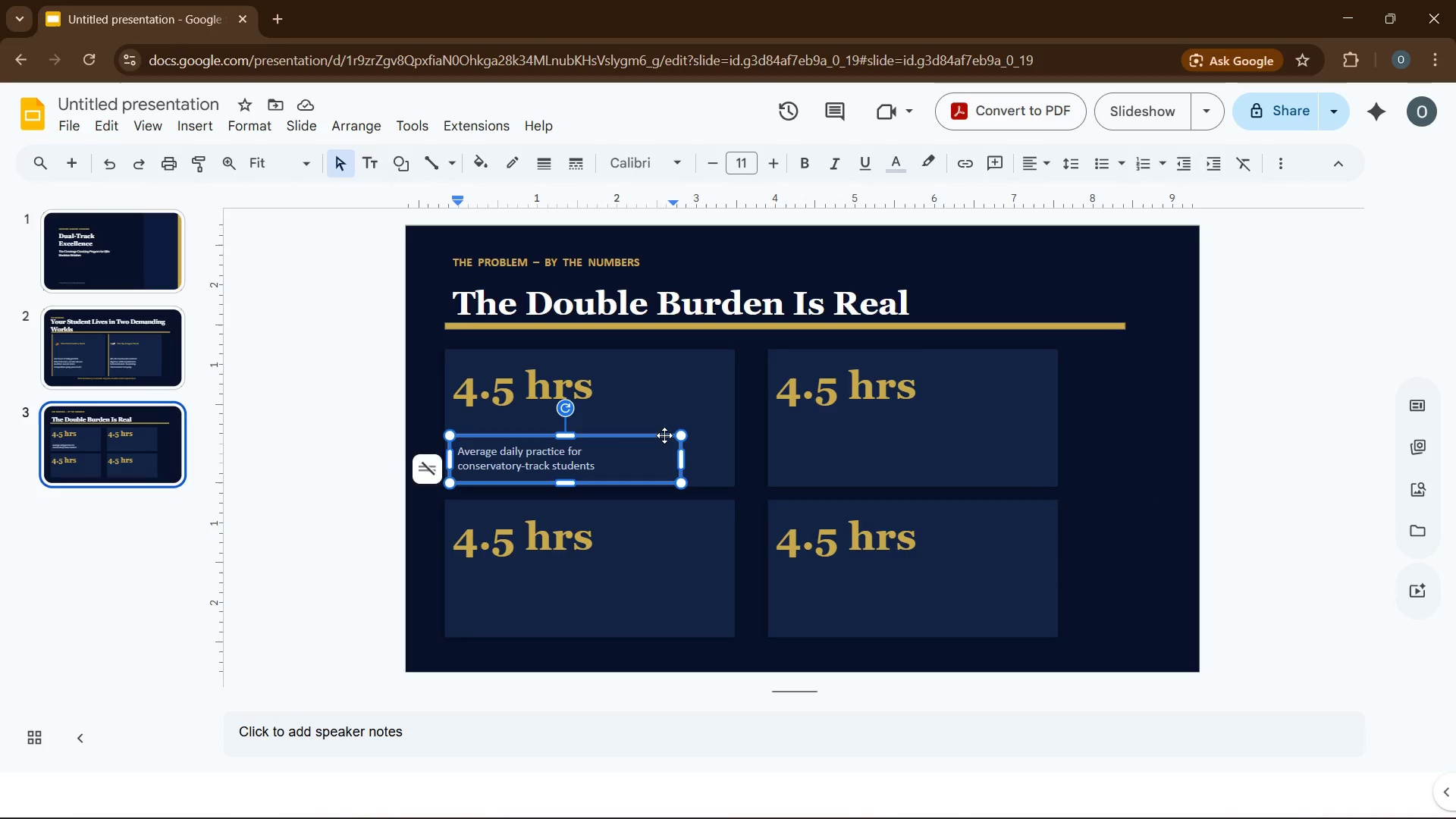 
left_click([664, 435])
 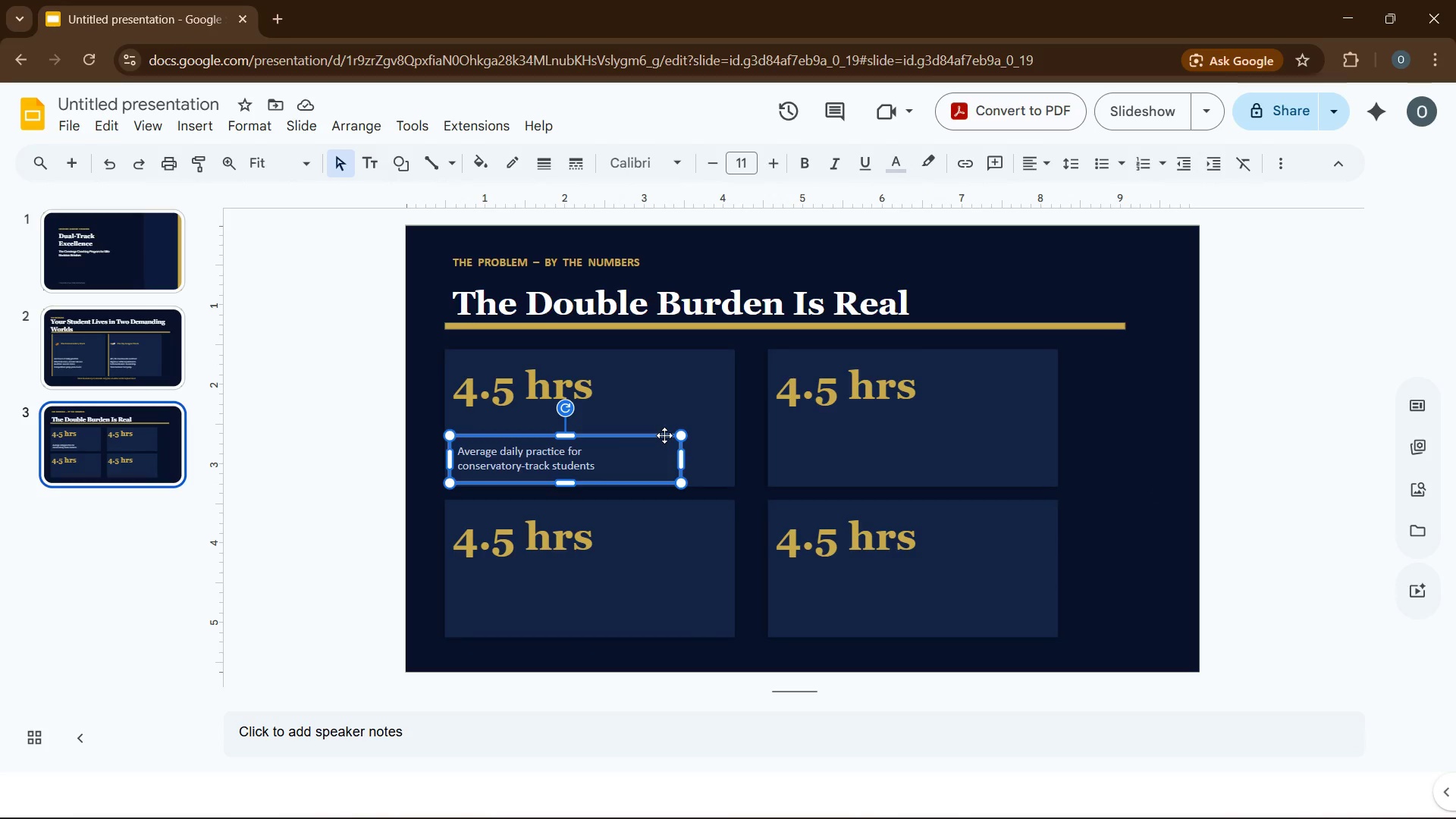 
key(Control+C)
 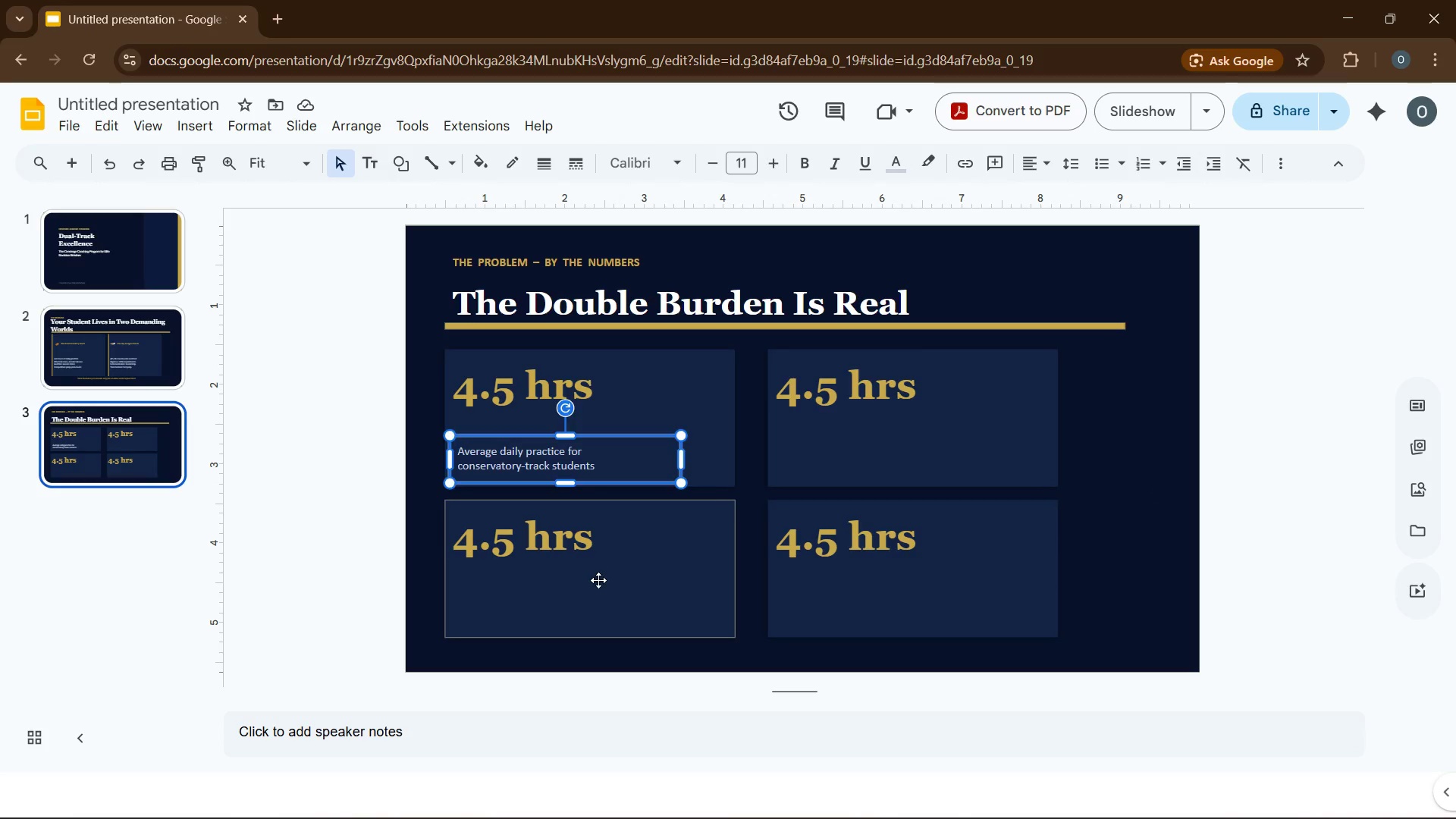 
left_click([598, 580])
 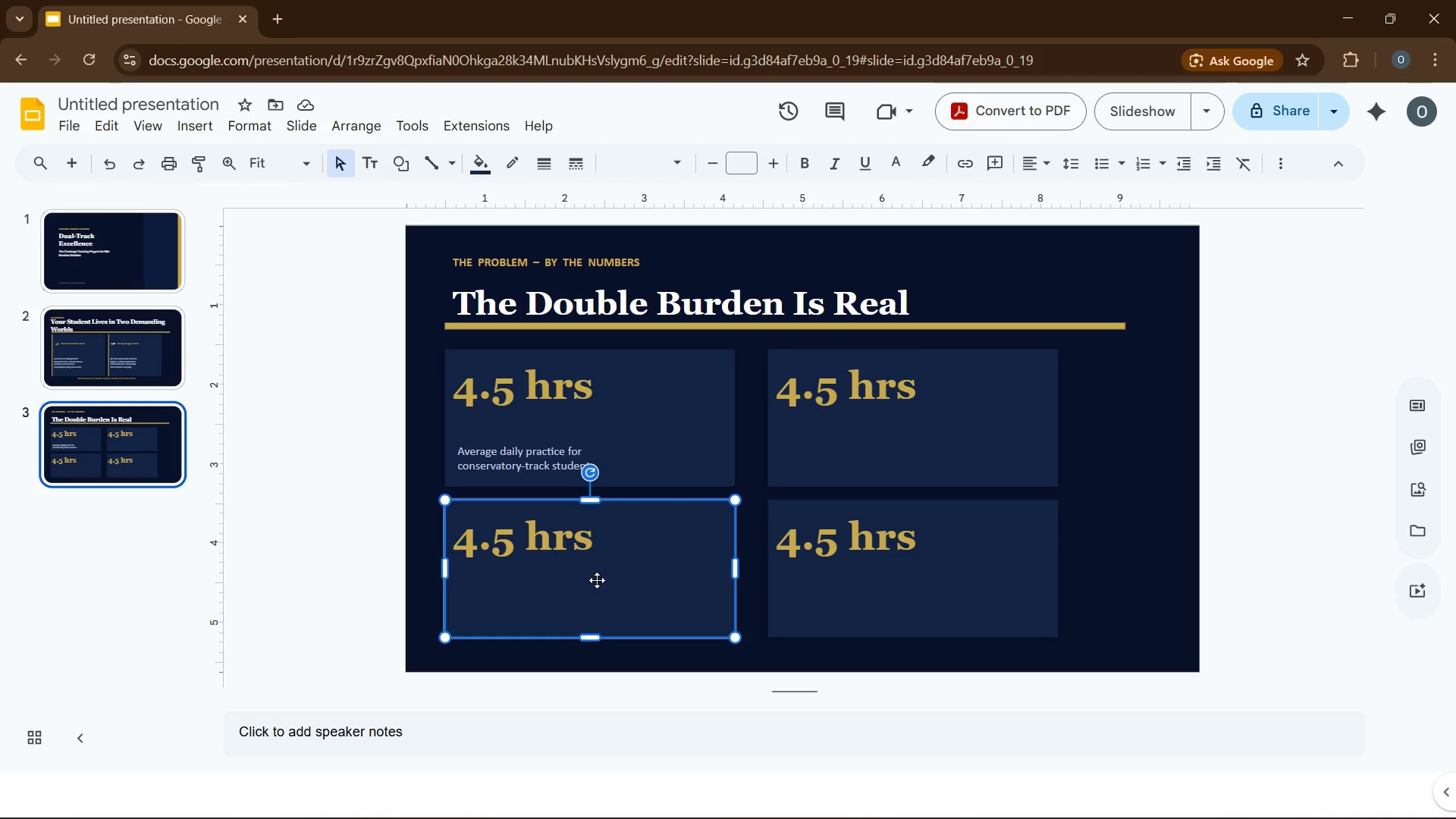 
key(Control+V)
 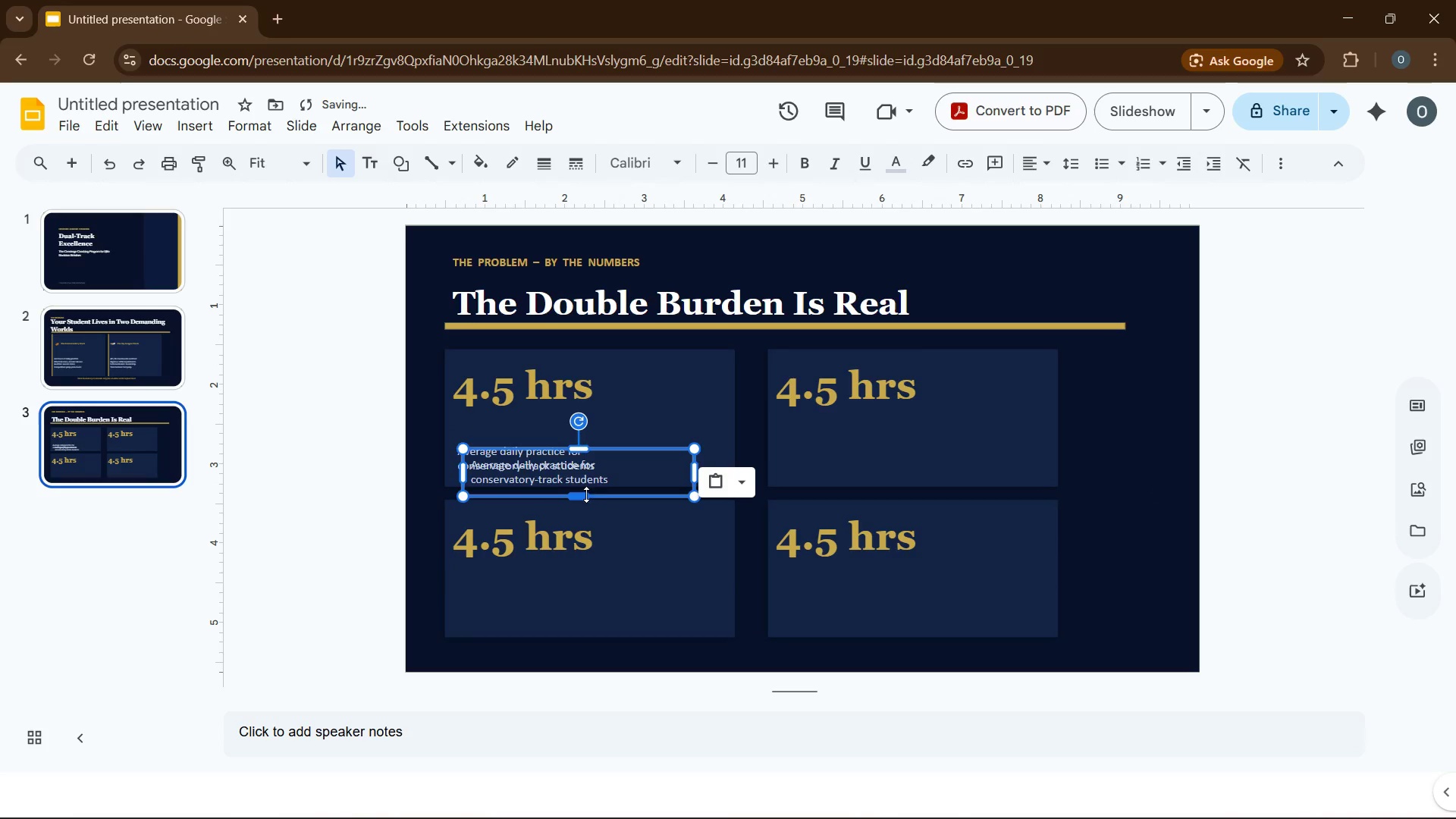 
left_click_drag(start_coordinate=[607, 496], to_coordinate=[598, 621])
 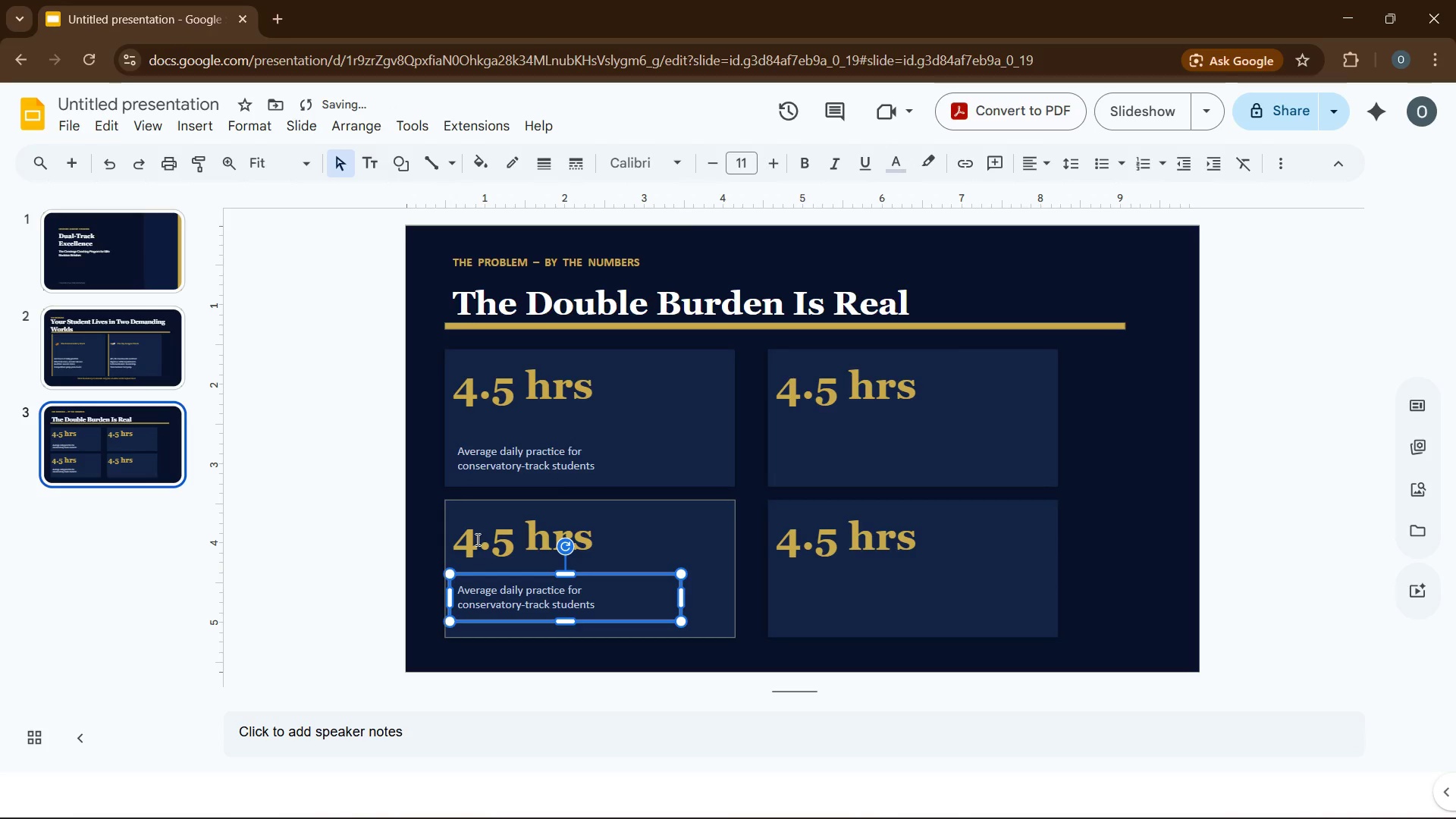 
double_click([468, 538])
 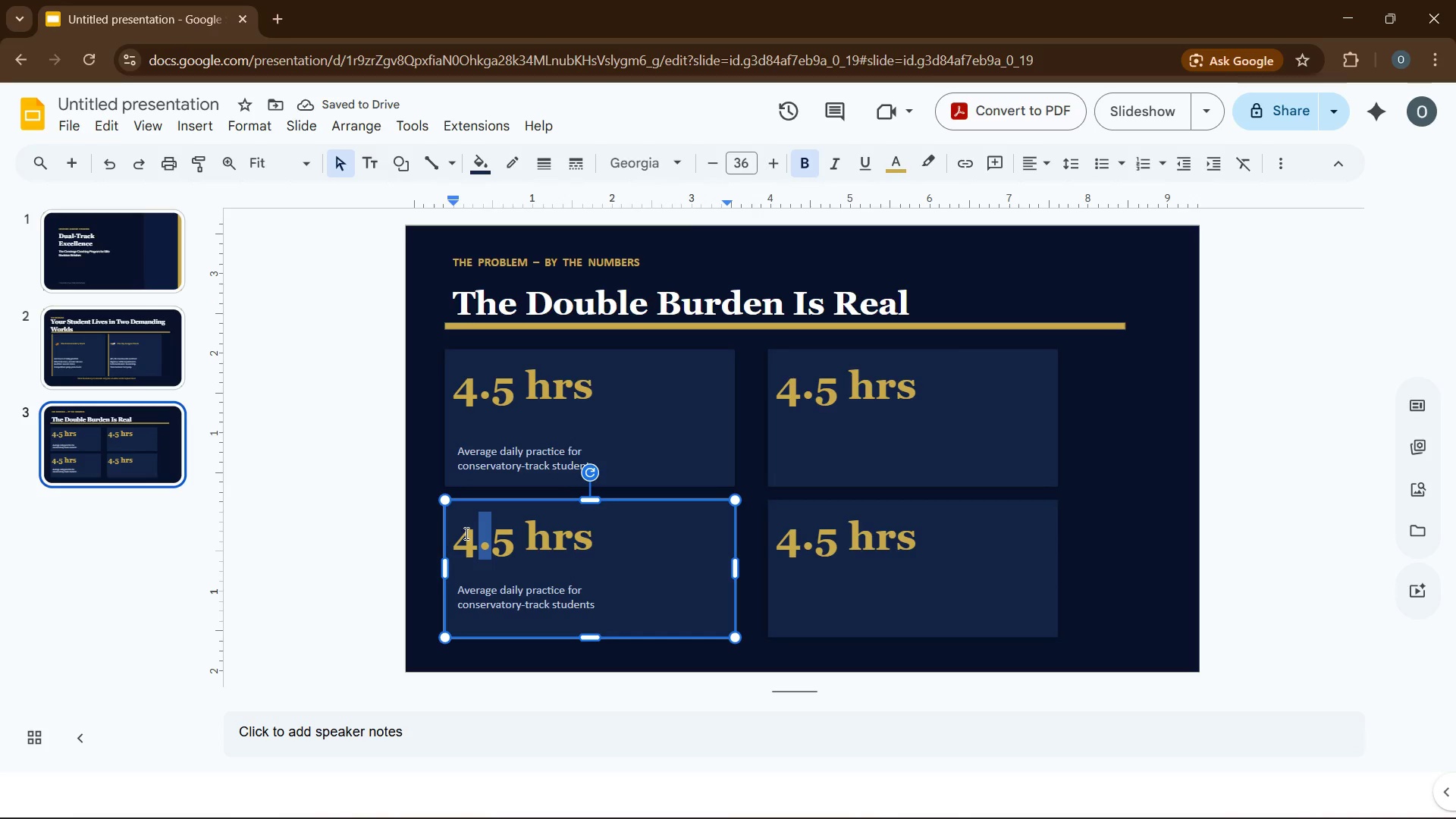 
key(Backspace)
 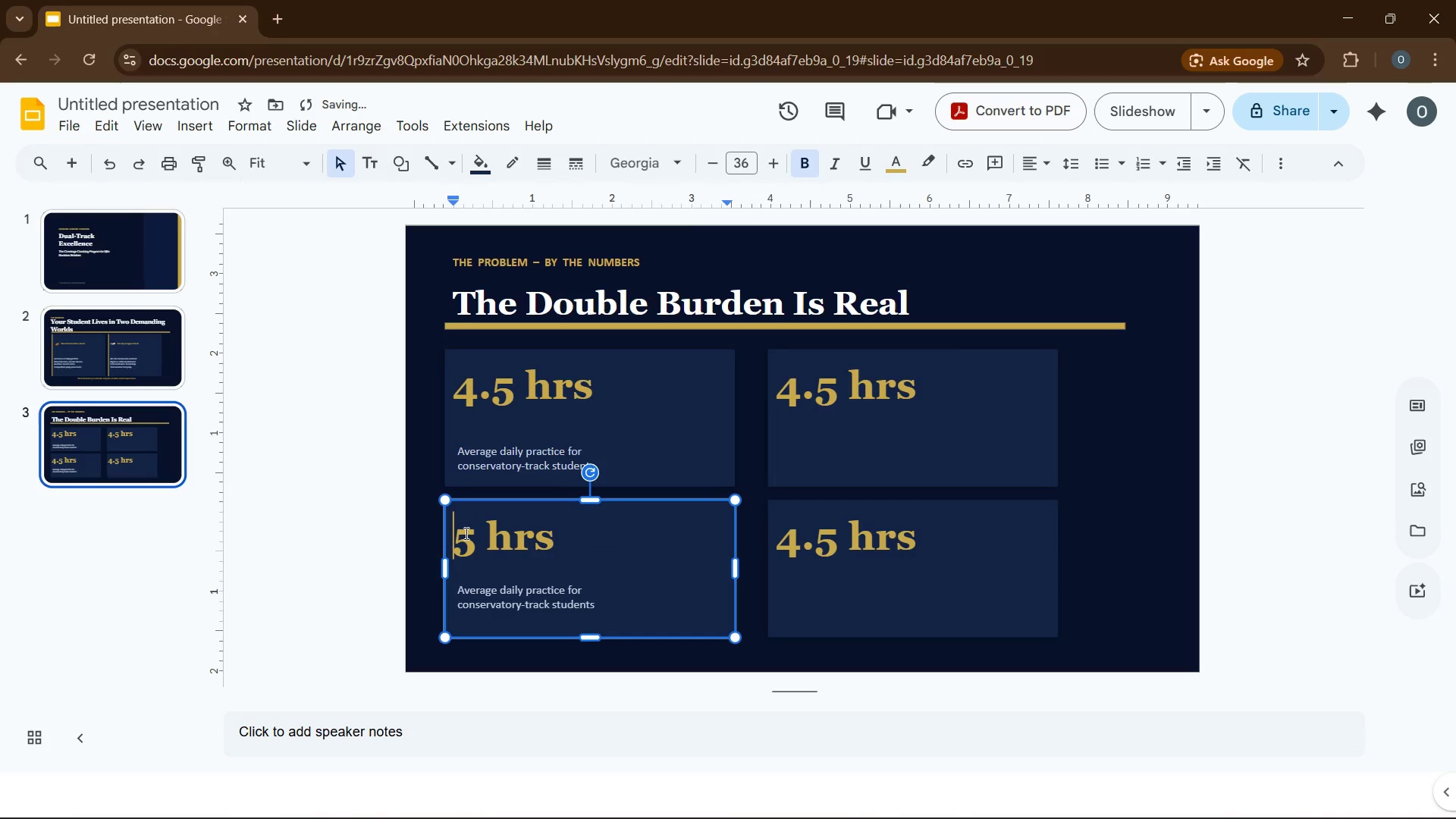 
key(Backspace)
 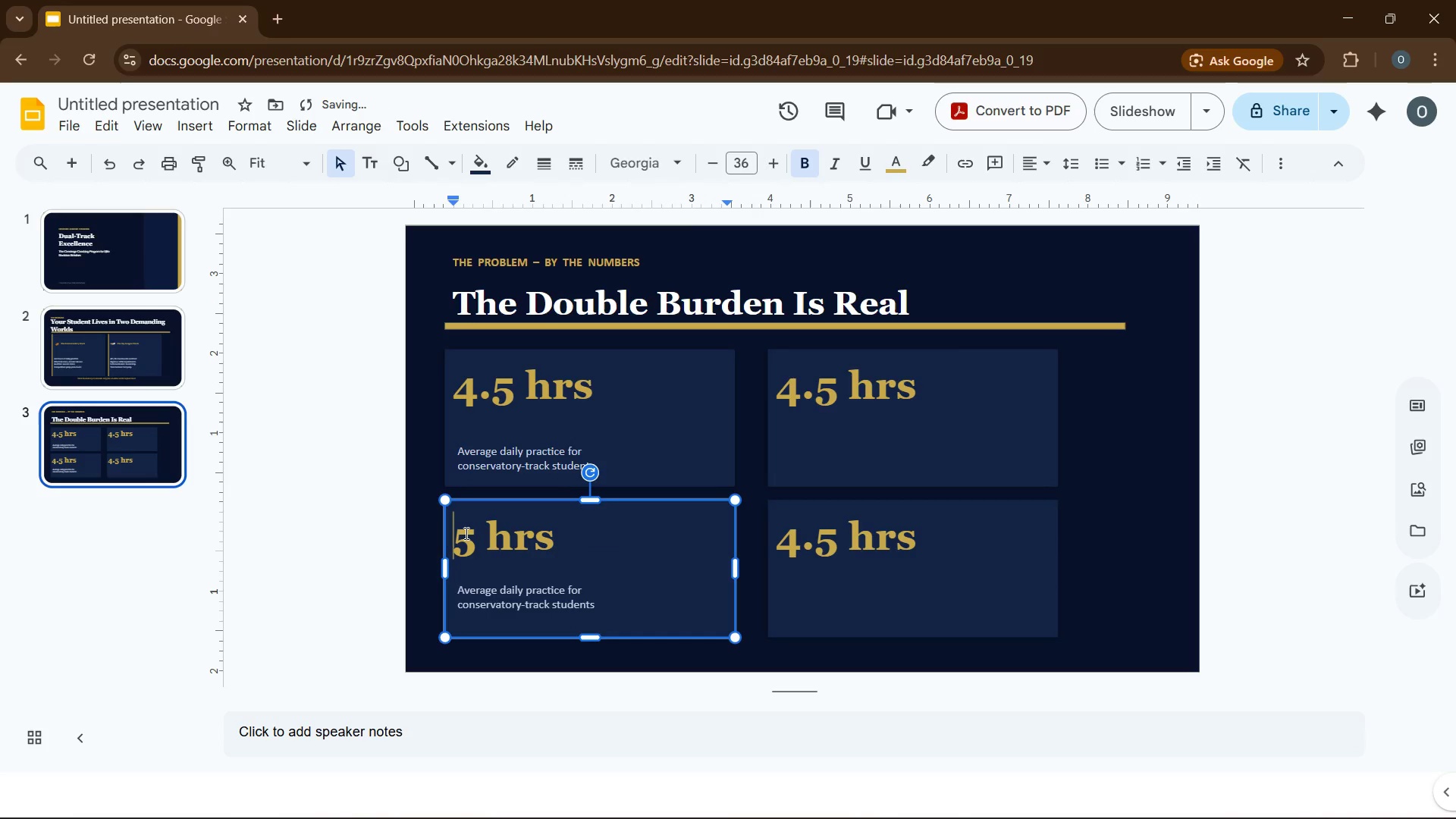 
key(Shift+Comma)
 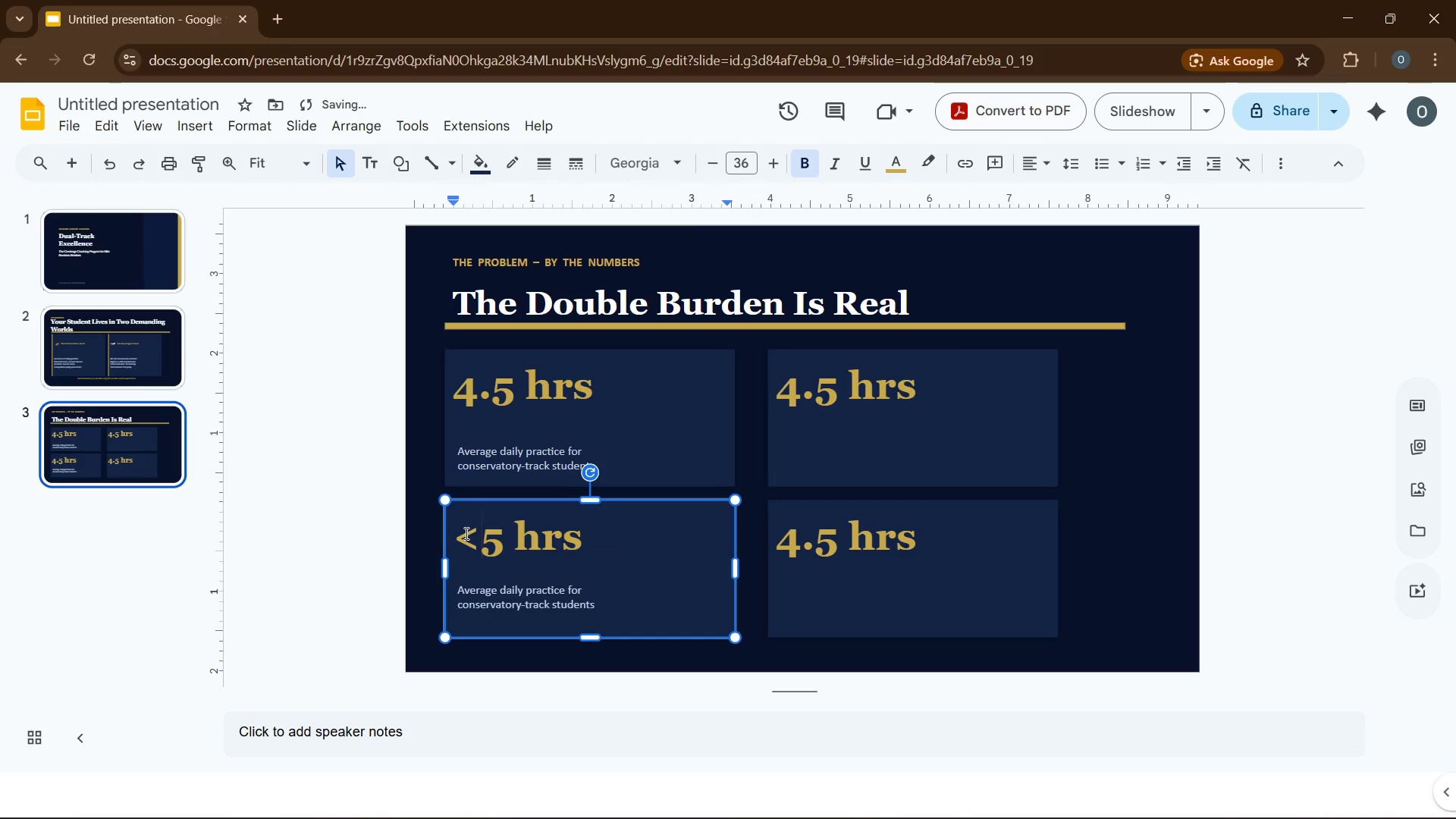 
key(Numpad8)
 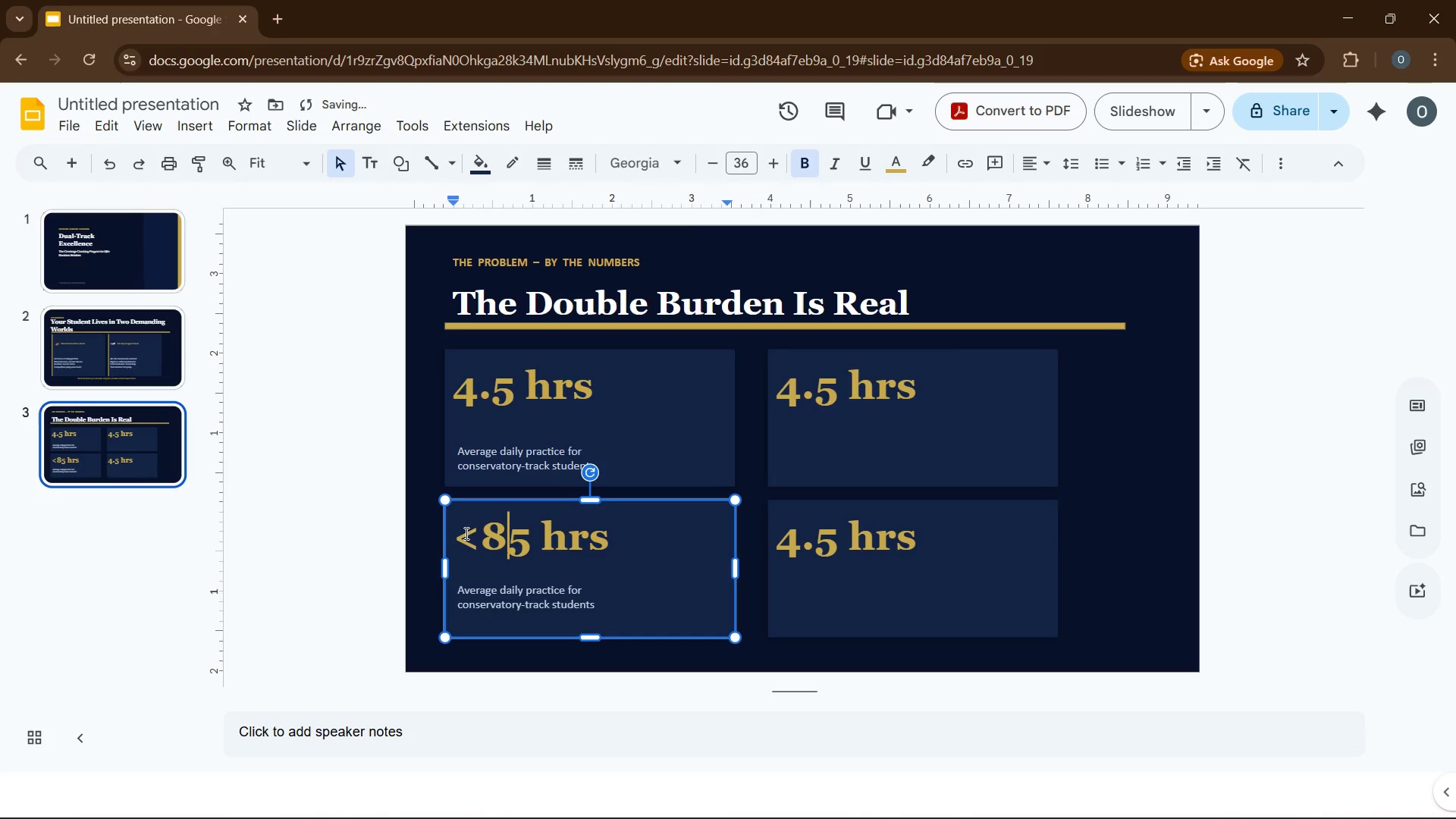 
key(PageUp)
 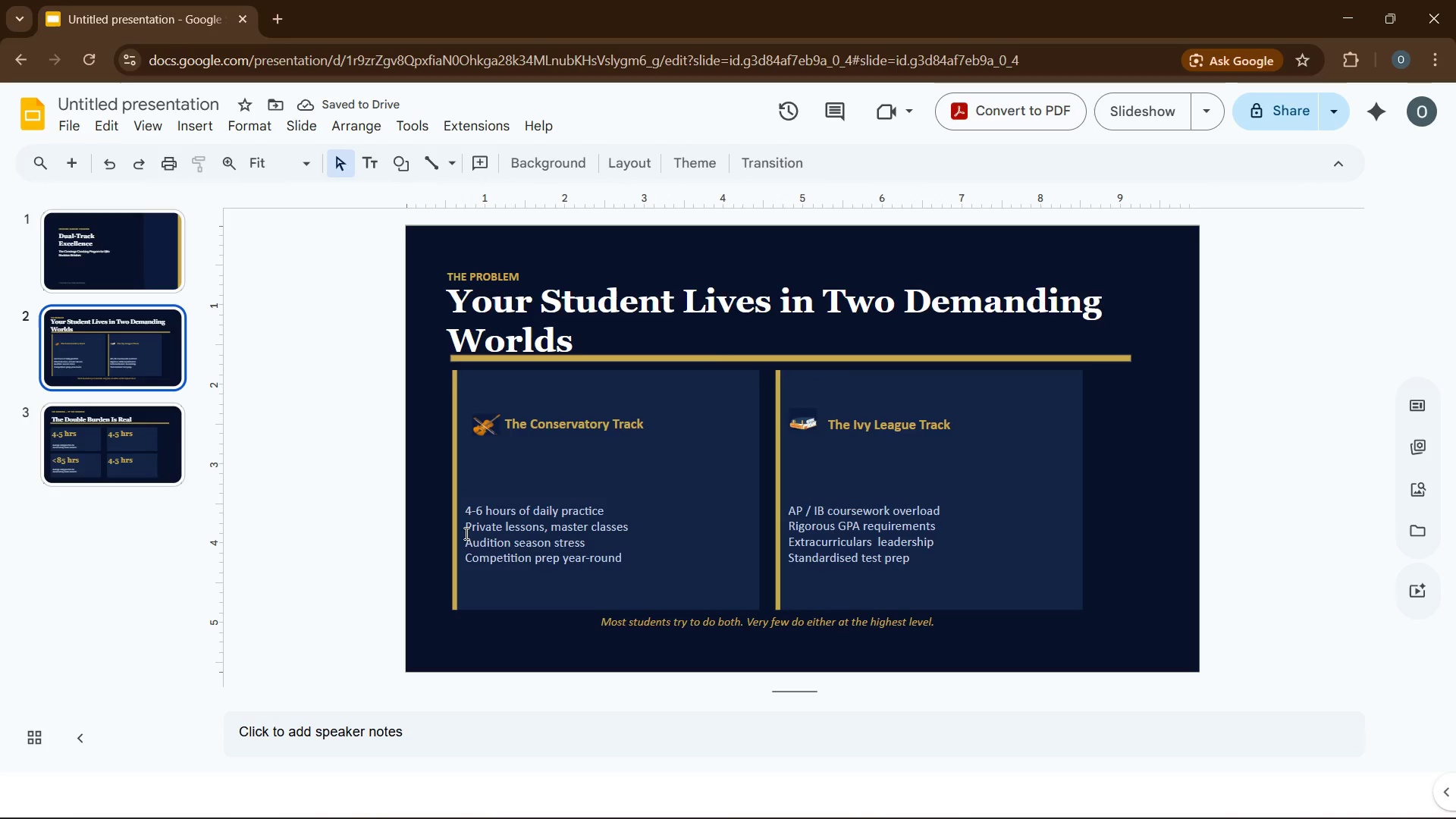 
key(PageDown)
 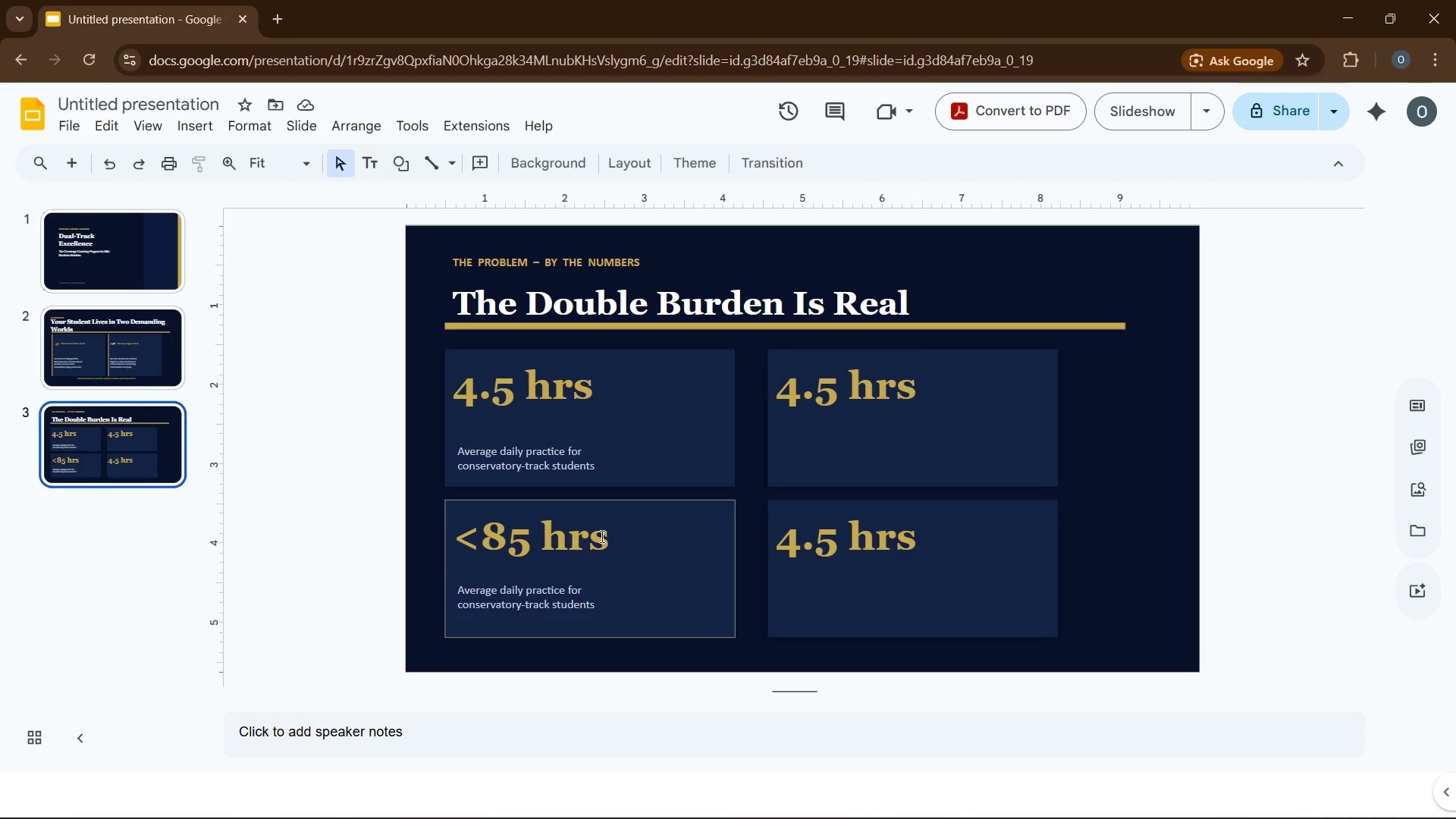 
double_click([604, 536])
 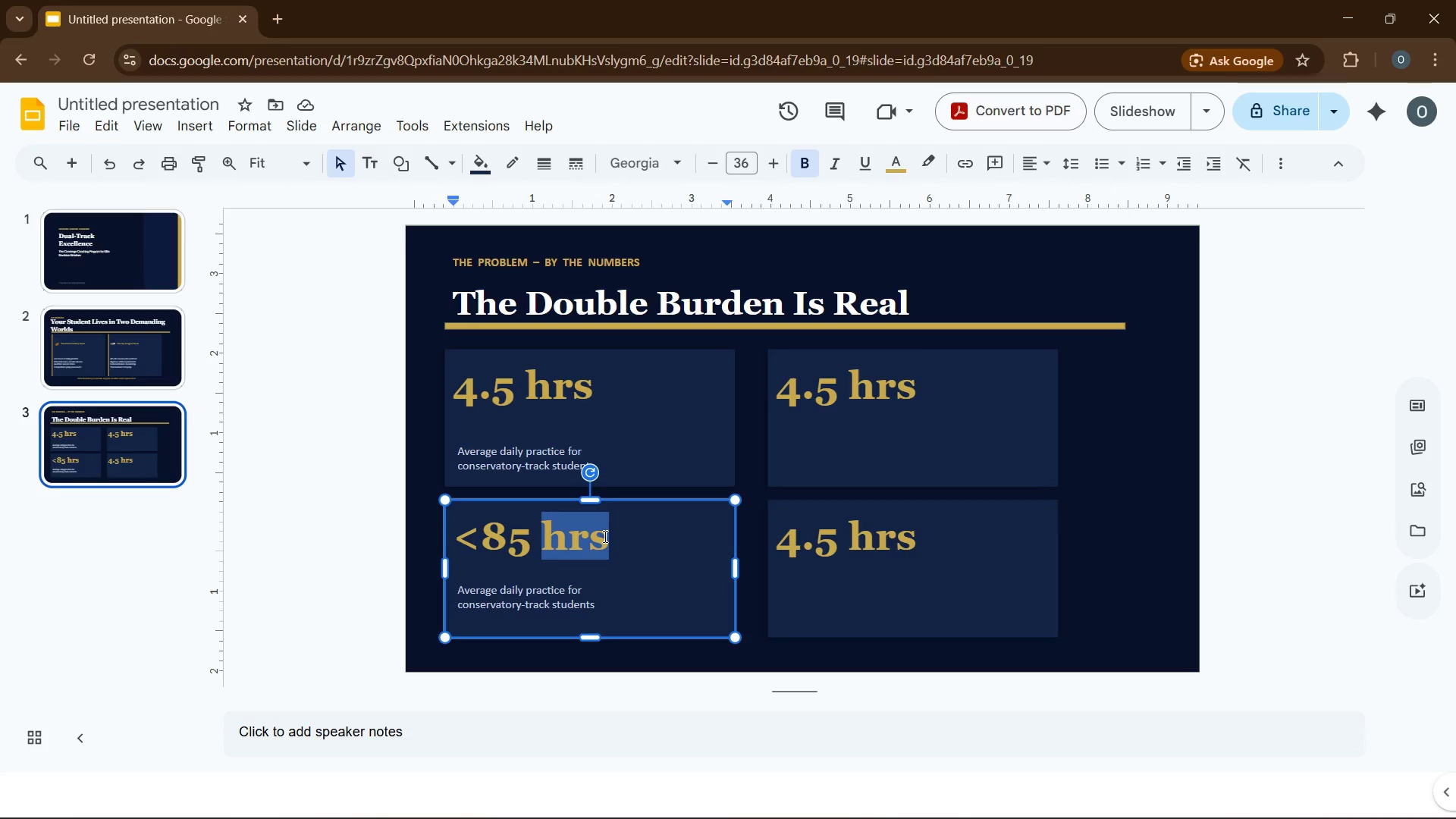 
key(Backspace)
 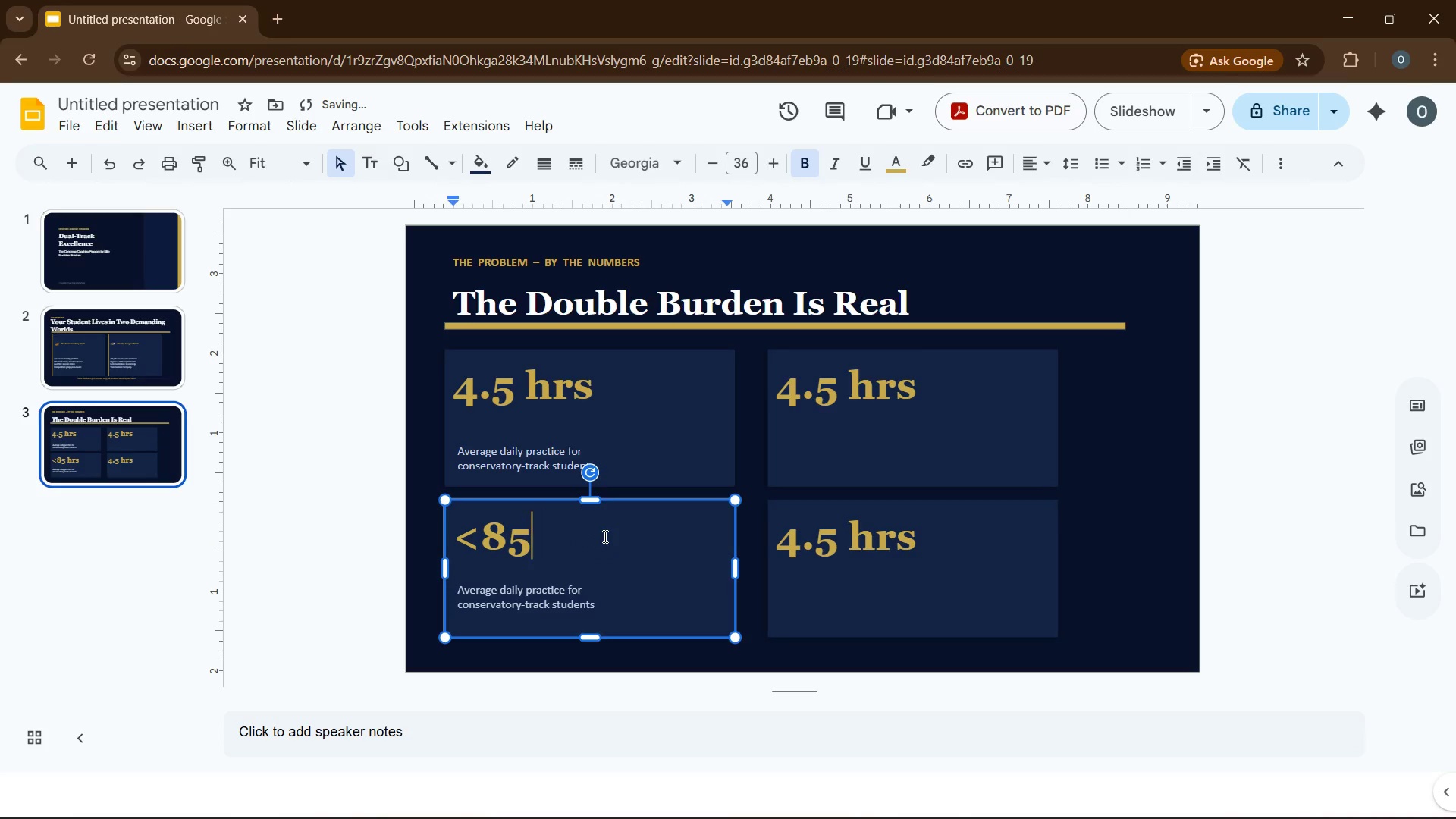 
key(Backspace)
 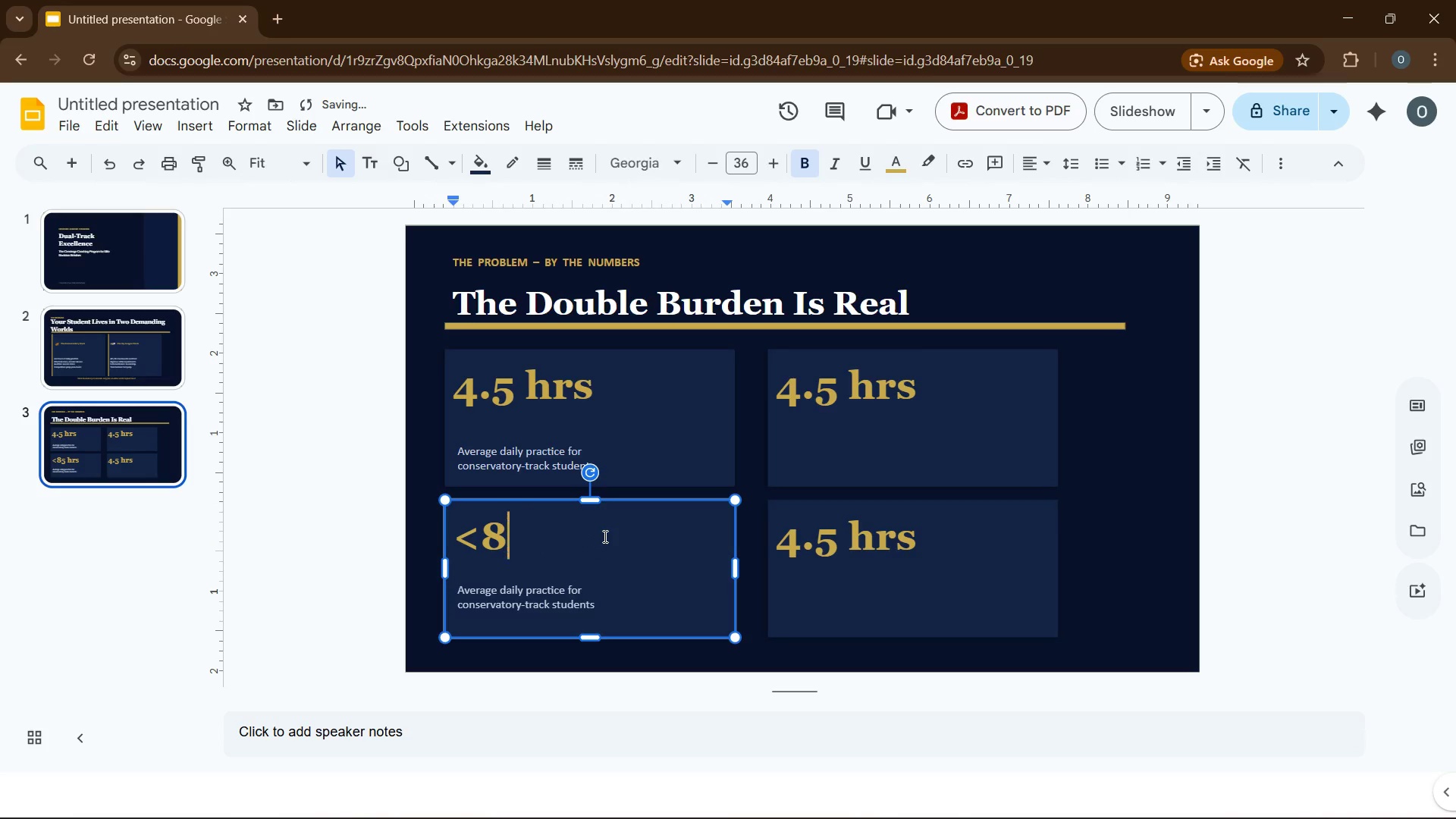 
key(Backspace)
 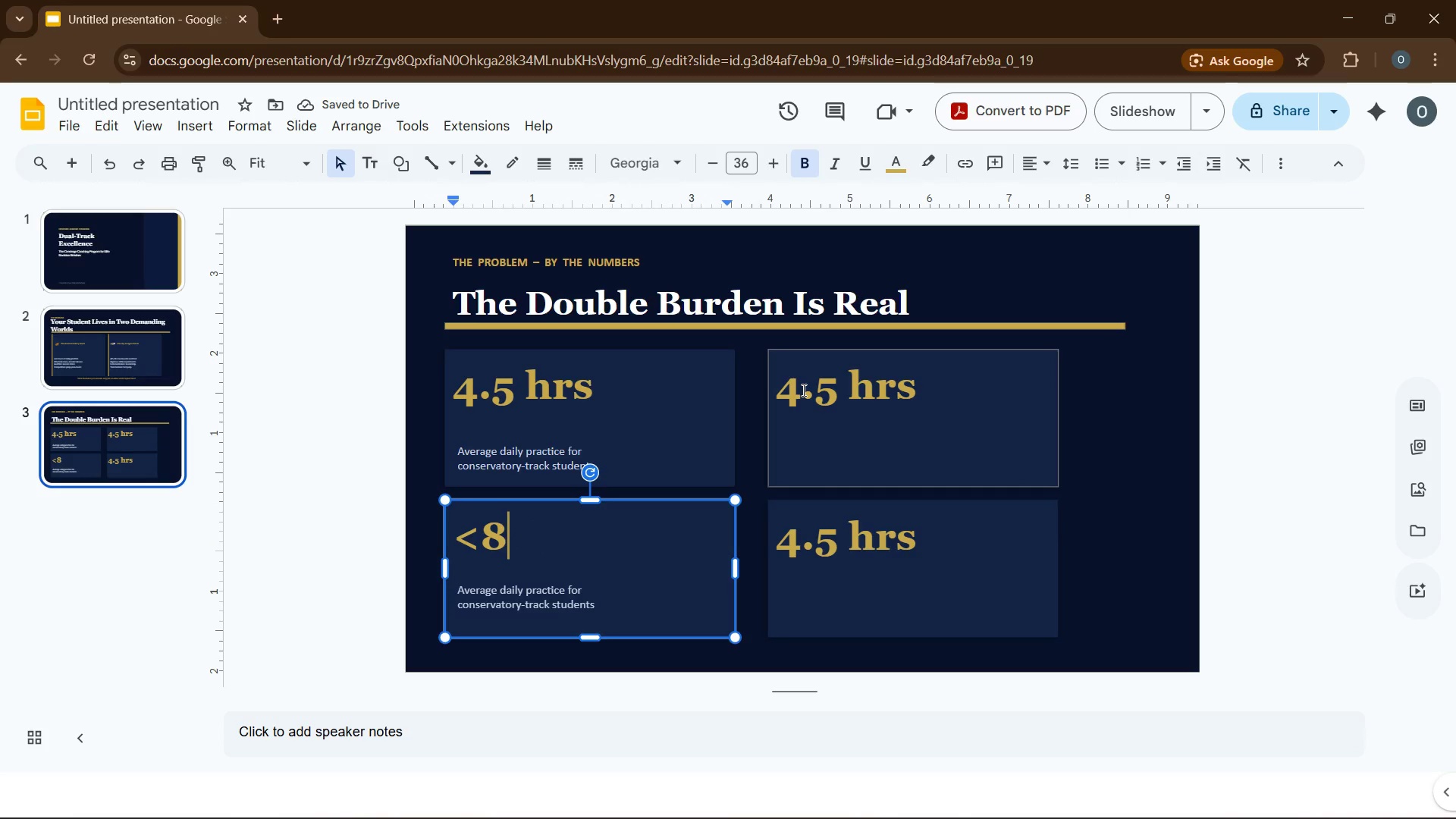 
double_click([800, 394])
 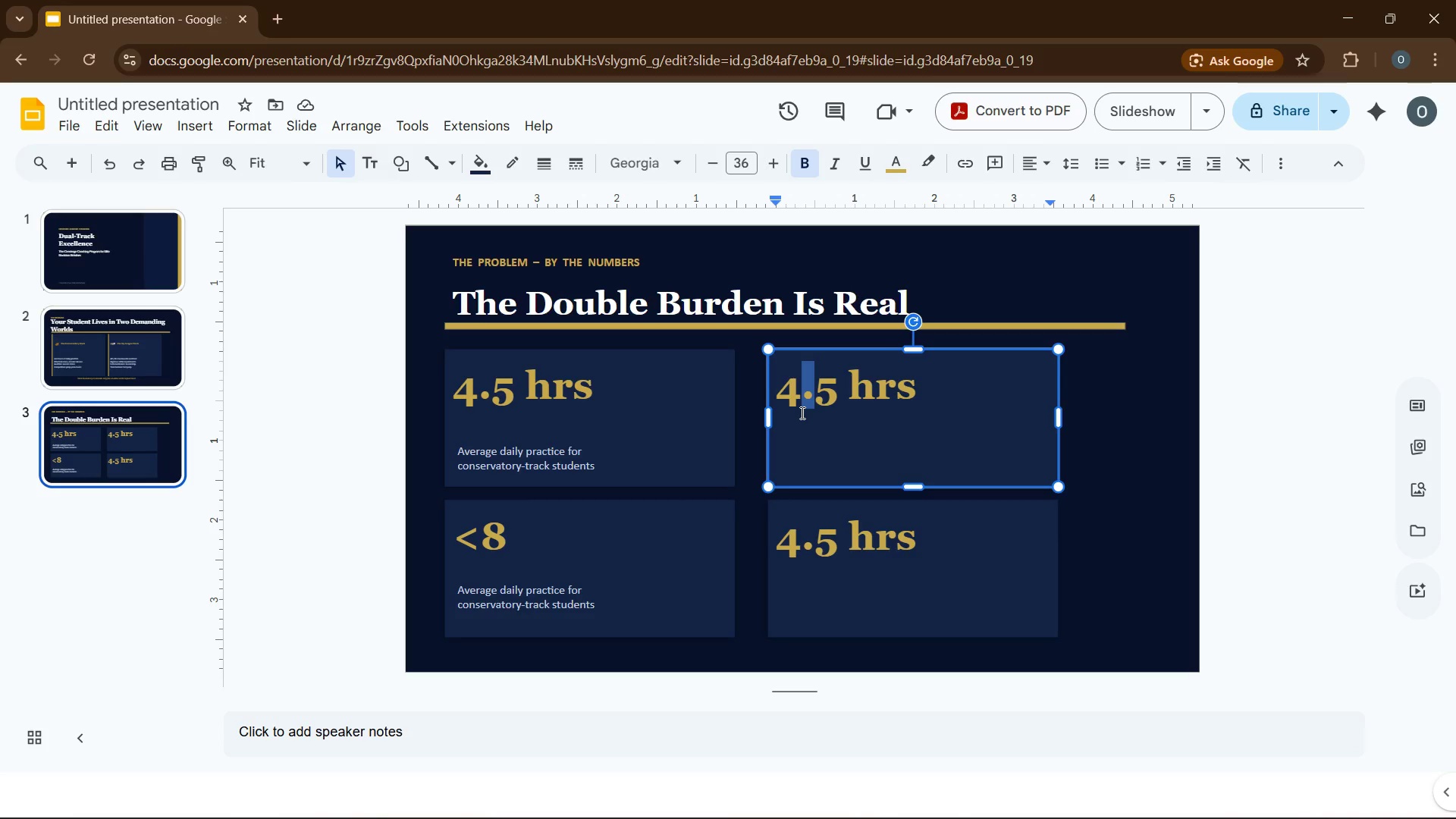 
key(ArrowLeft)
 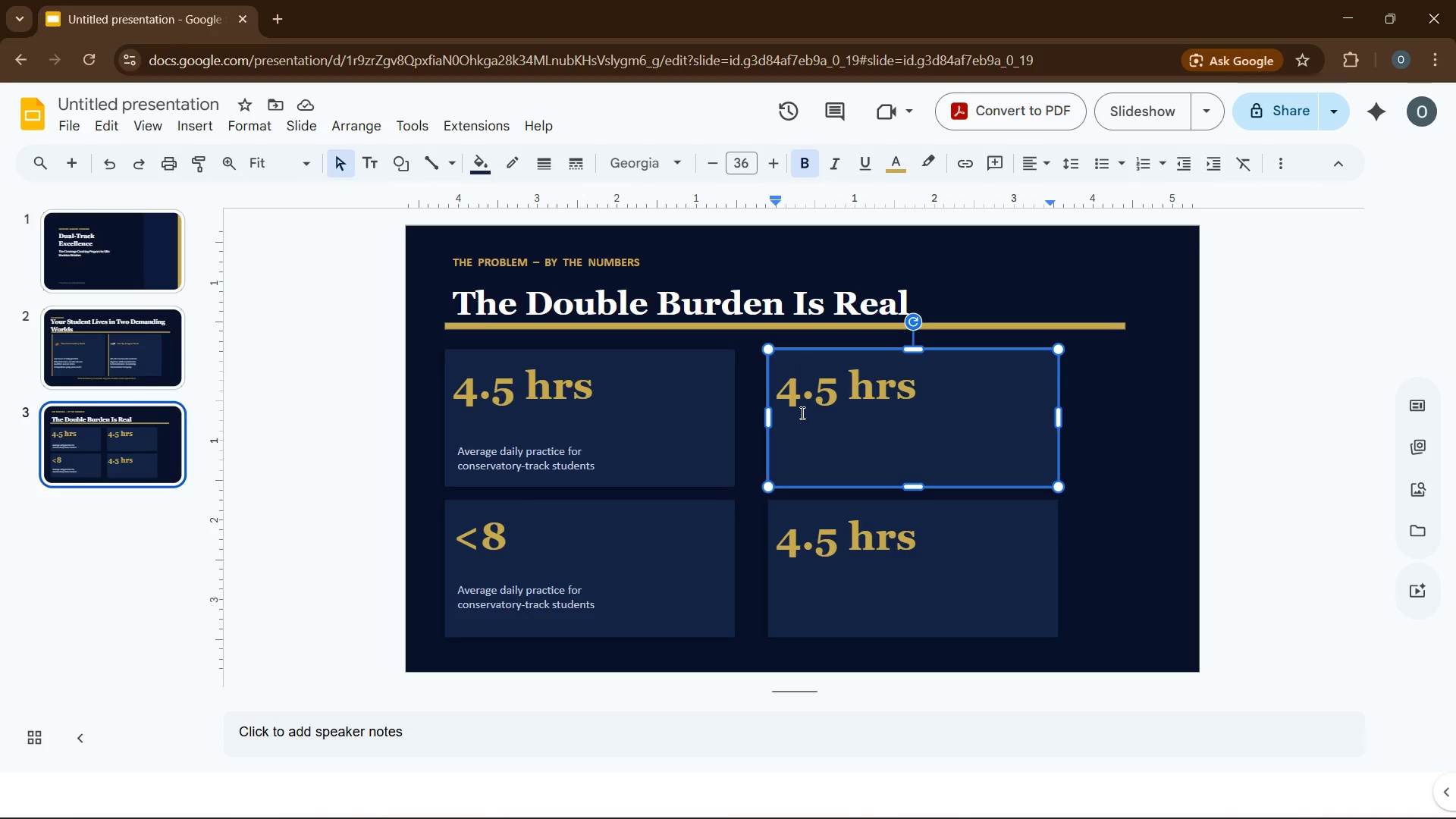 
key(Backspace)
 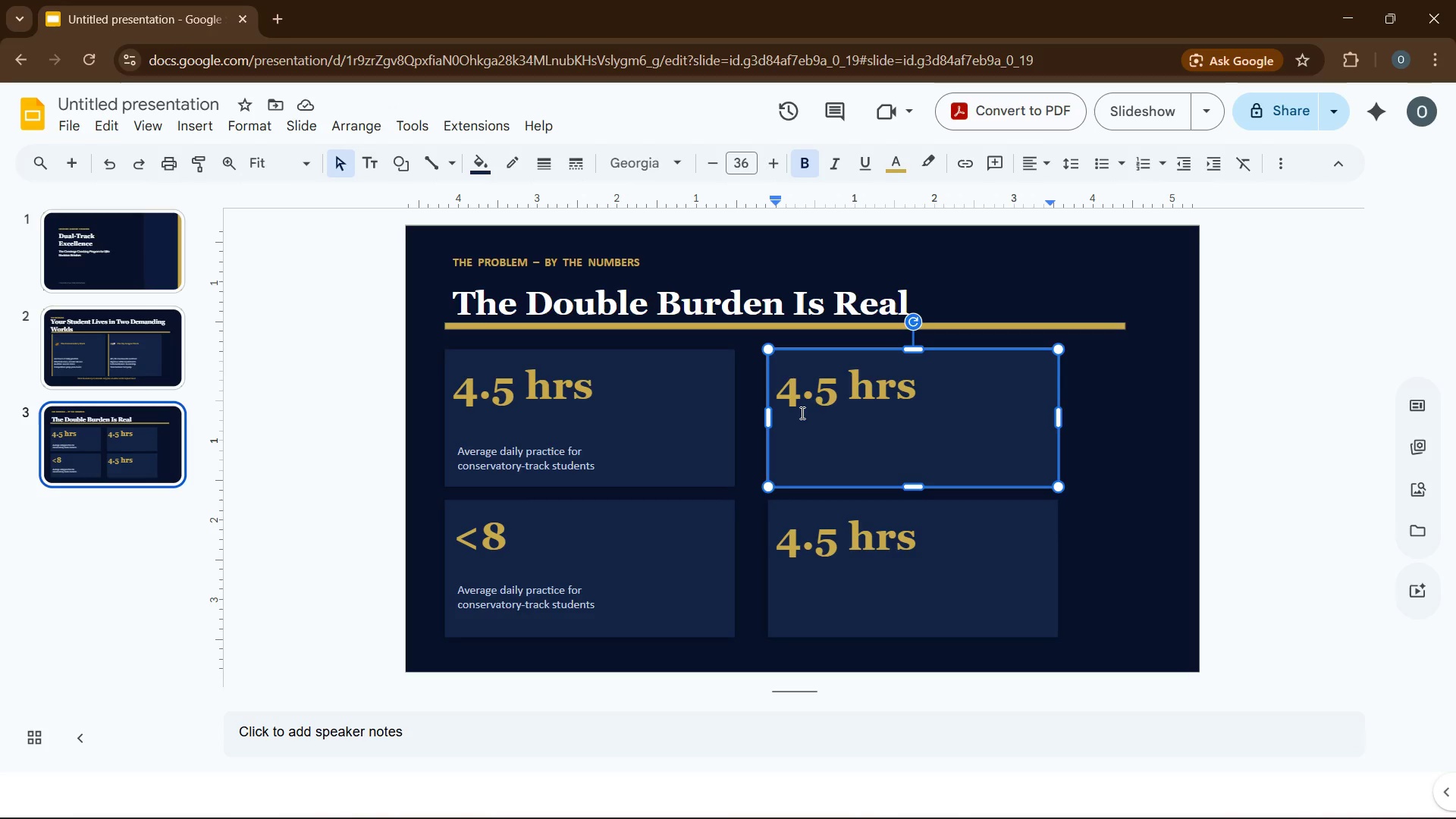 
key(Numpad3)
 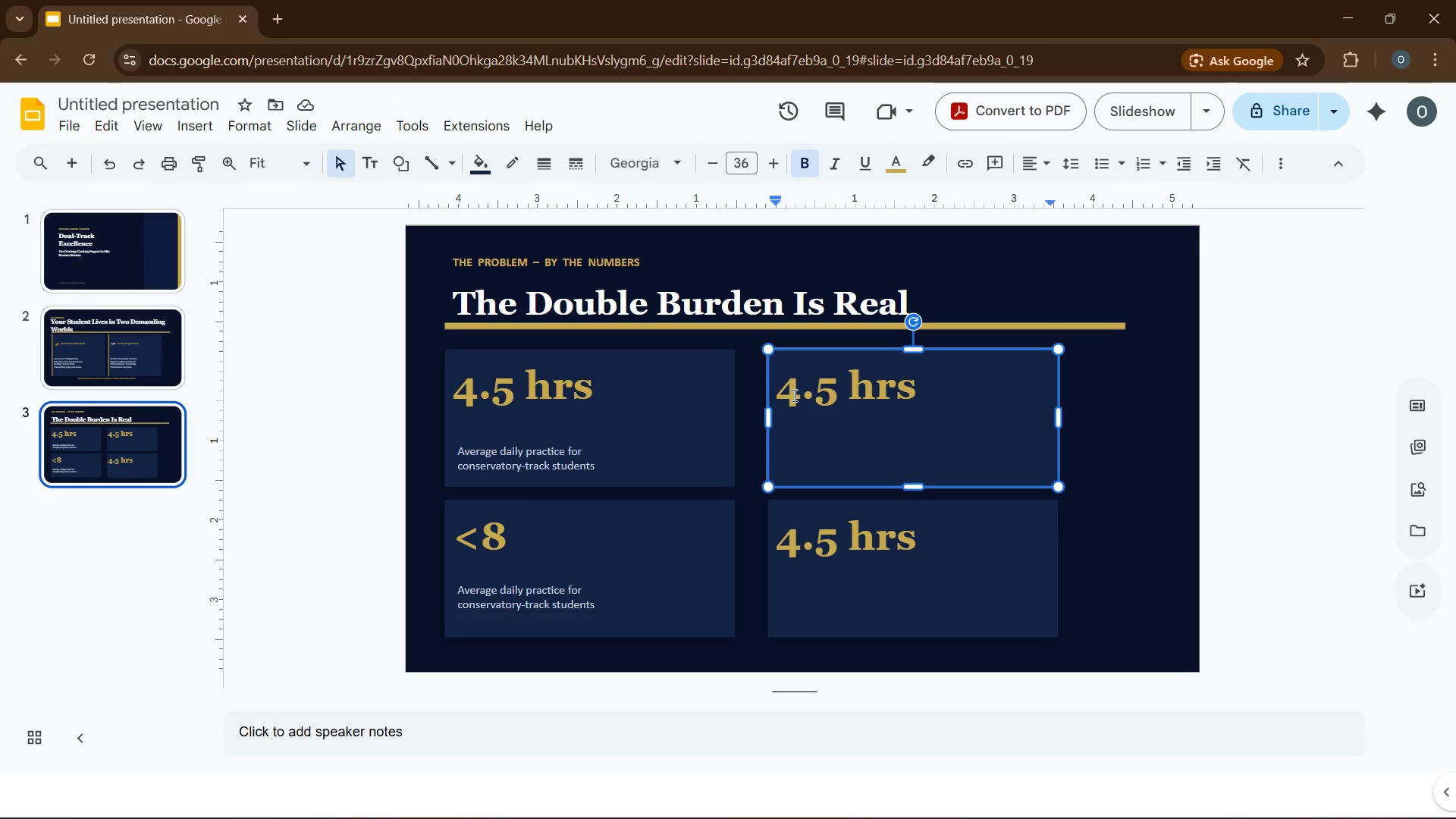 
left_click([793, 391])
 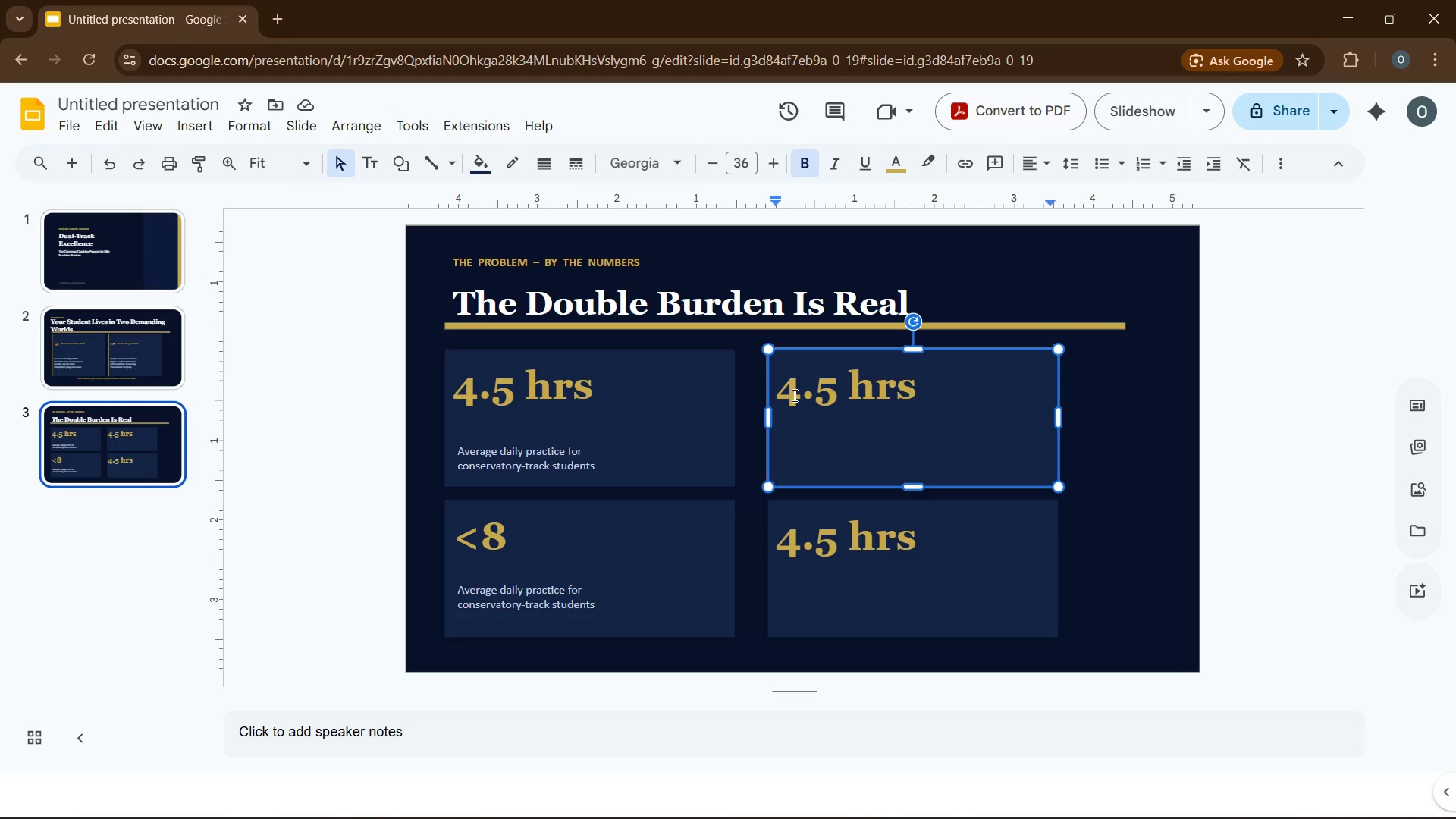 
double_click([819, 395])
 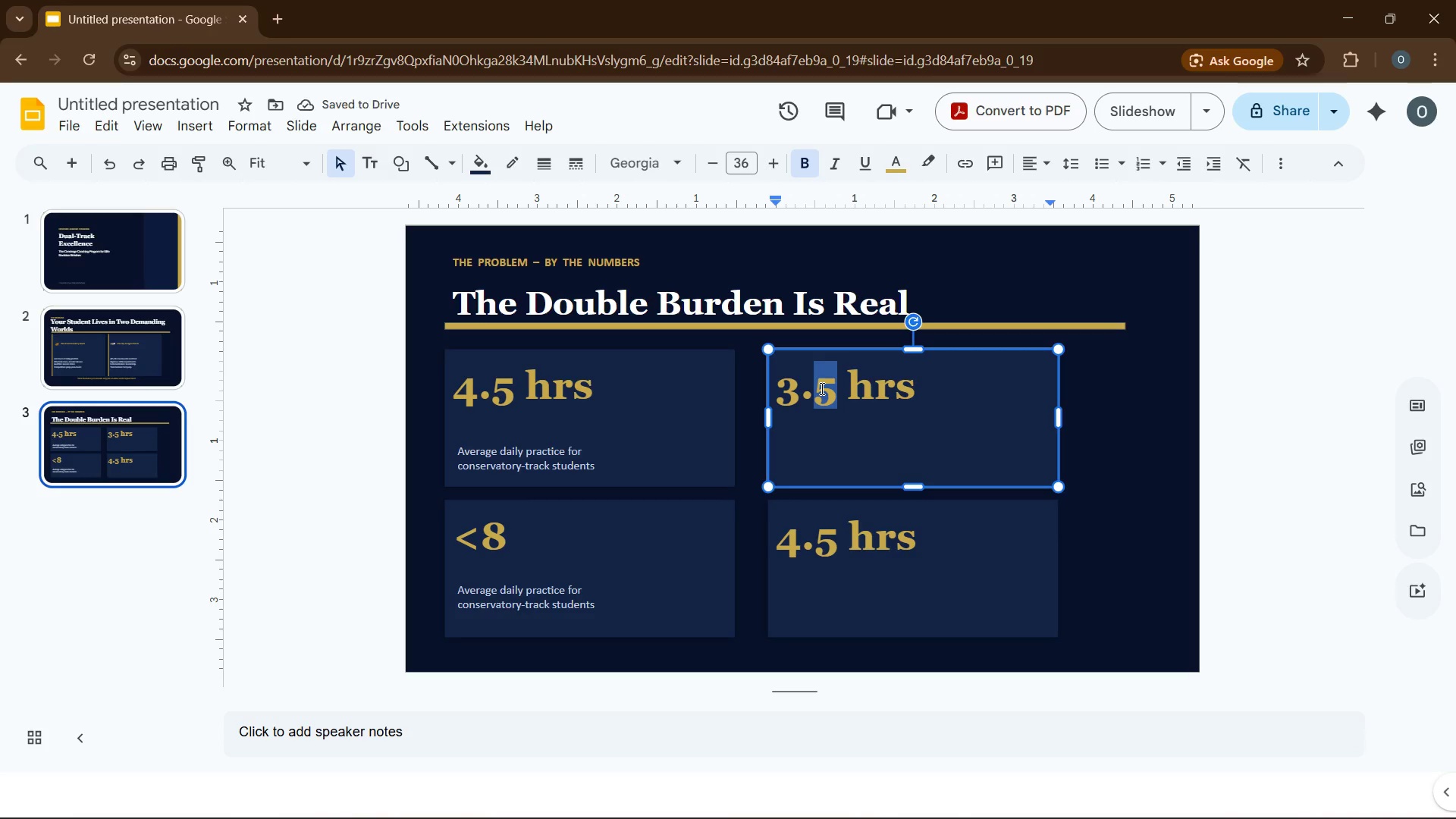 
key(Numpad2)
 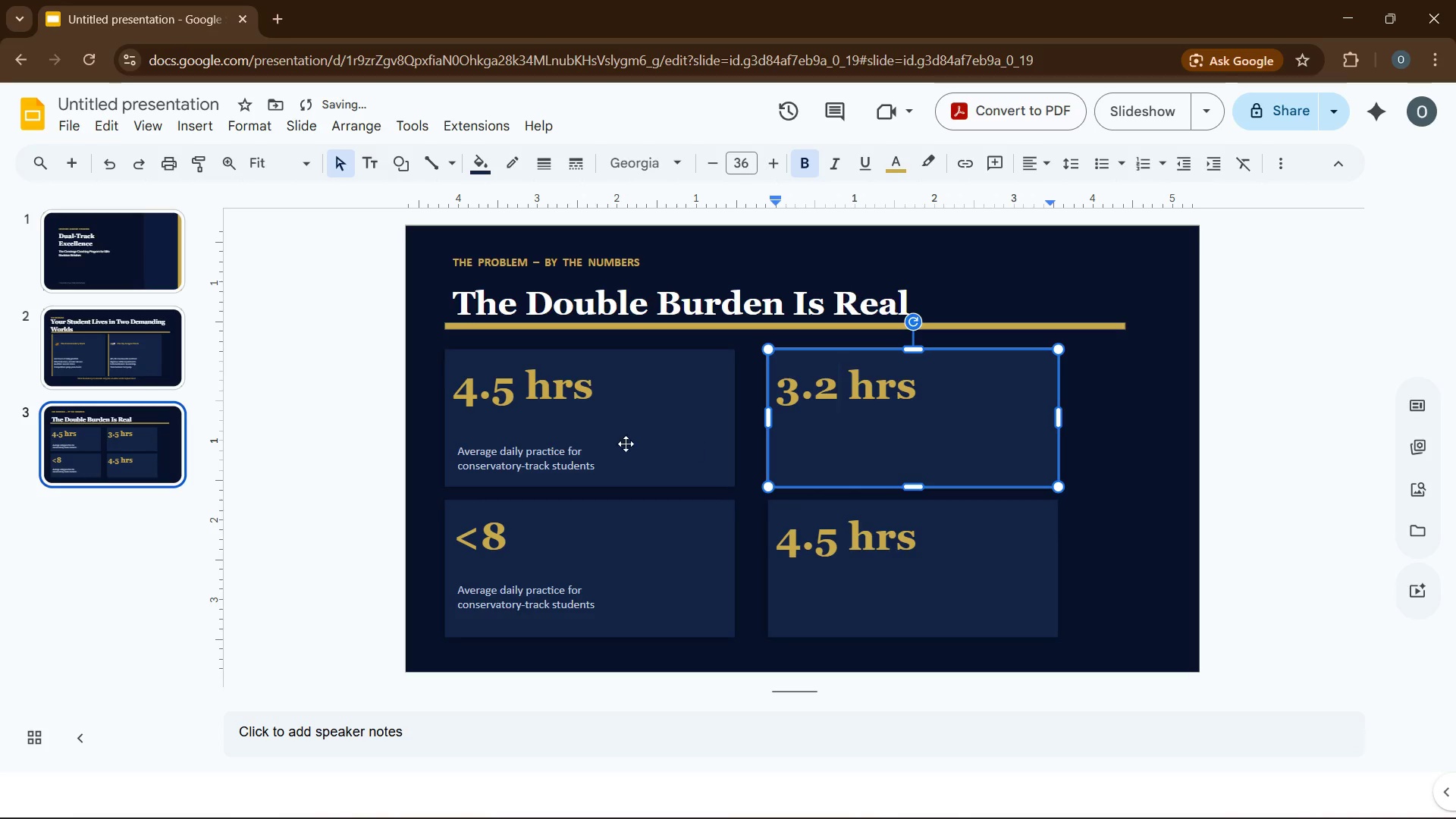 
left_click([581, 465])
 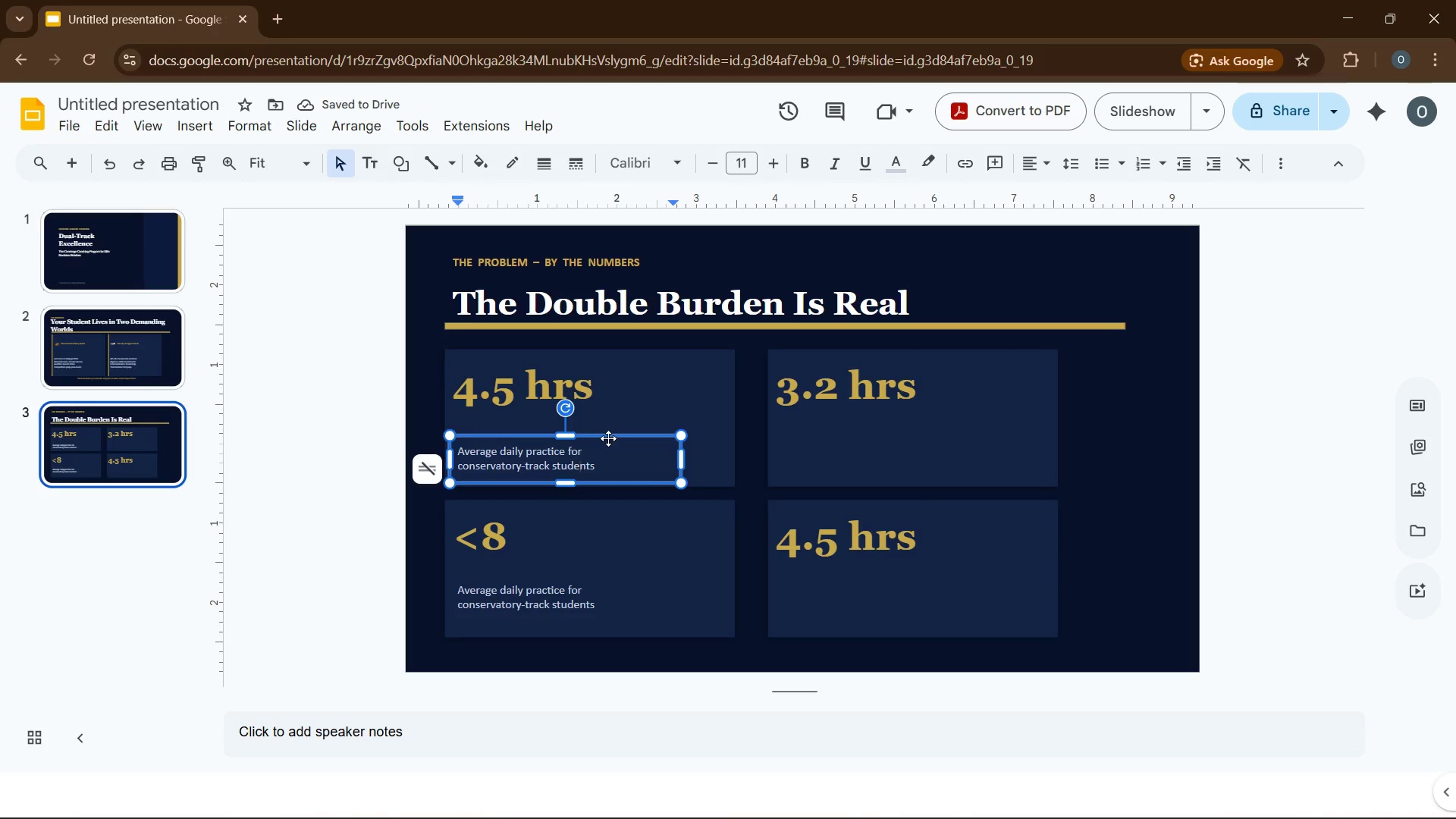 
left_click([608, 438])
 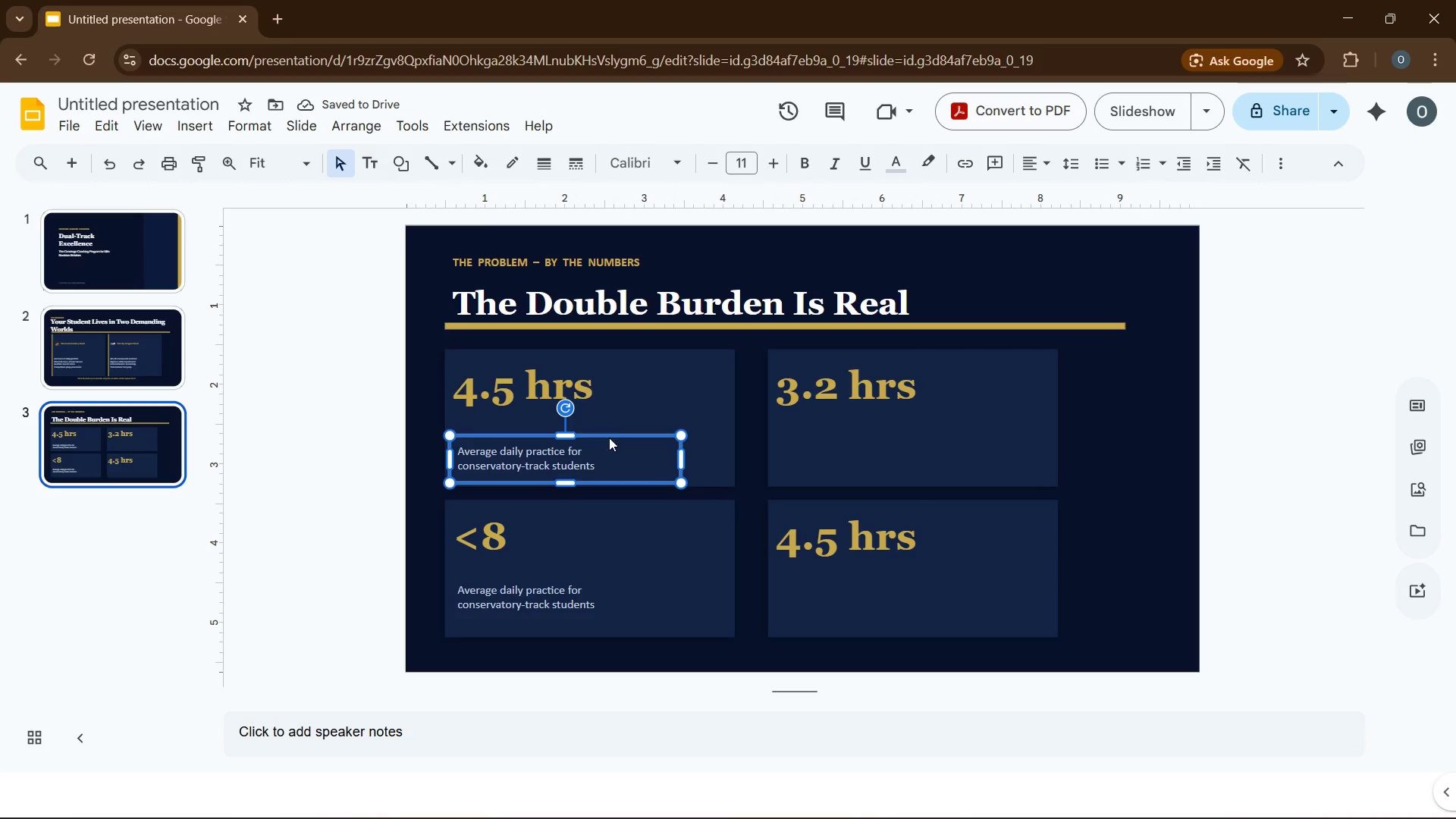 
key(Control+C)
 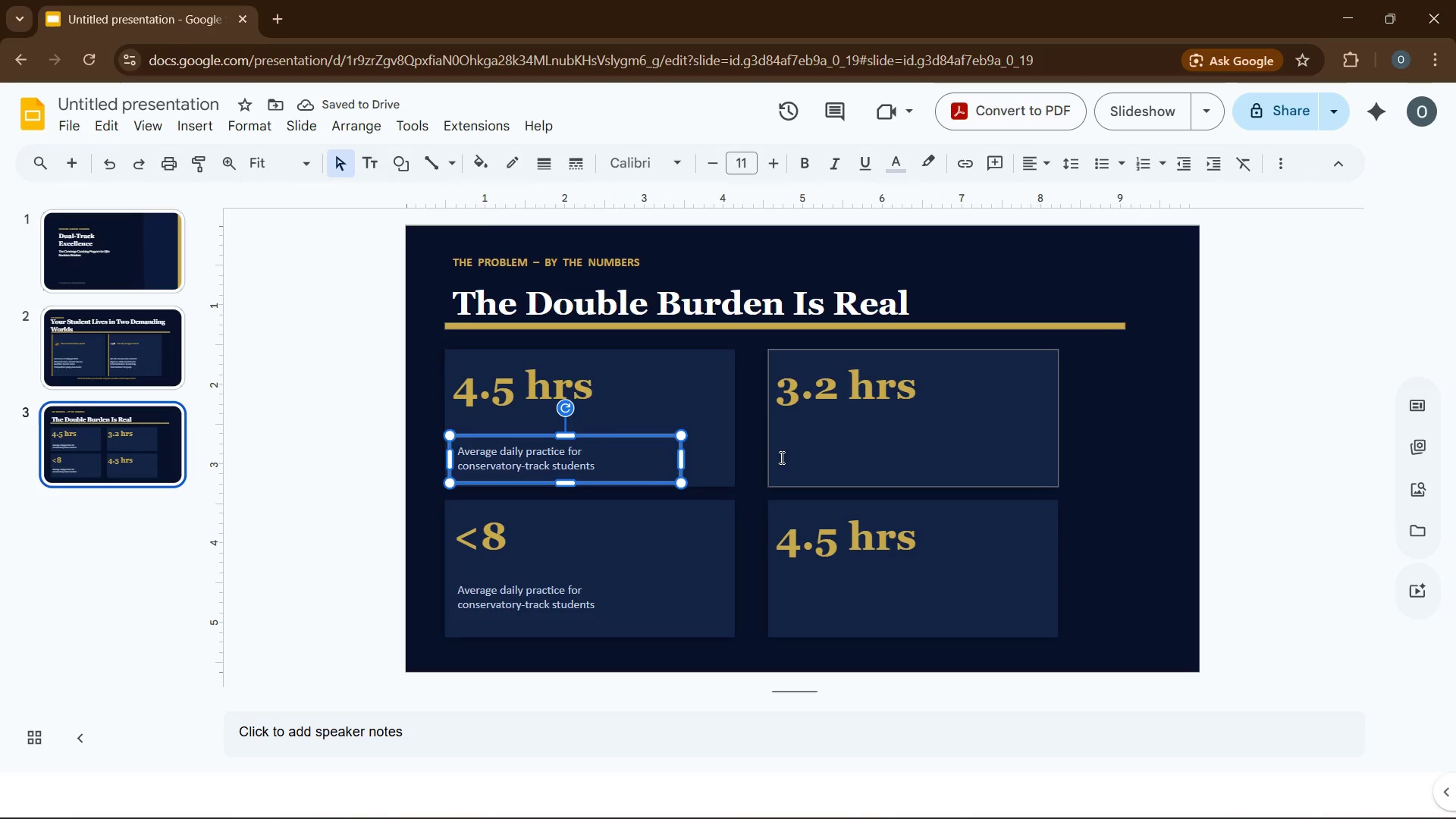 
left_click([783, 457])
 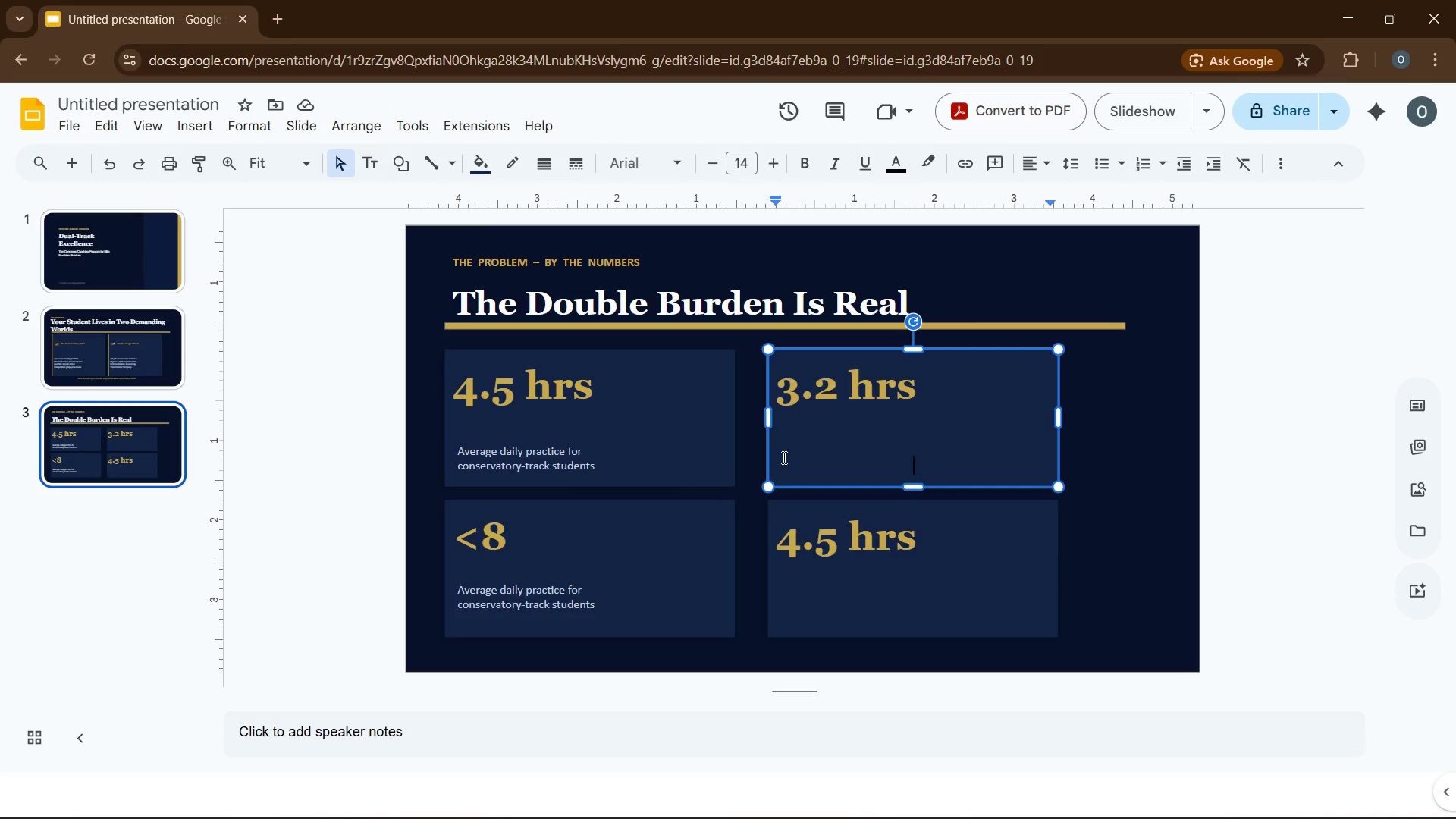 
key(Control+V)
 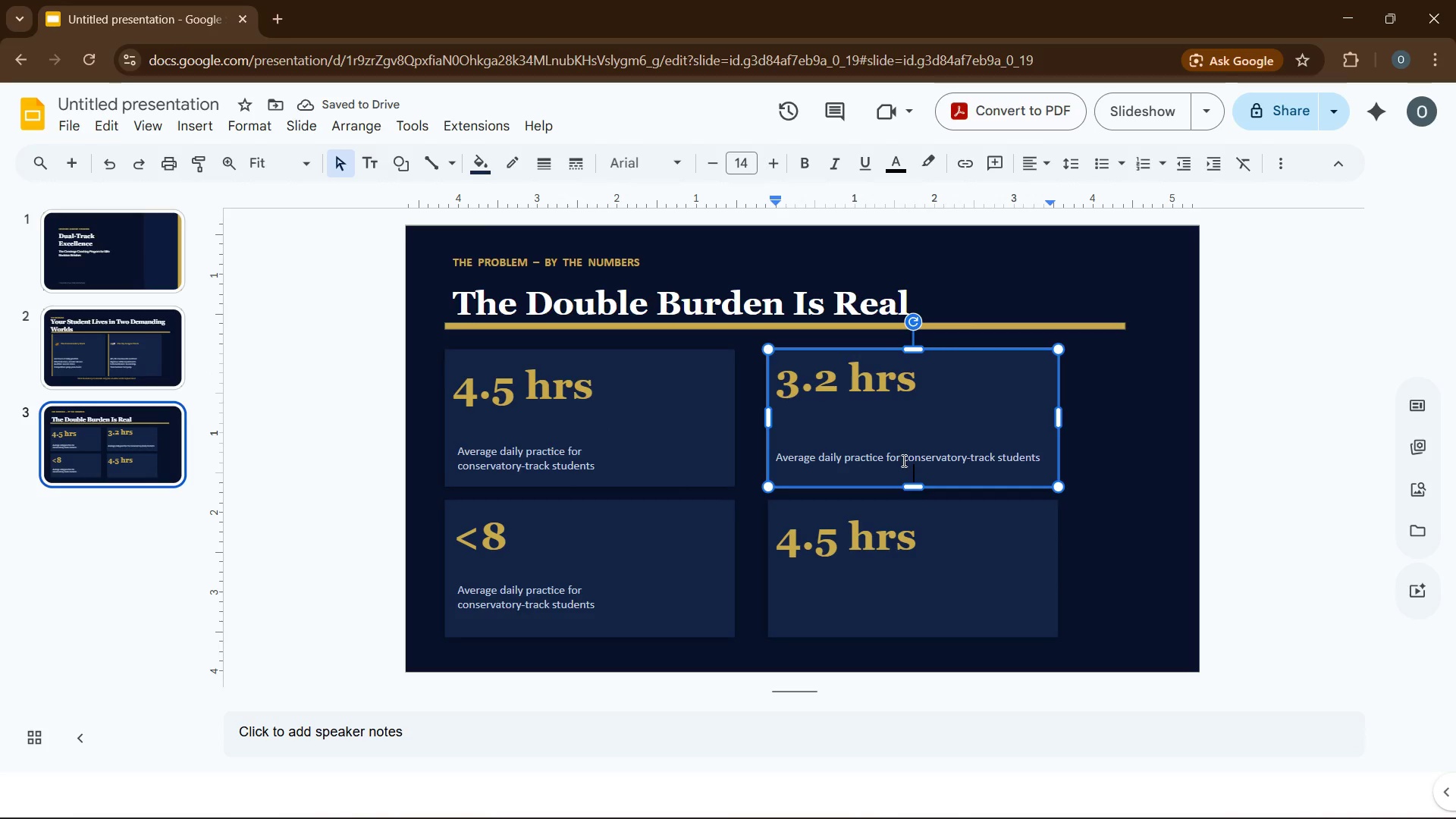 
left_click([912, 453])
 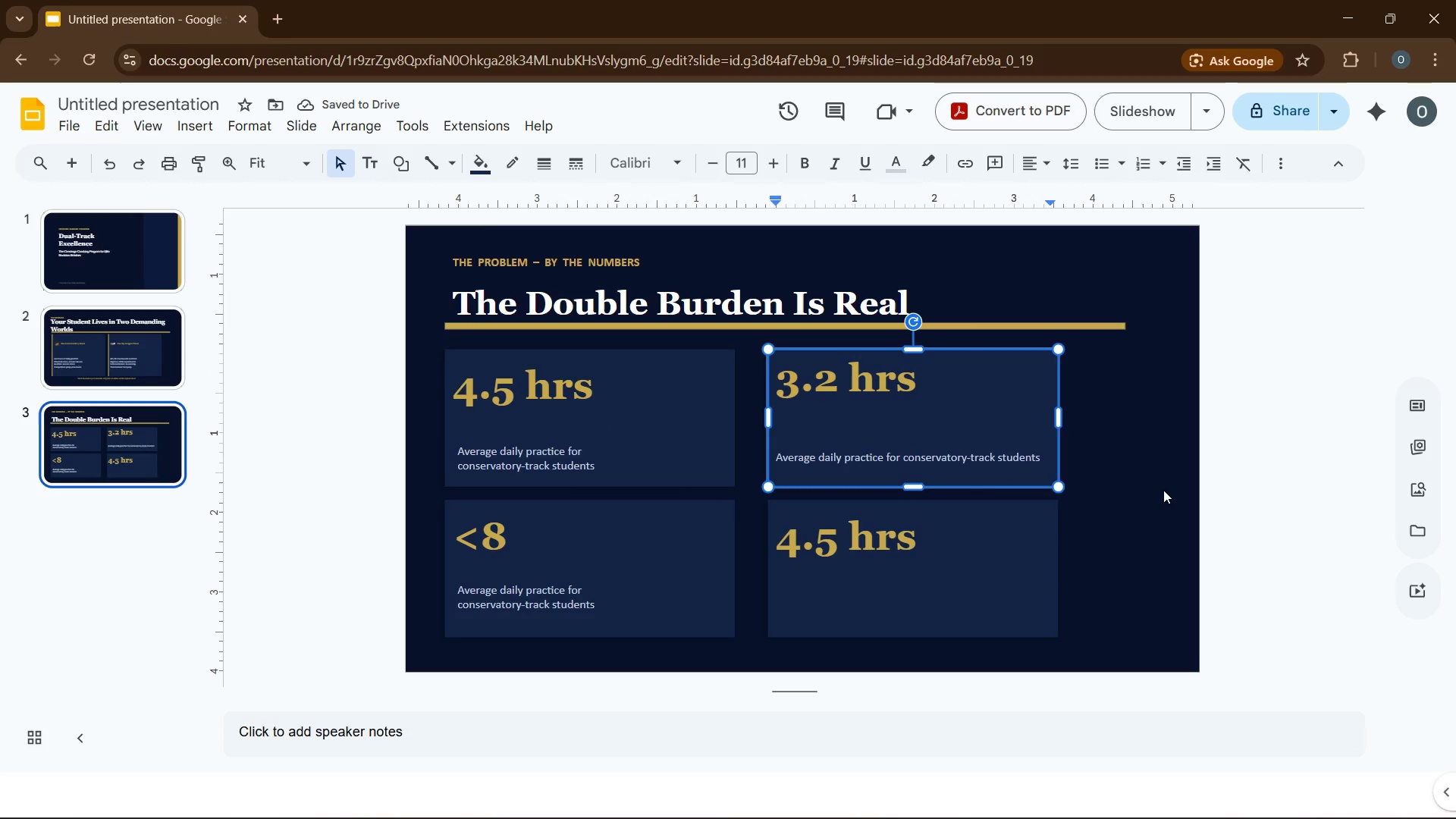 
left_click([1165, 489])
 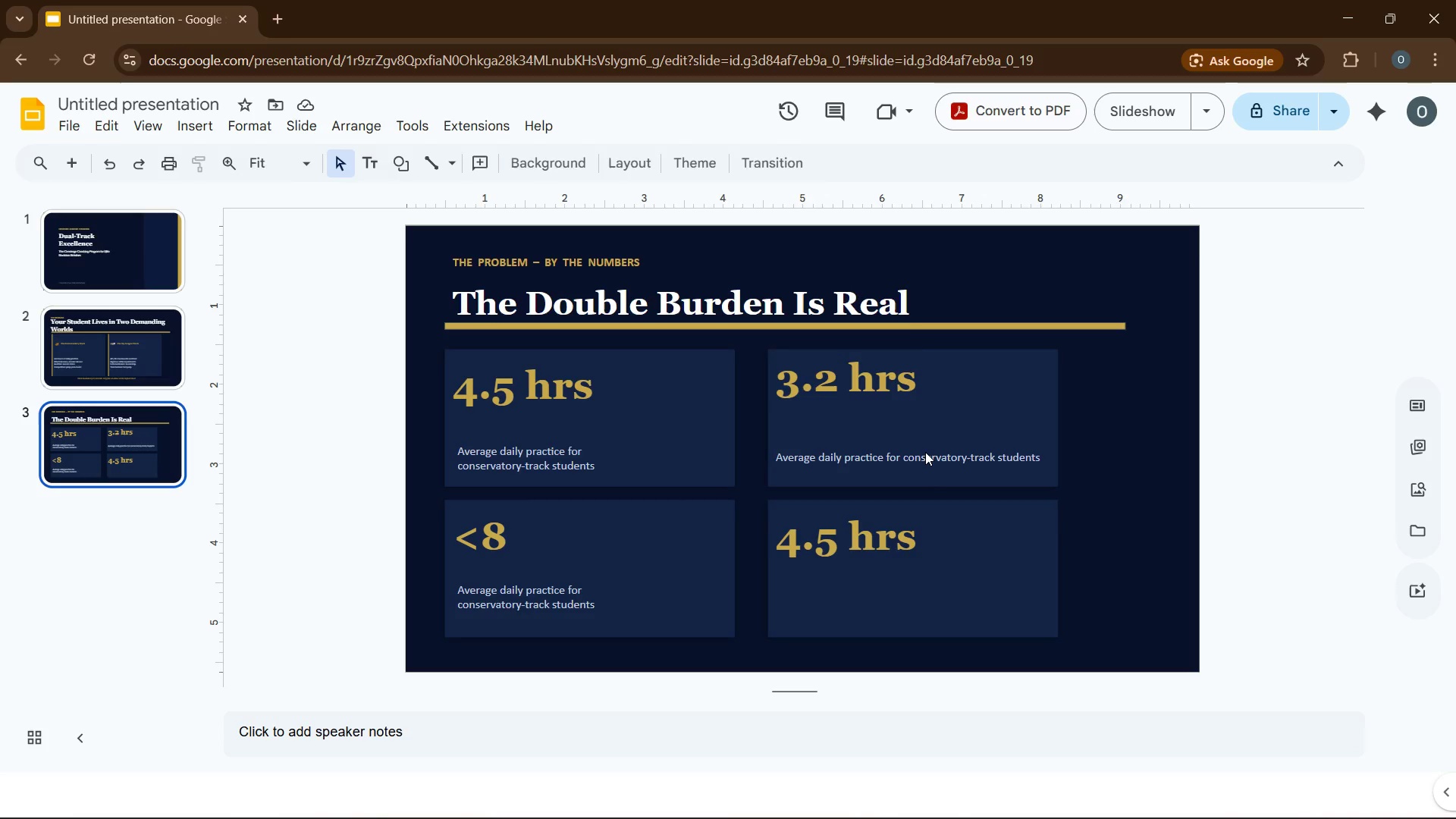 
left_click([925, 452])
 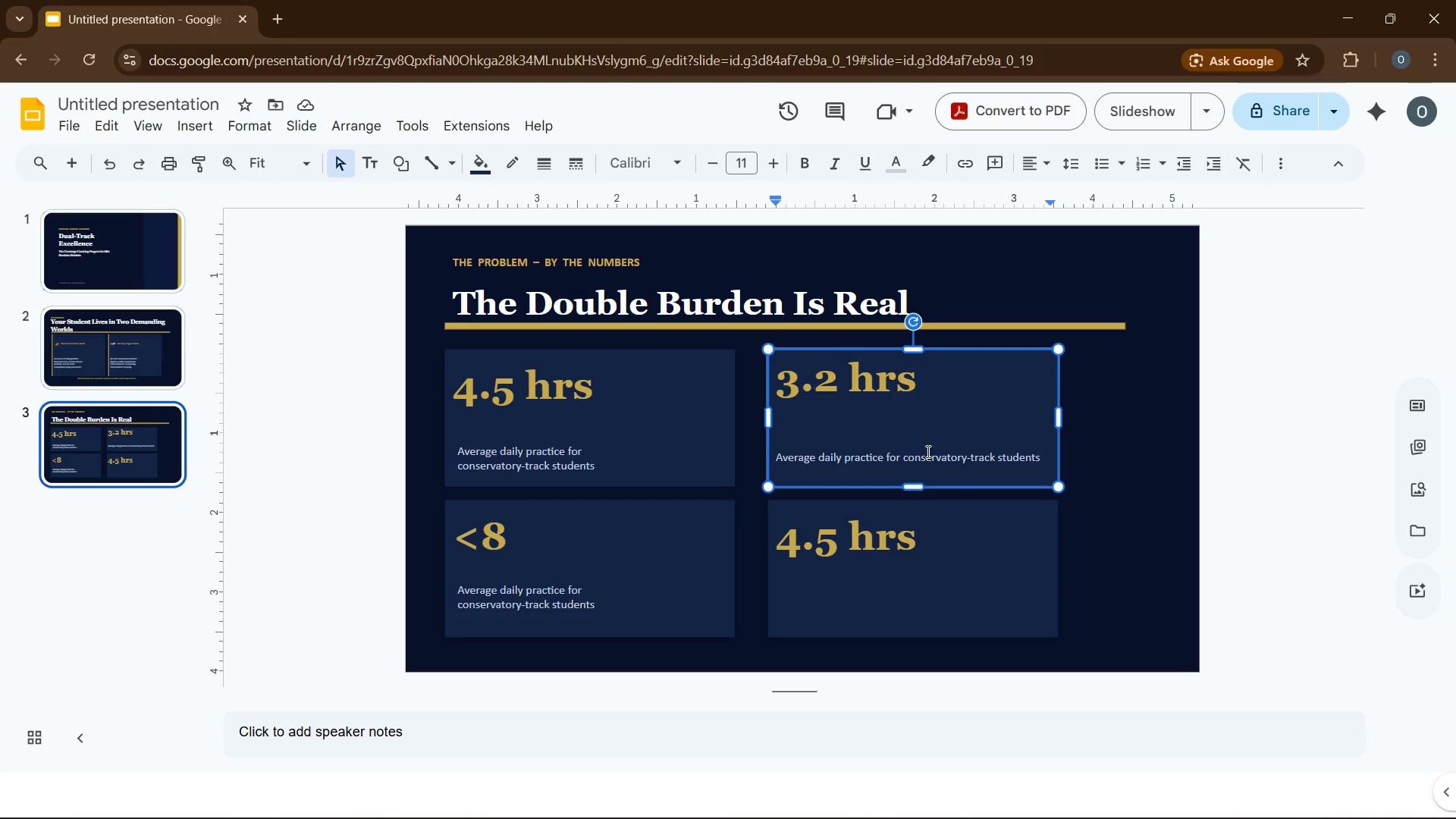 
key(Control+Z)
 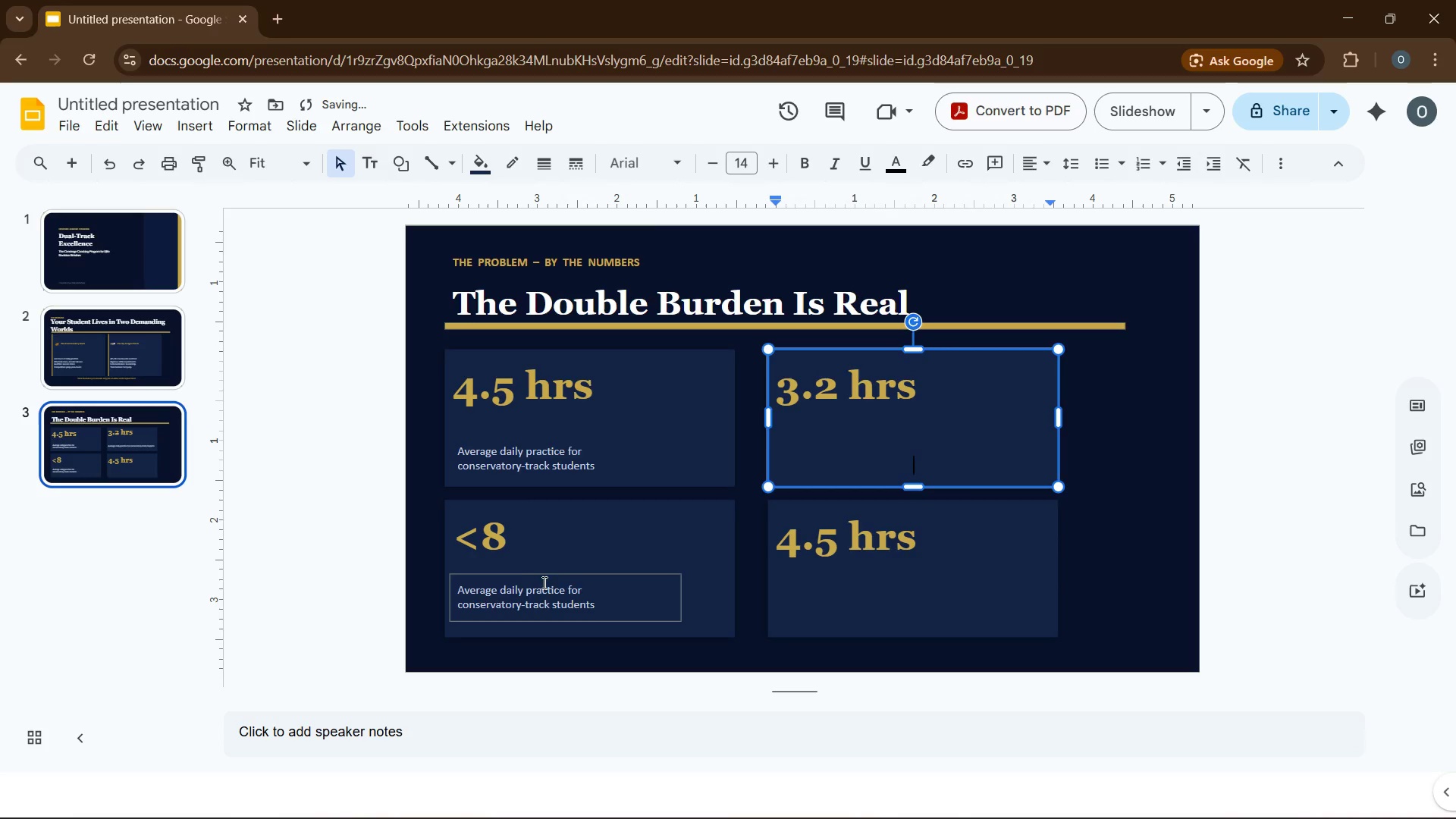 
left_click([544, 577])
 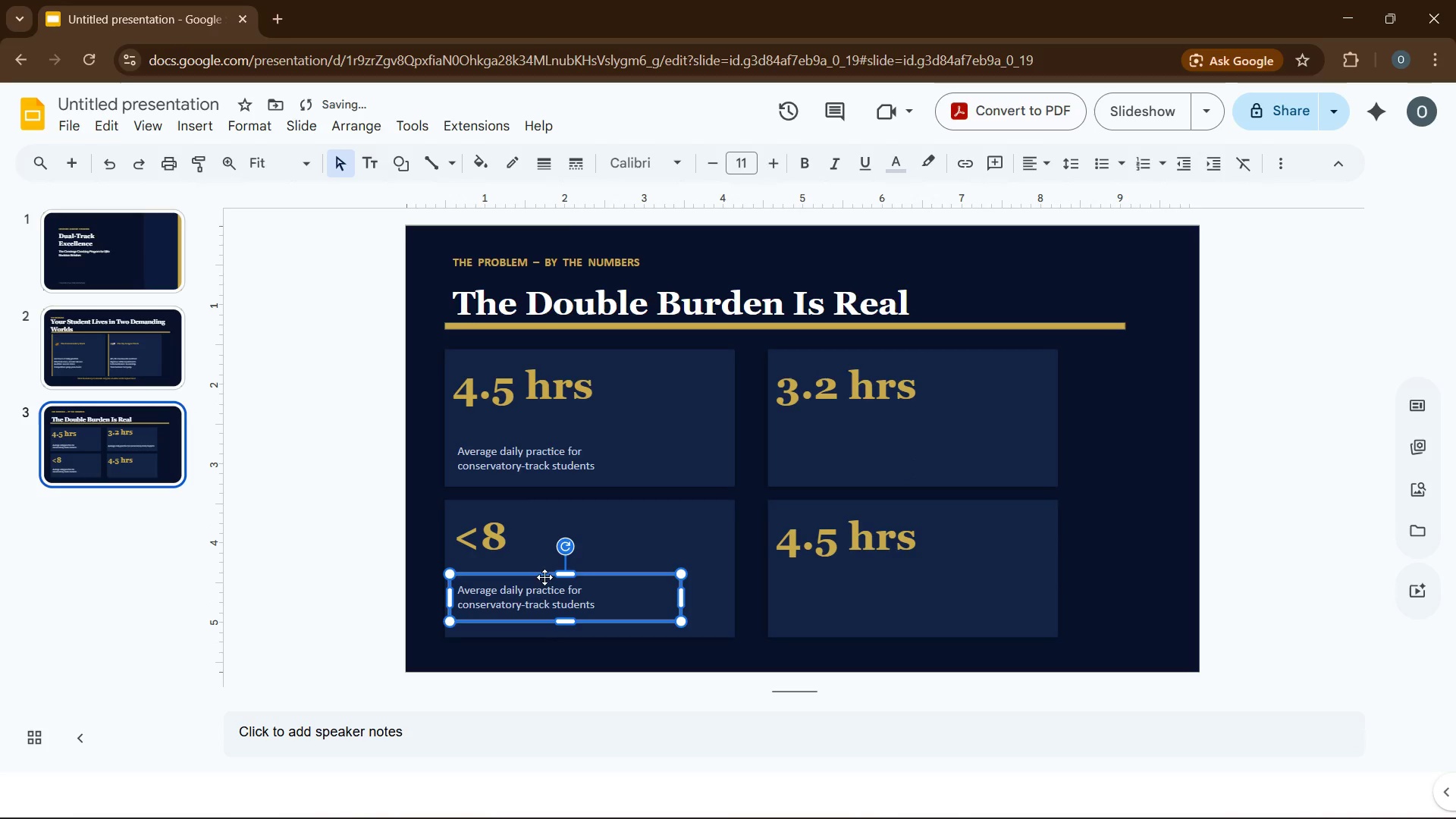 
key(Control+C)
 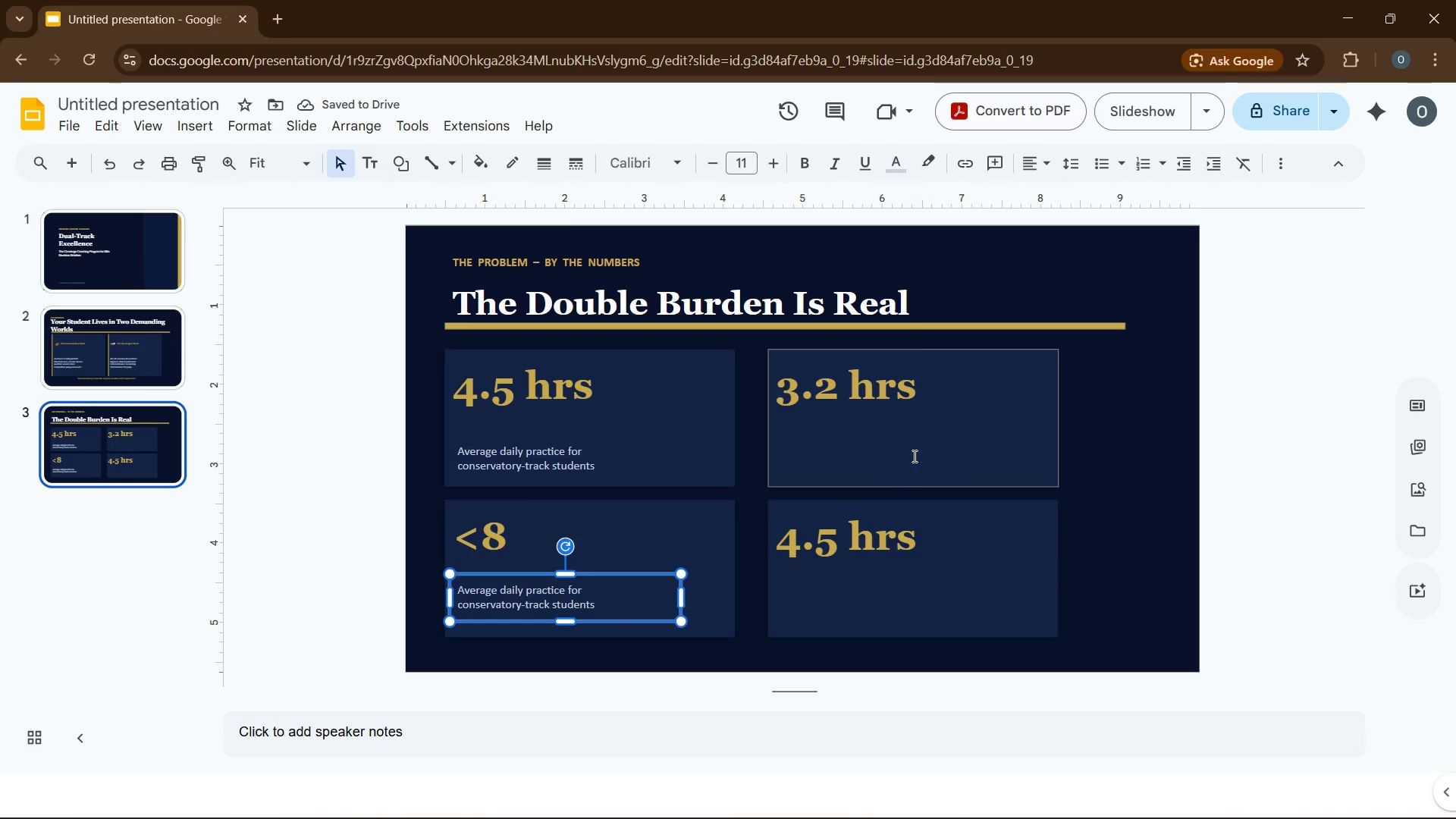 
left_click([913, 456])
 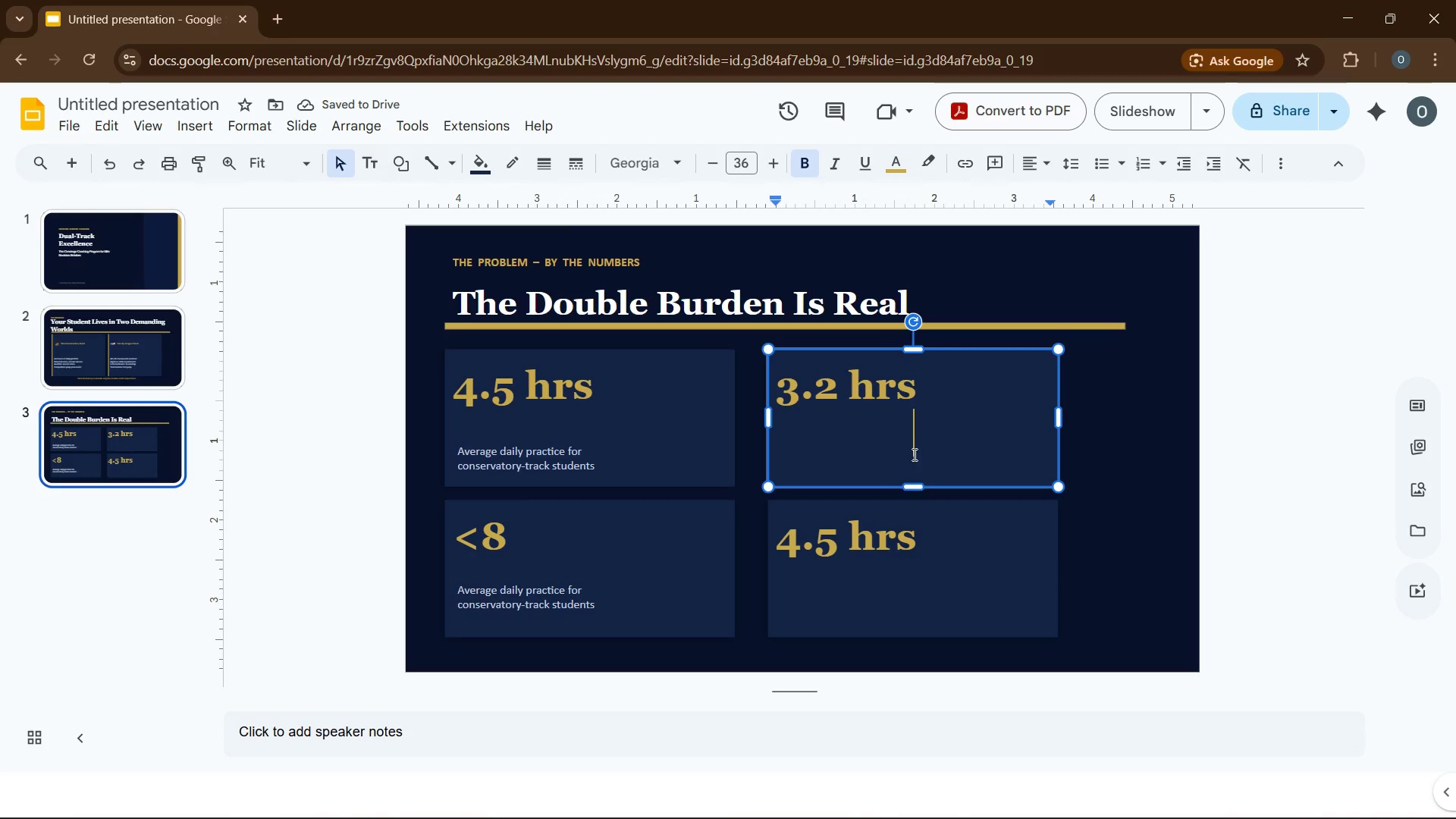 
key(Control+V)
 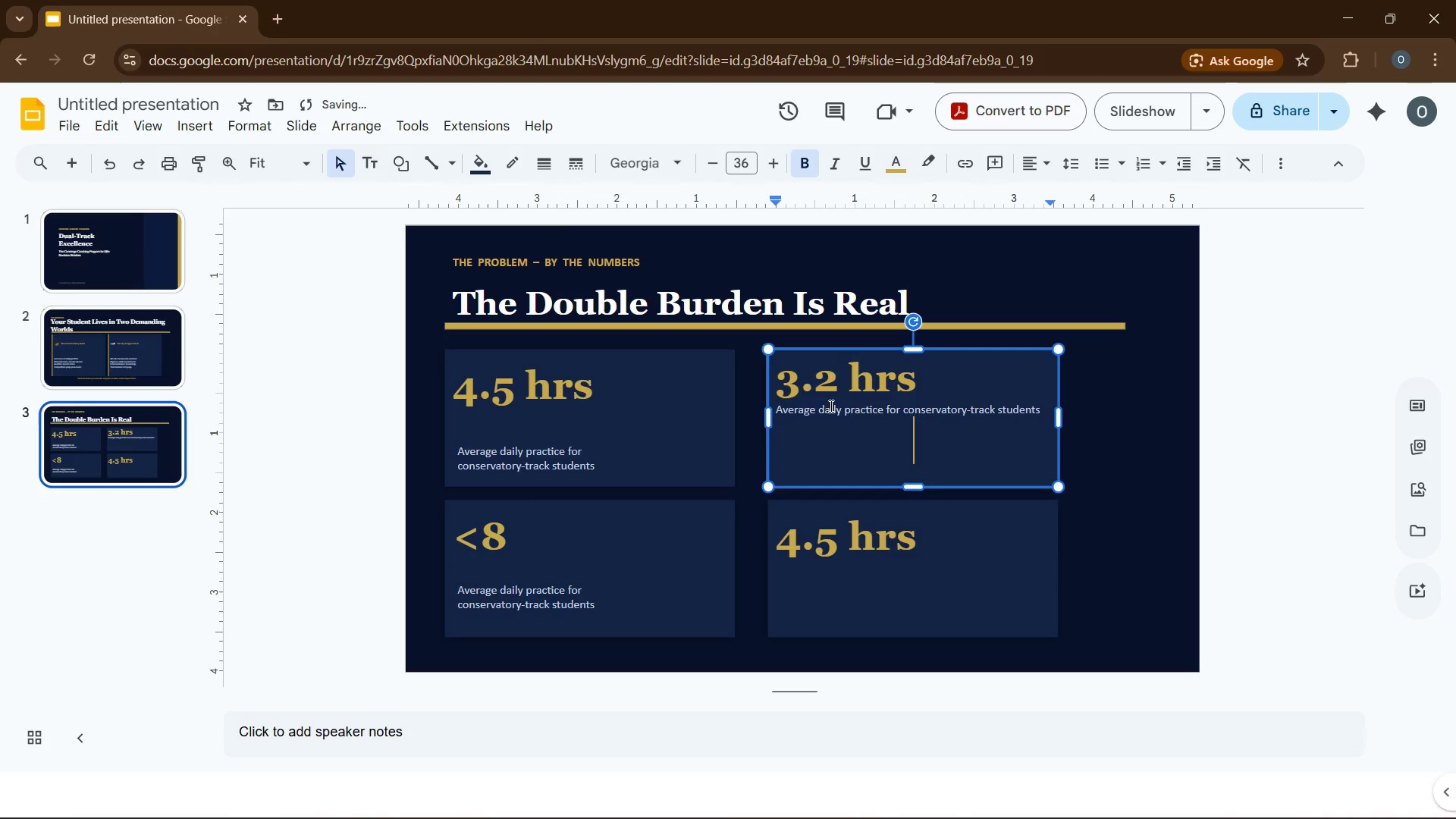 
left_click([799, 412])
 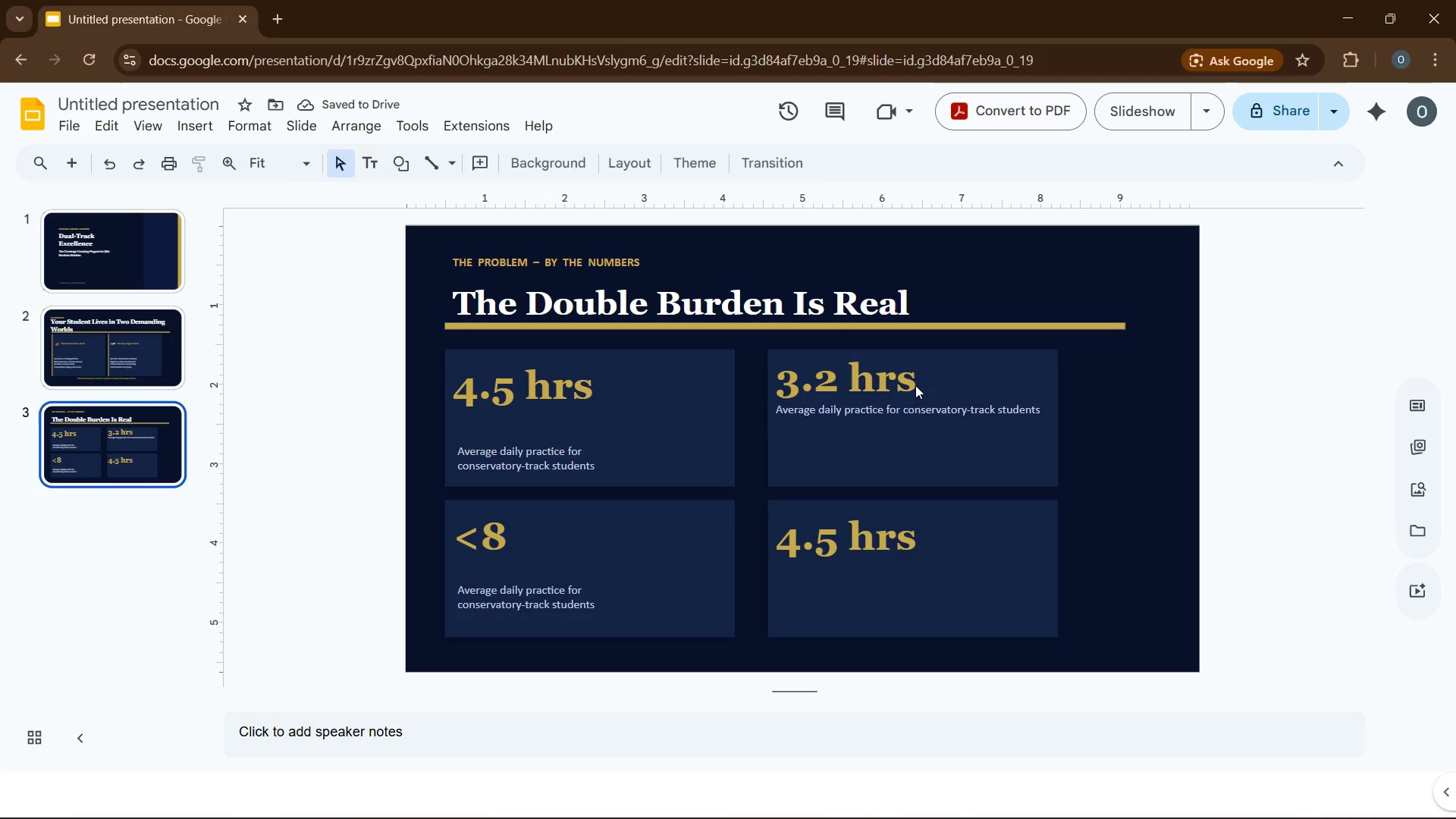 
left_click([898, 400])
 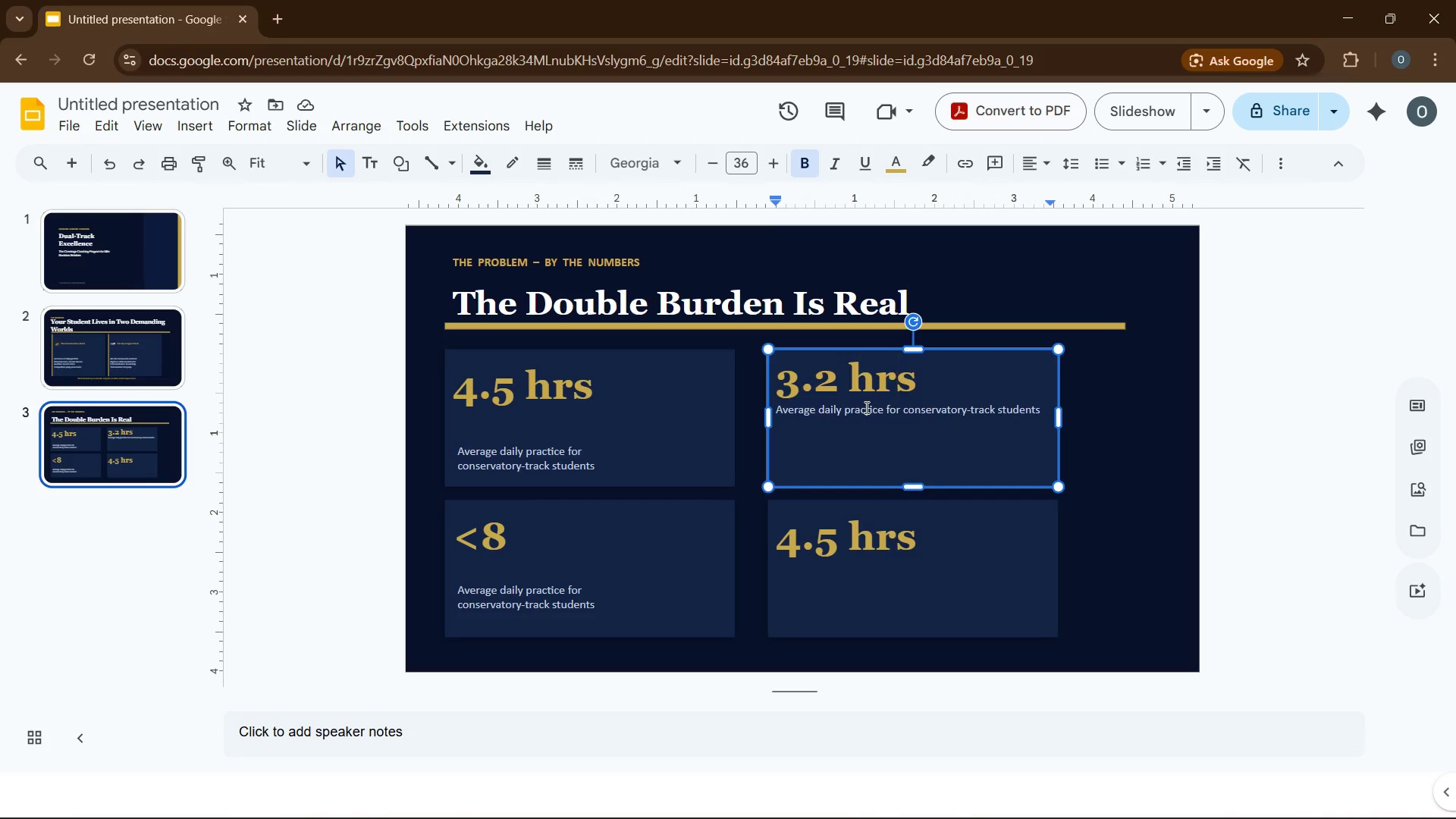 
double_click([865, 407])
 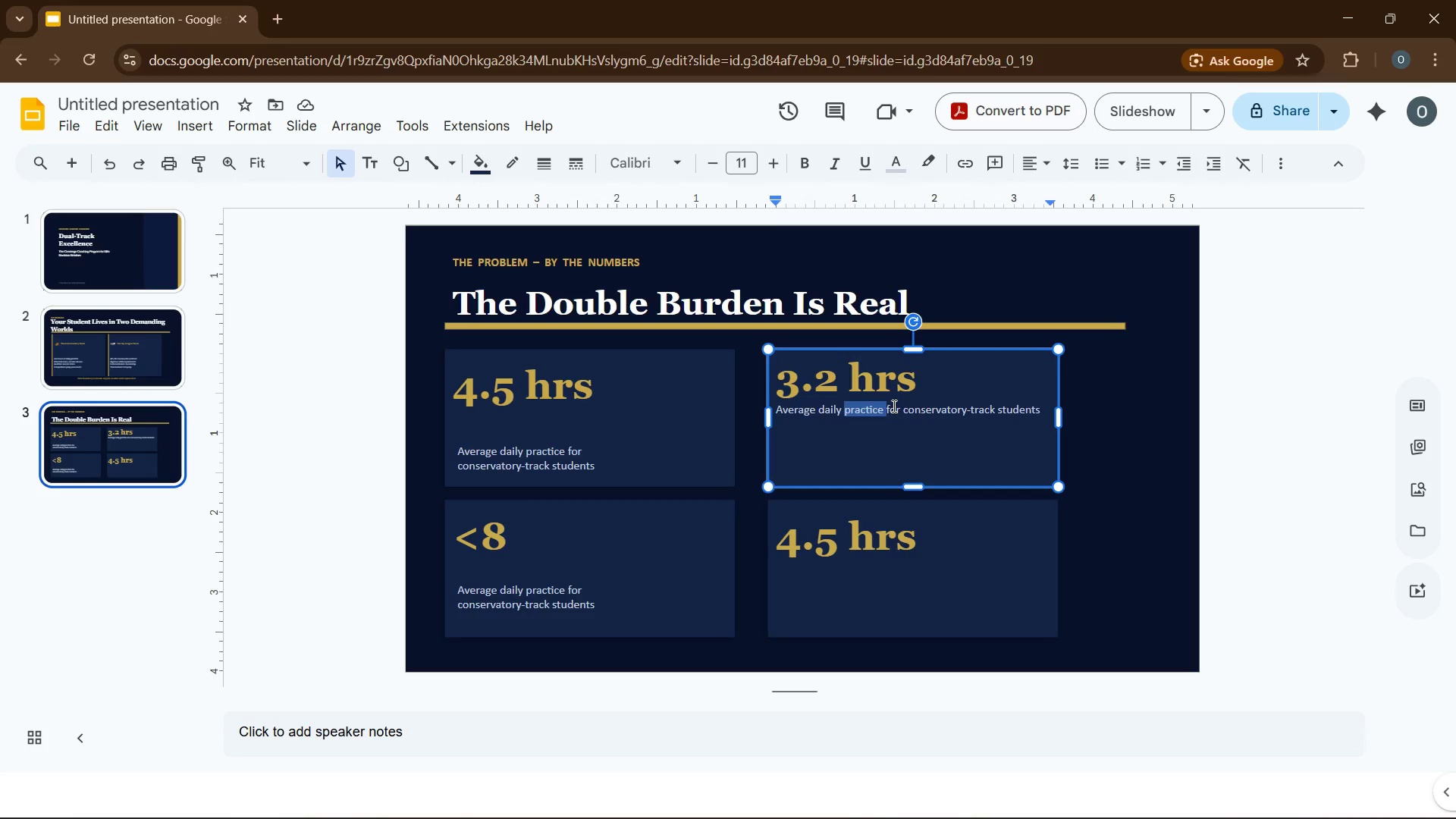 
key(Control+Z)
 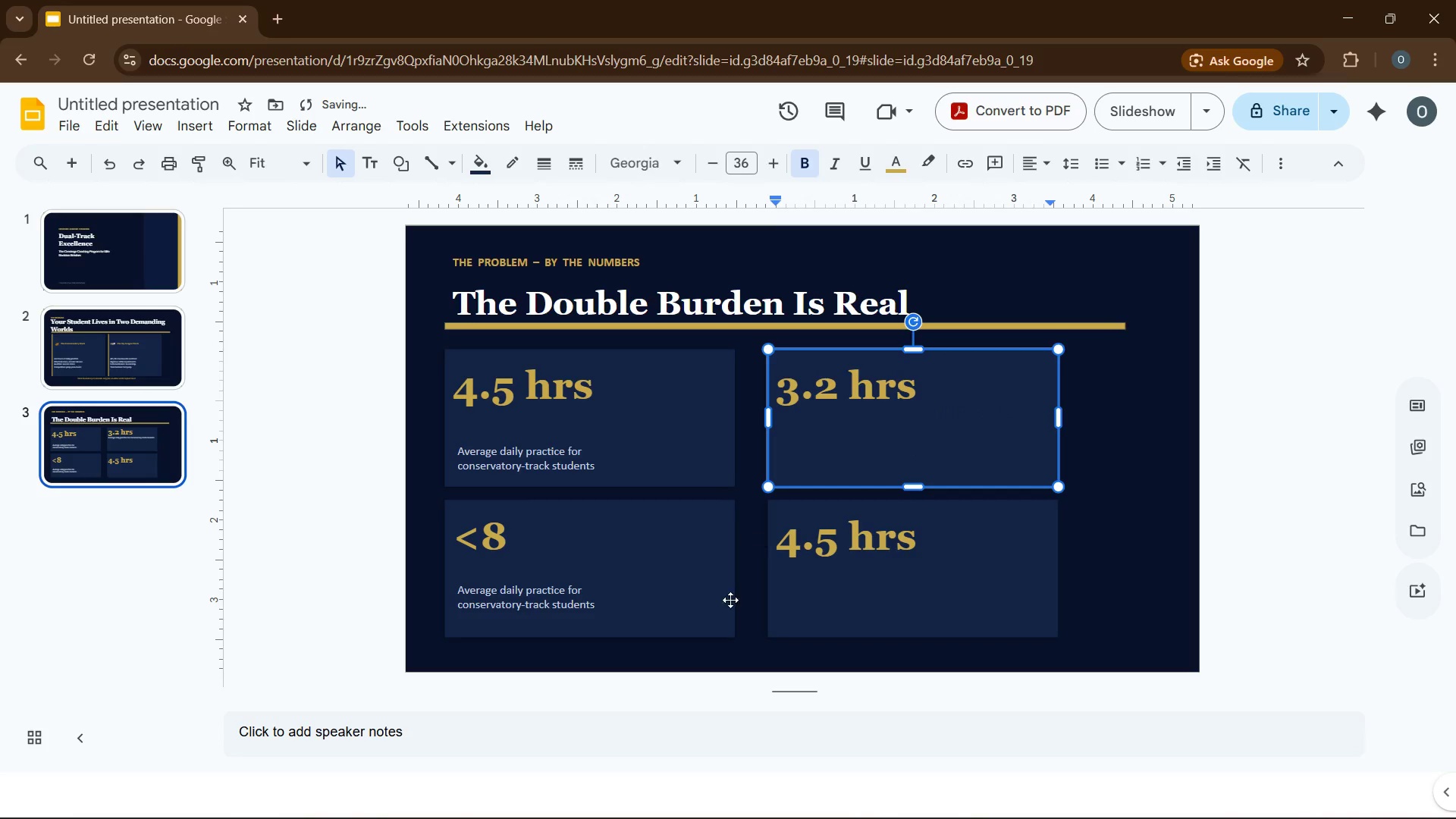 
left_click([698, 598])
 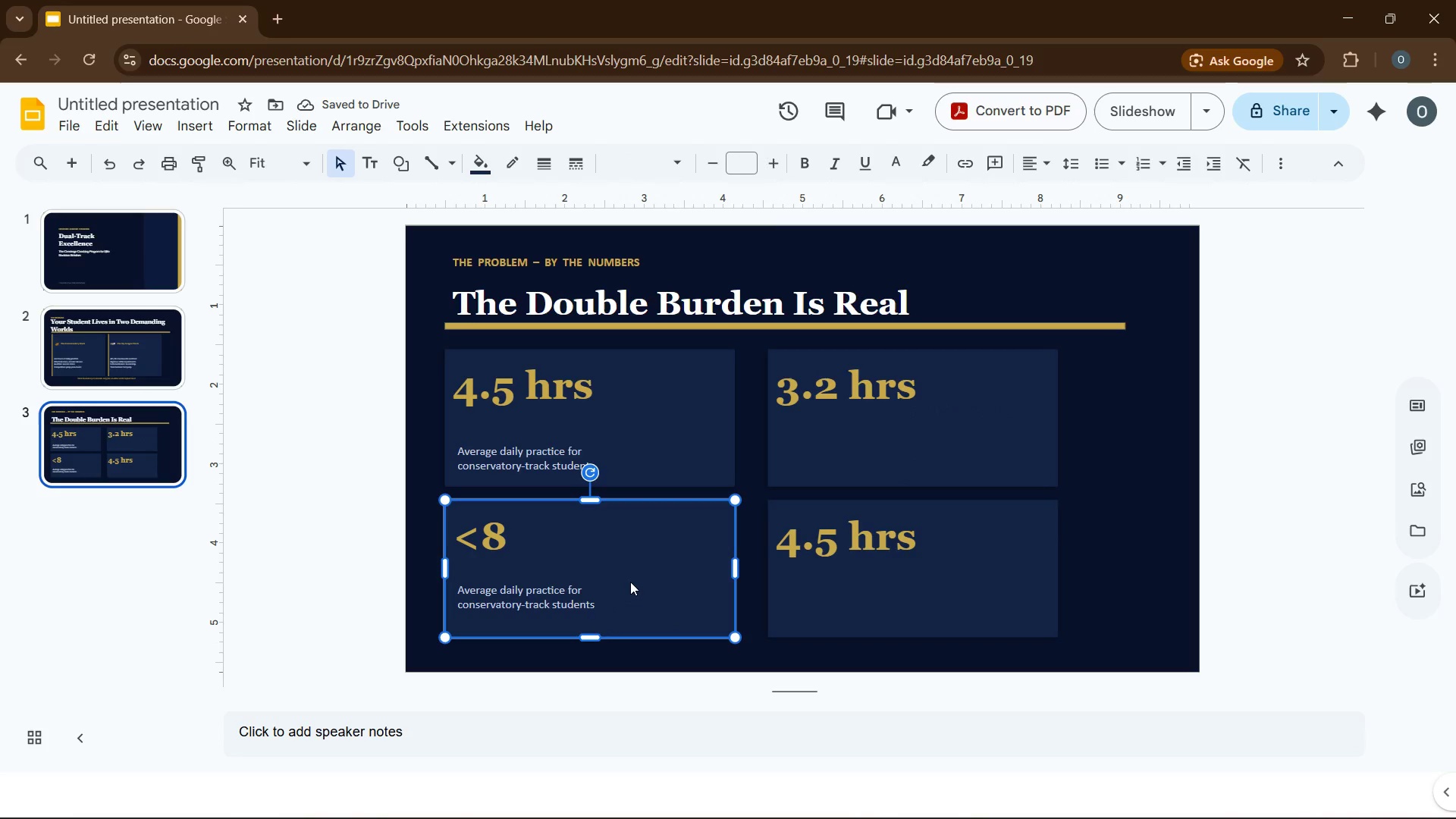 
left_click([613, 541])
 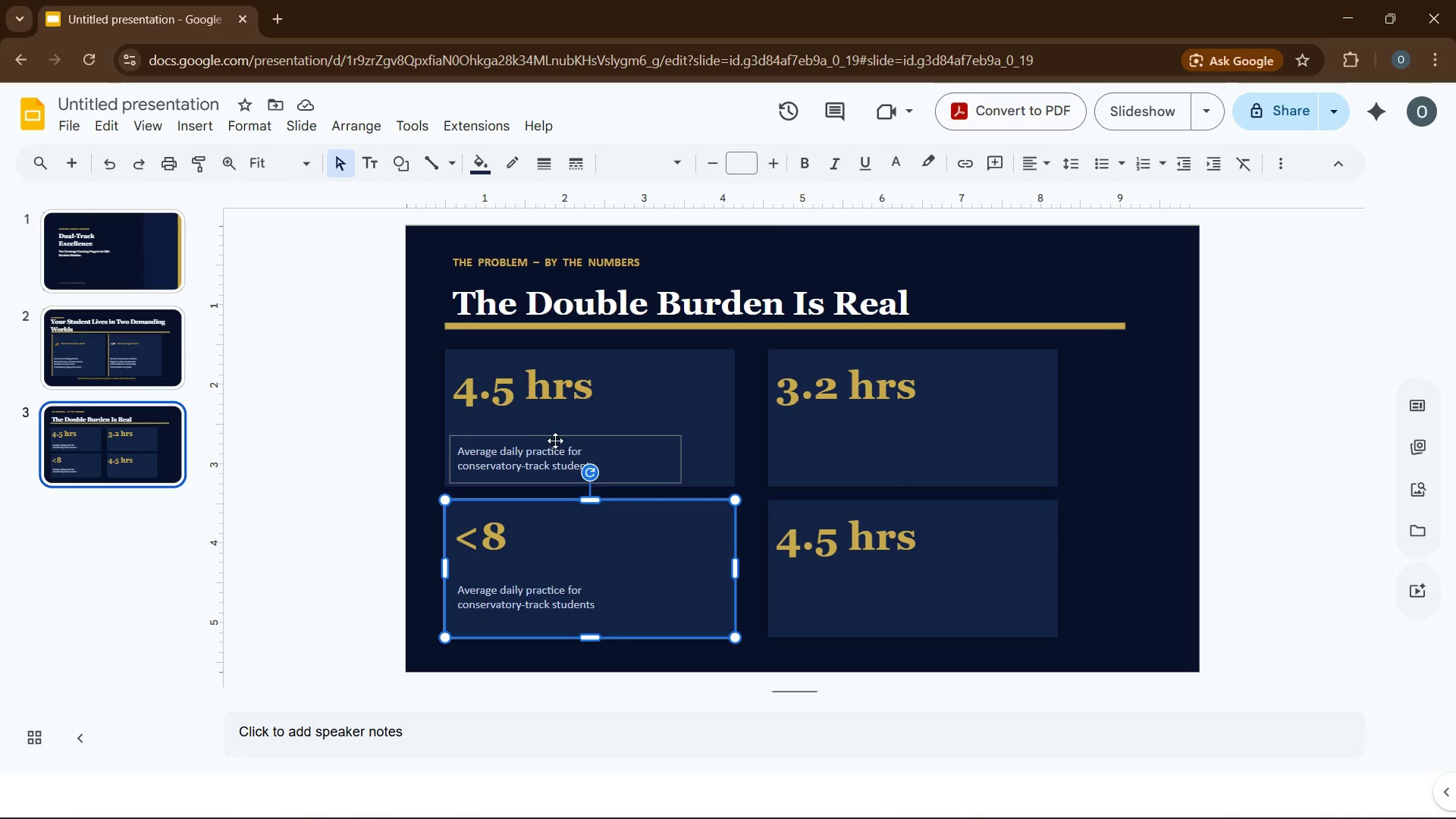 
left_click([556, 439])
 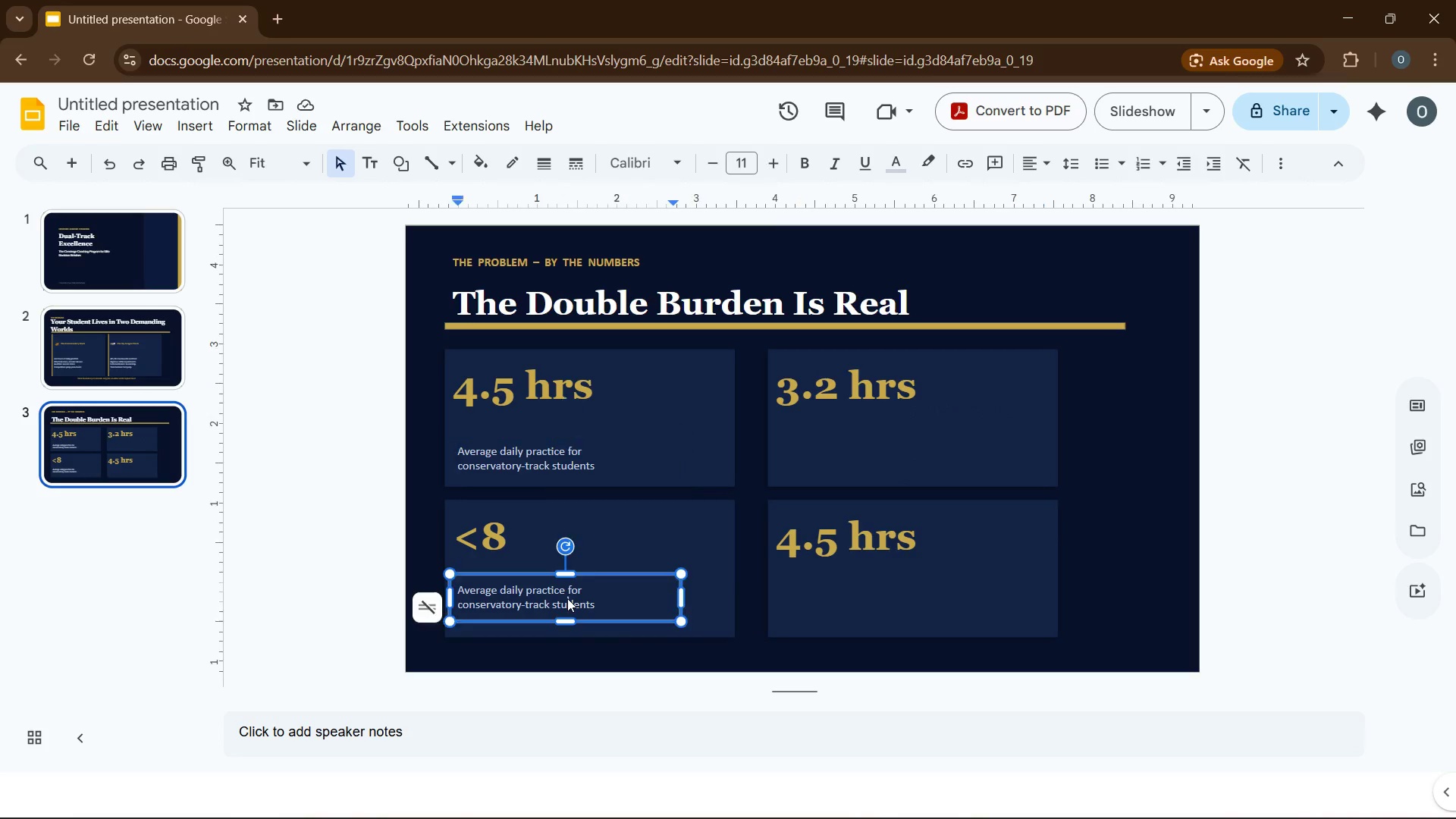 
double_click([567, 598])
 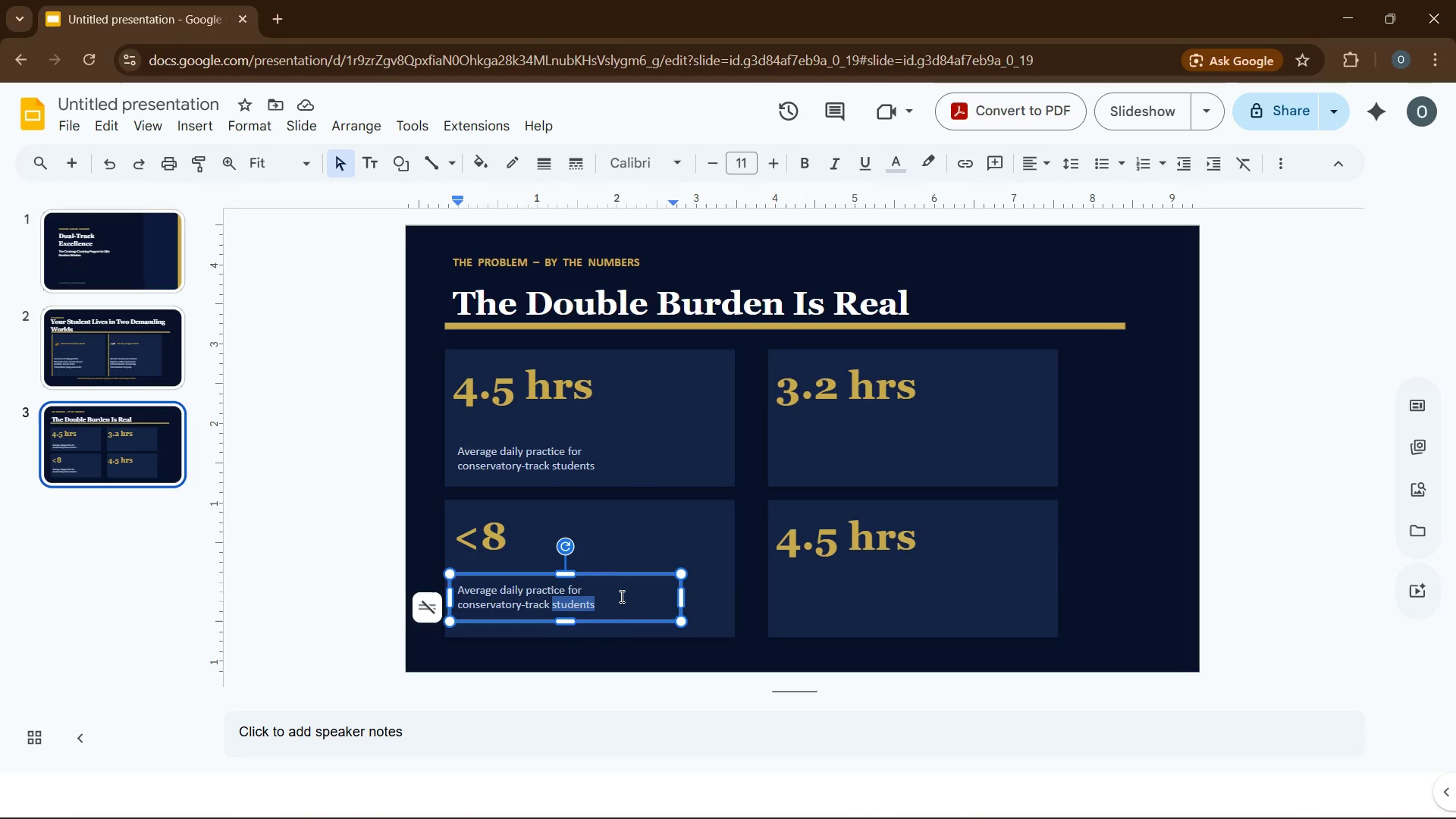 
left_click([621, 603])
 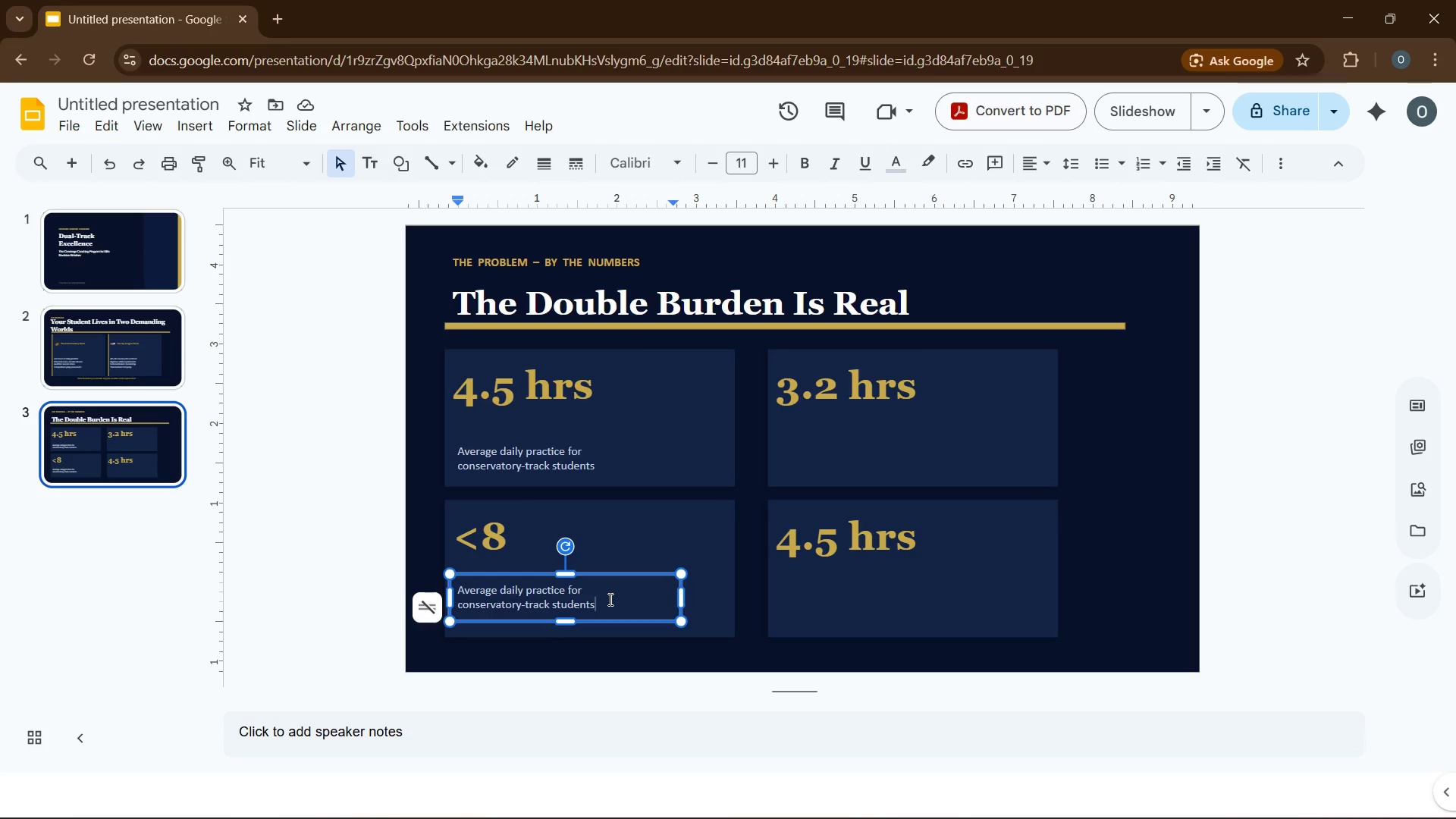 
left_click_drag(start_coordinate=[592, 591], to_coordinate=[457, 589])
 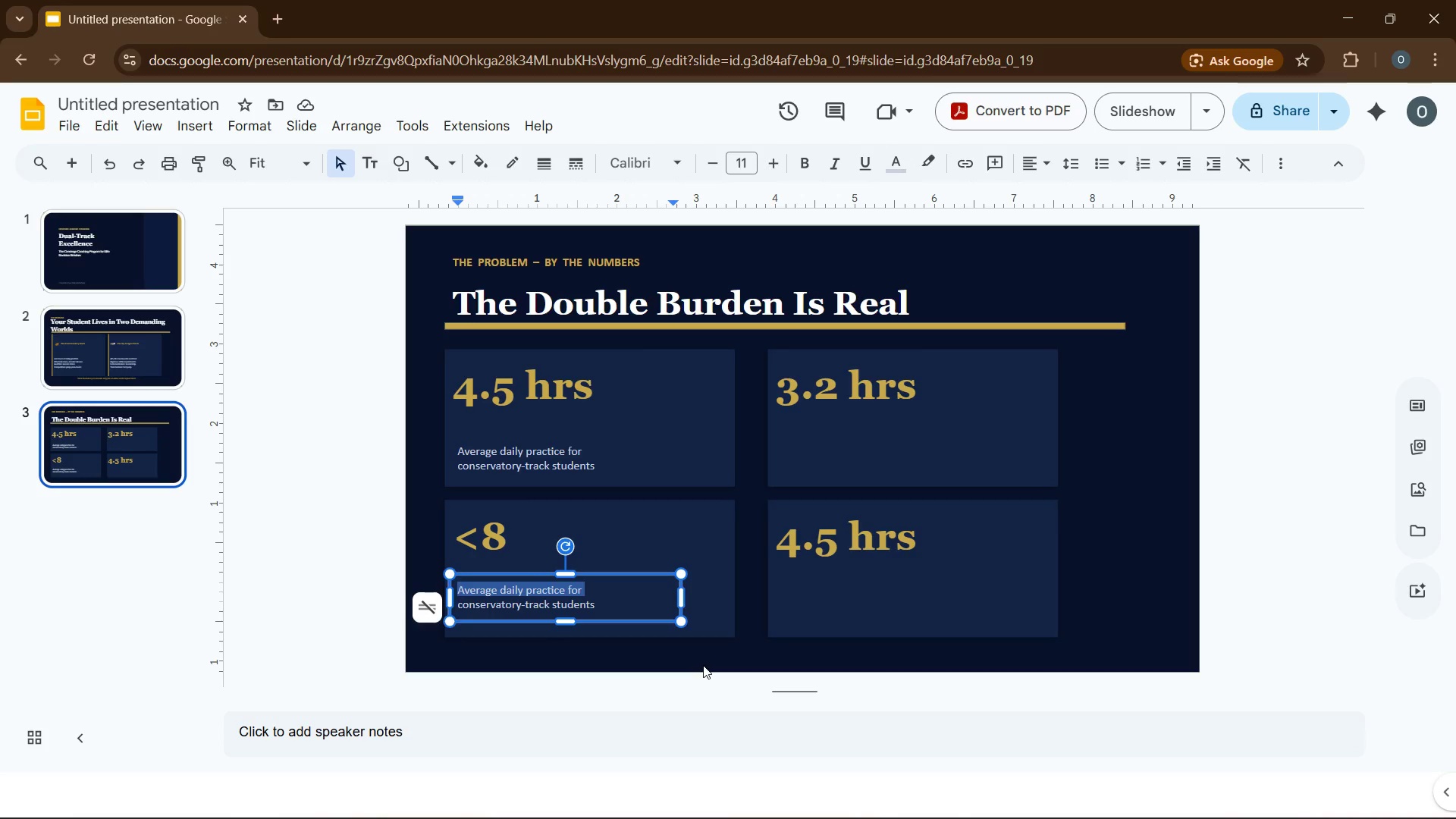 
type(Hours of sleep)
 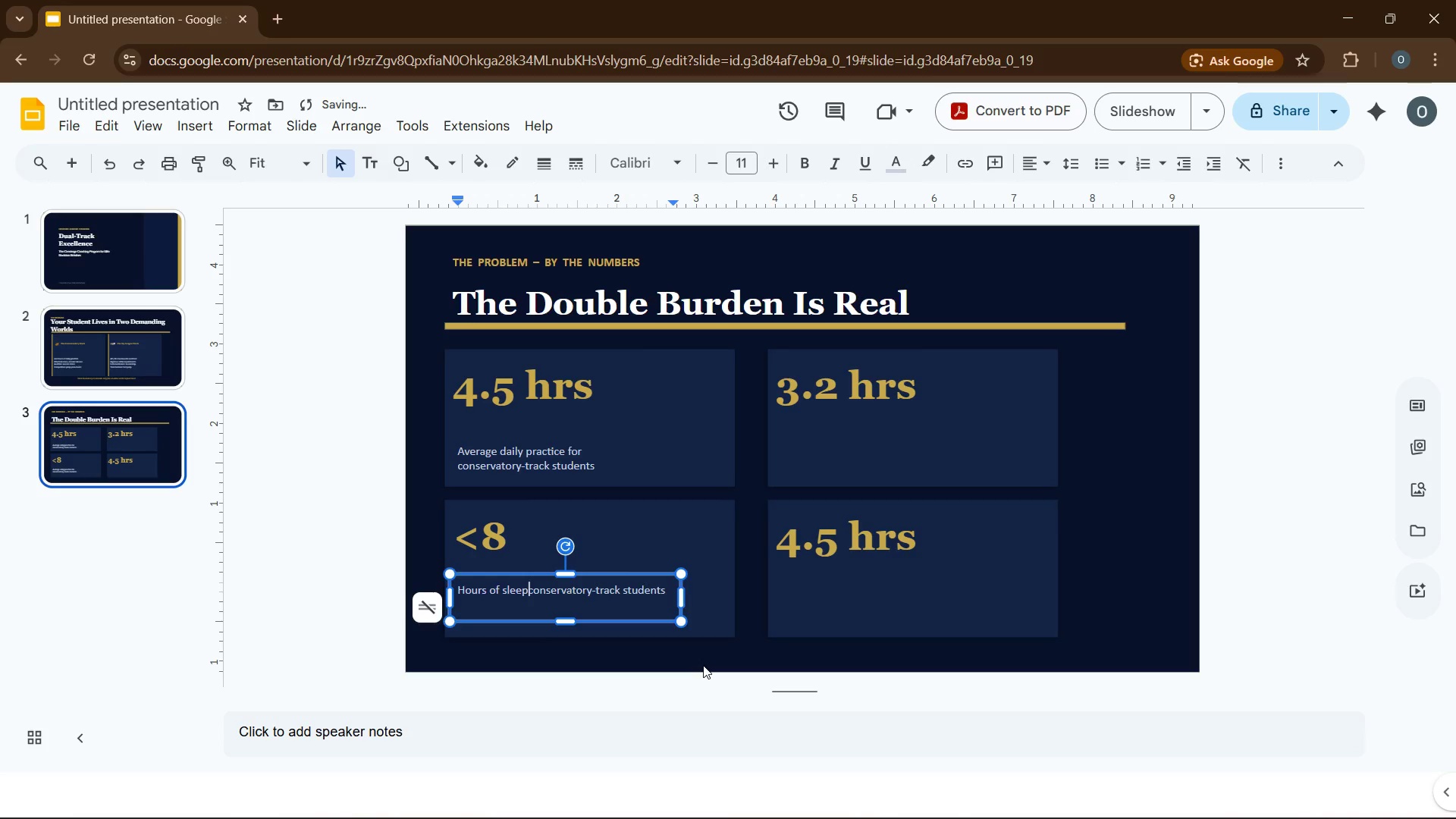 
key(Enter)
 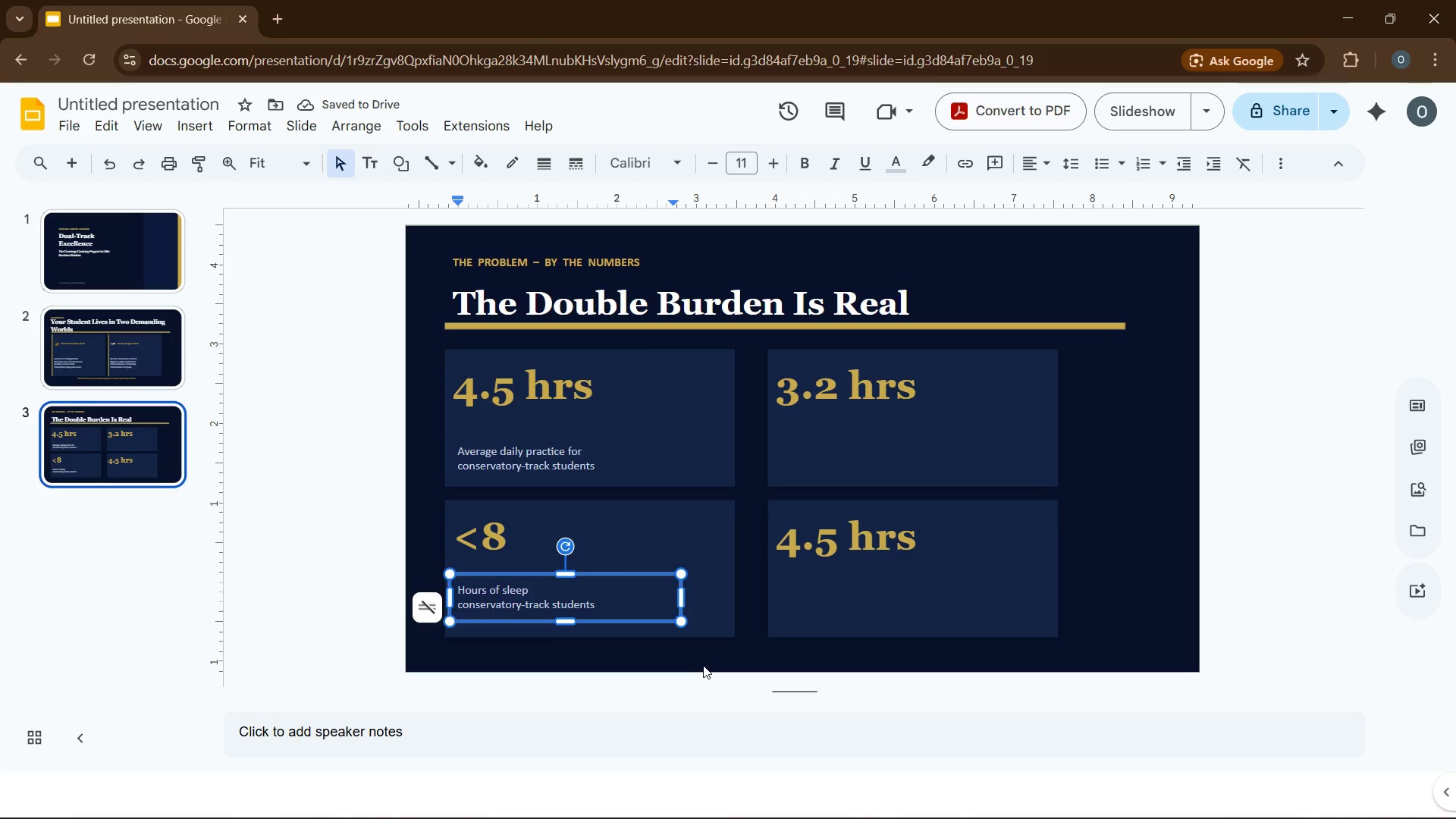 
key(Backspace)
type( most )
 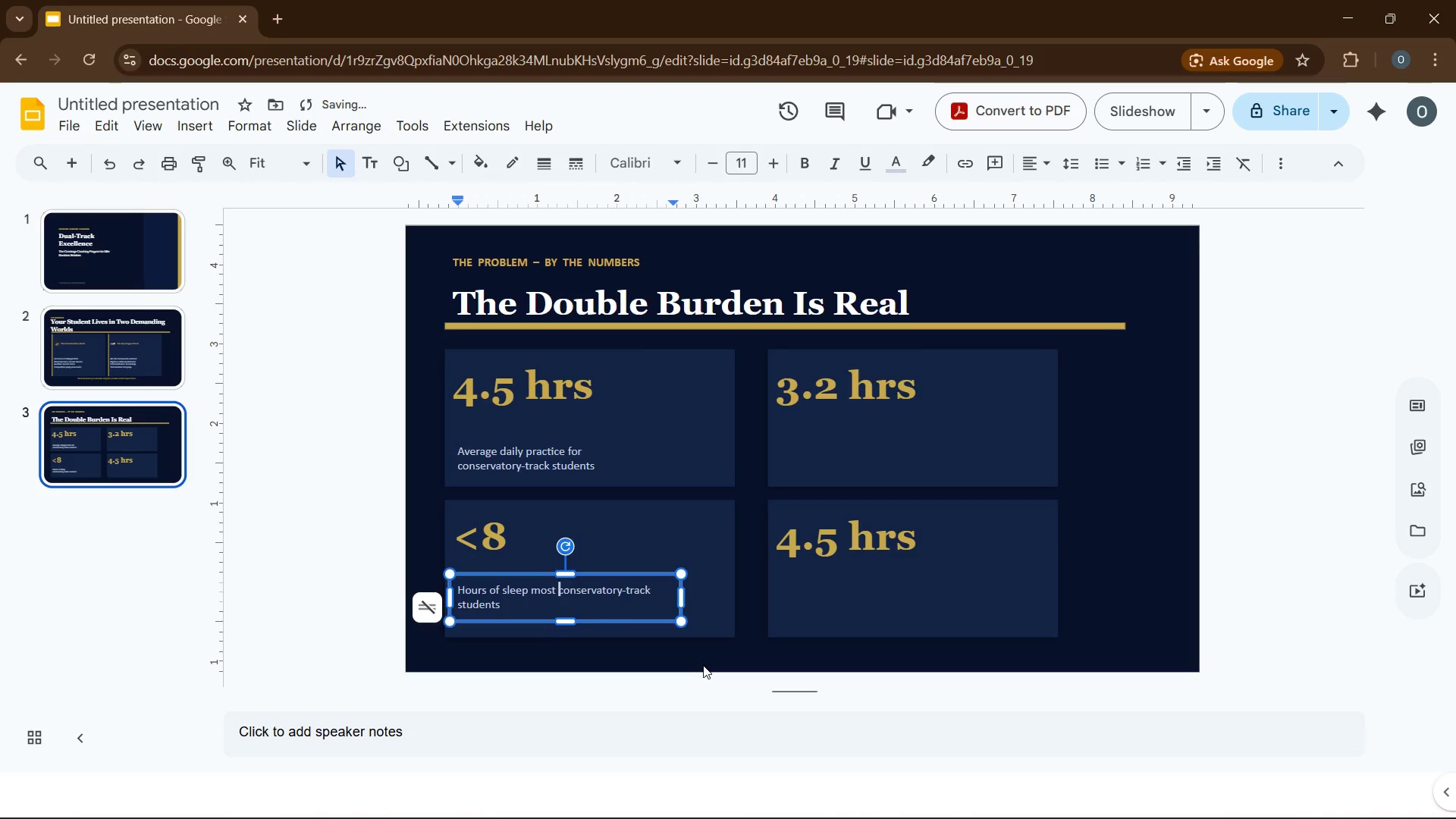 
key(Enter)
 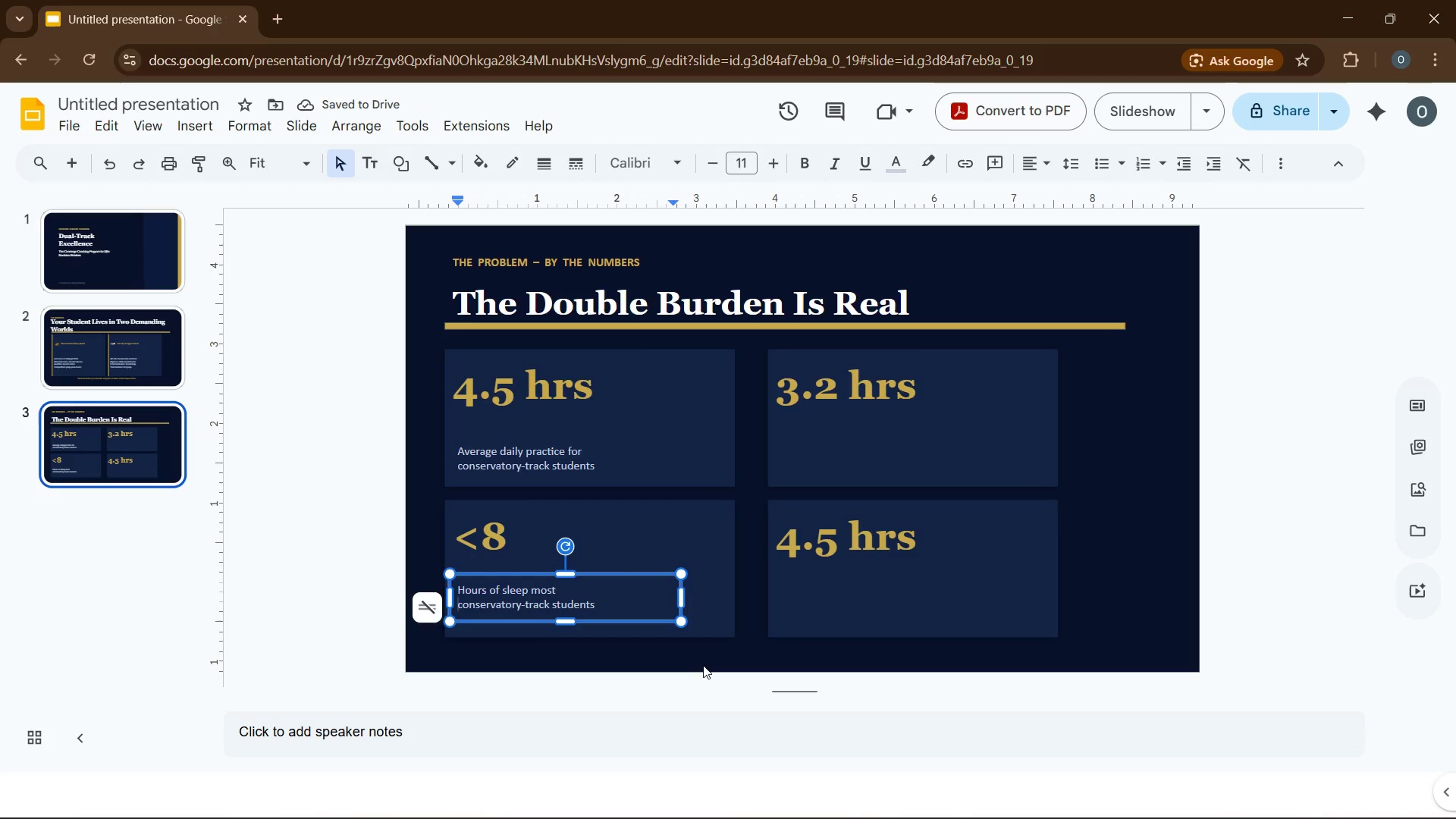 
type(musician scholars get )
 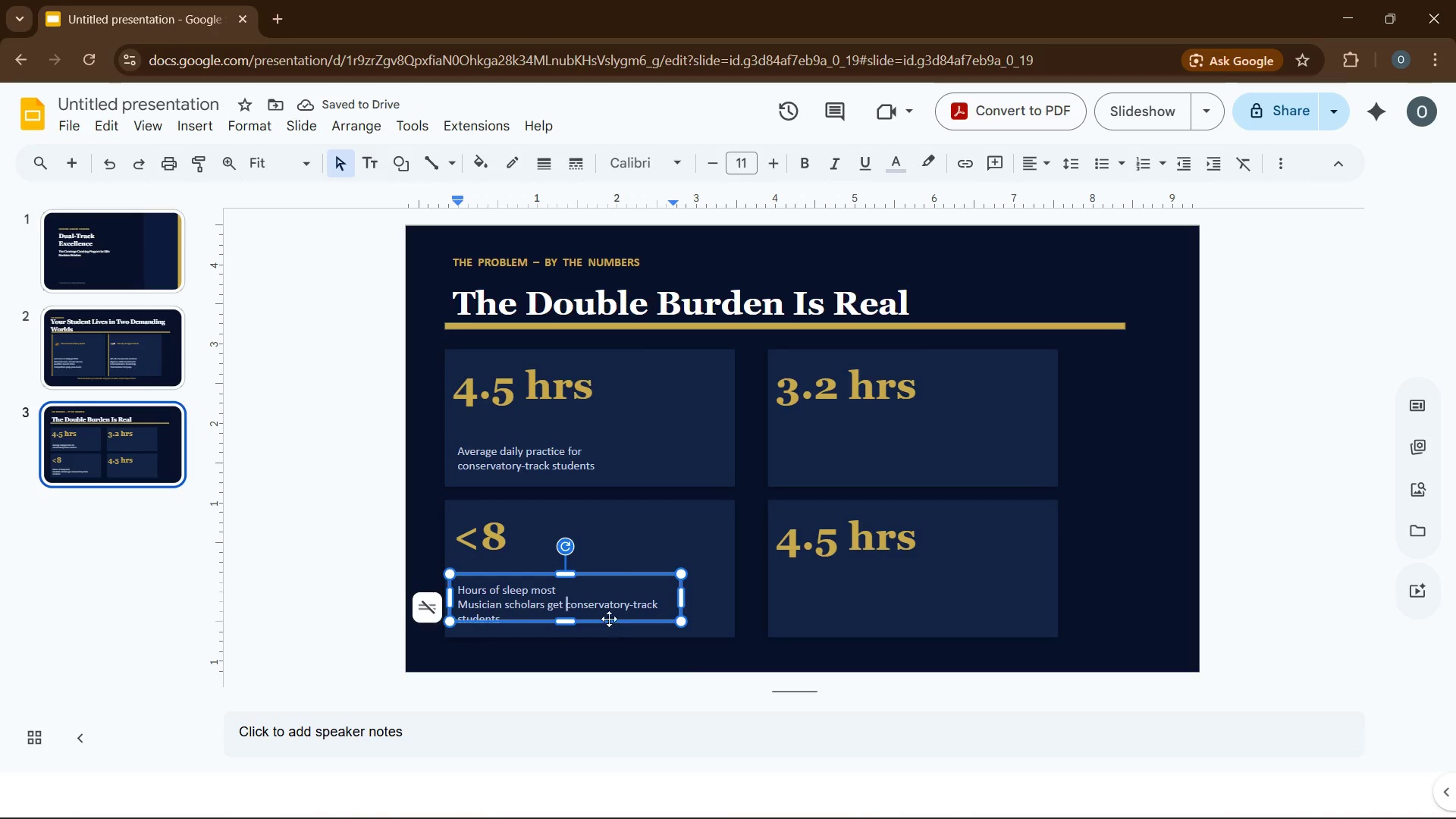 
double_click([604, 605])
 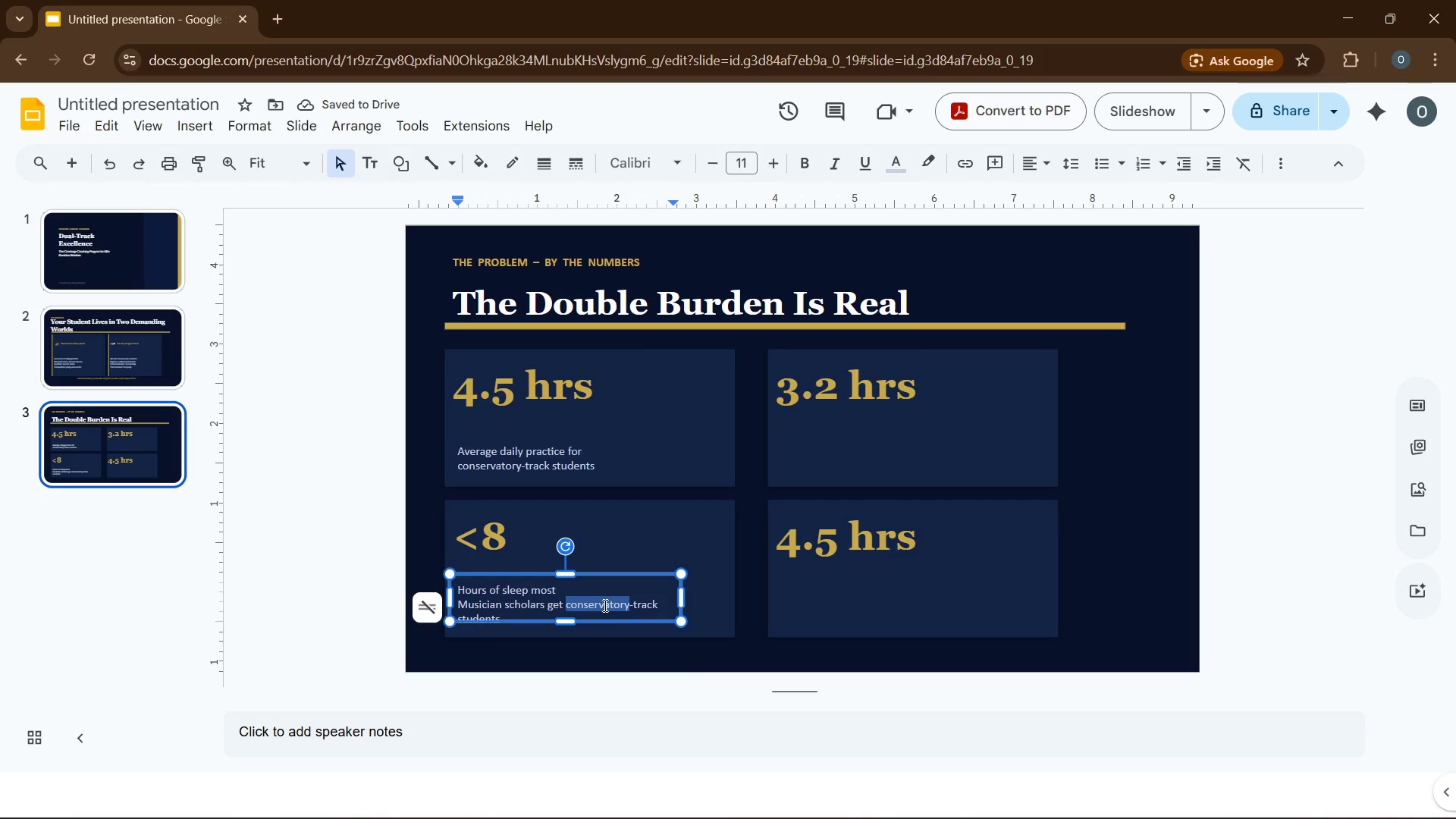 
key(Backspace)
 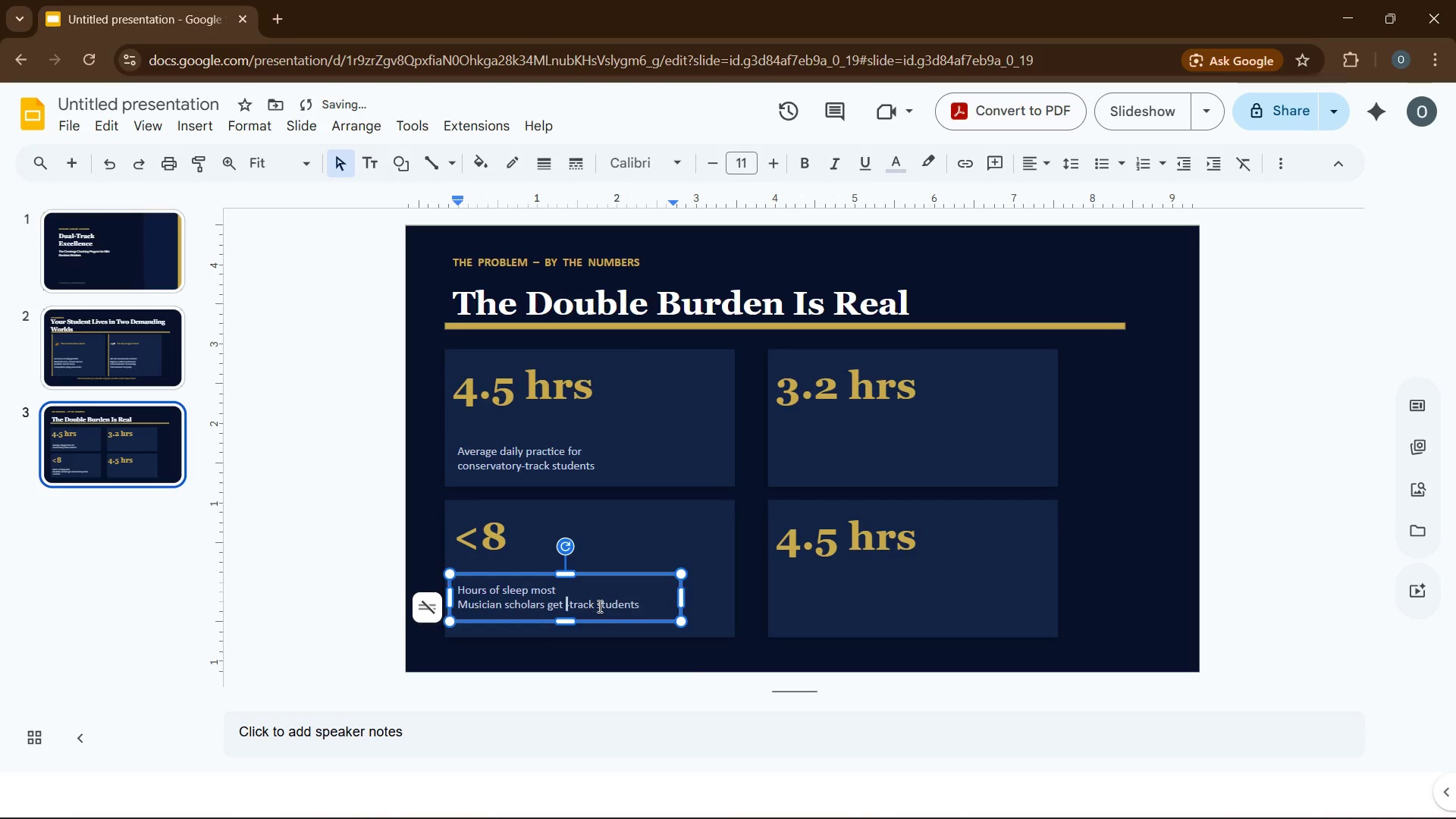 
wait(5.02)
 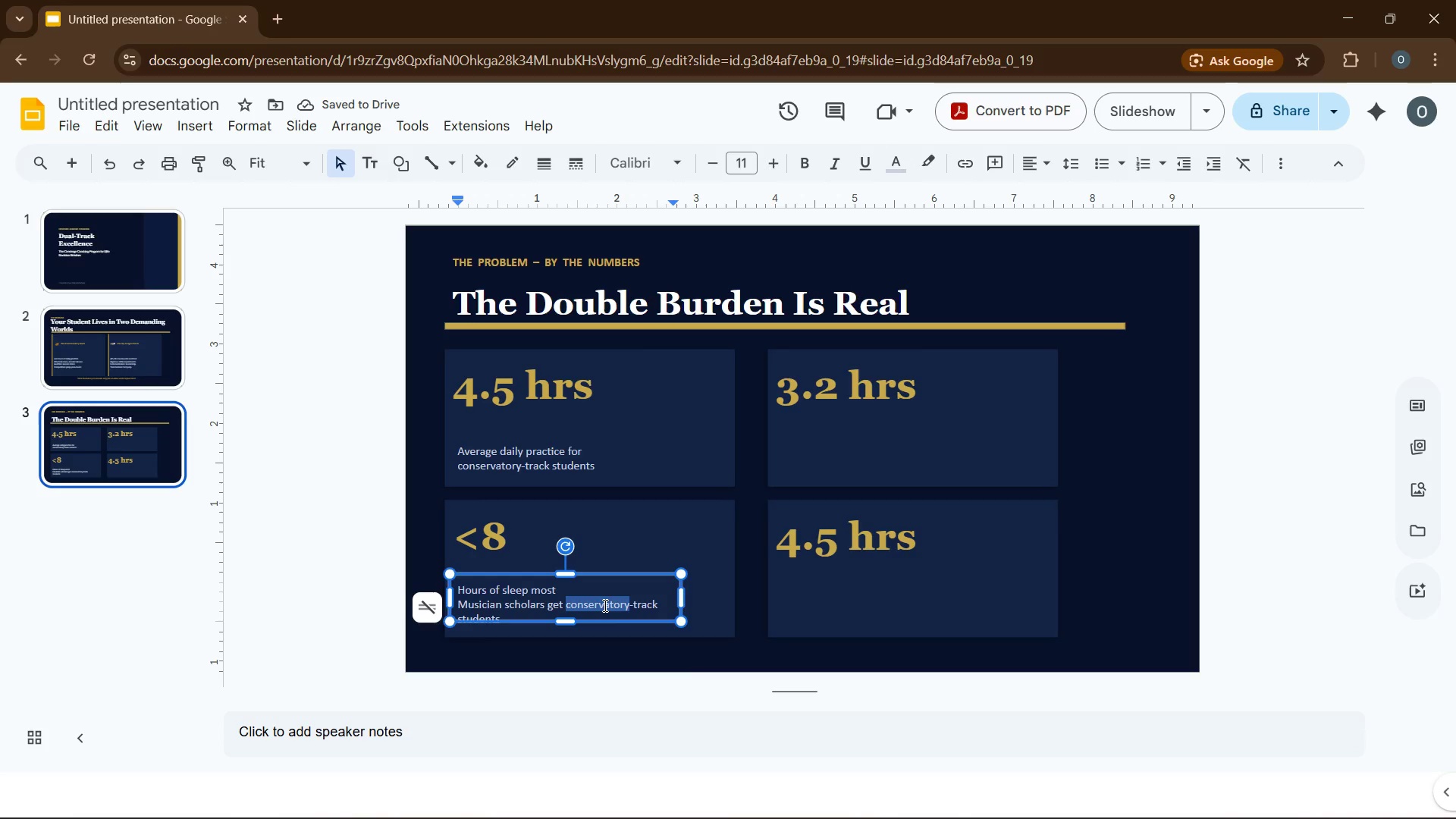 
double_click([579, 607])
 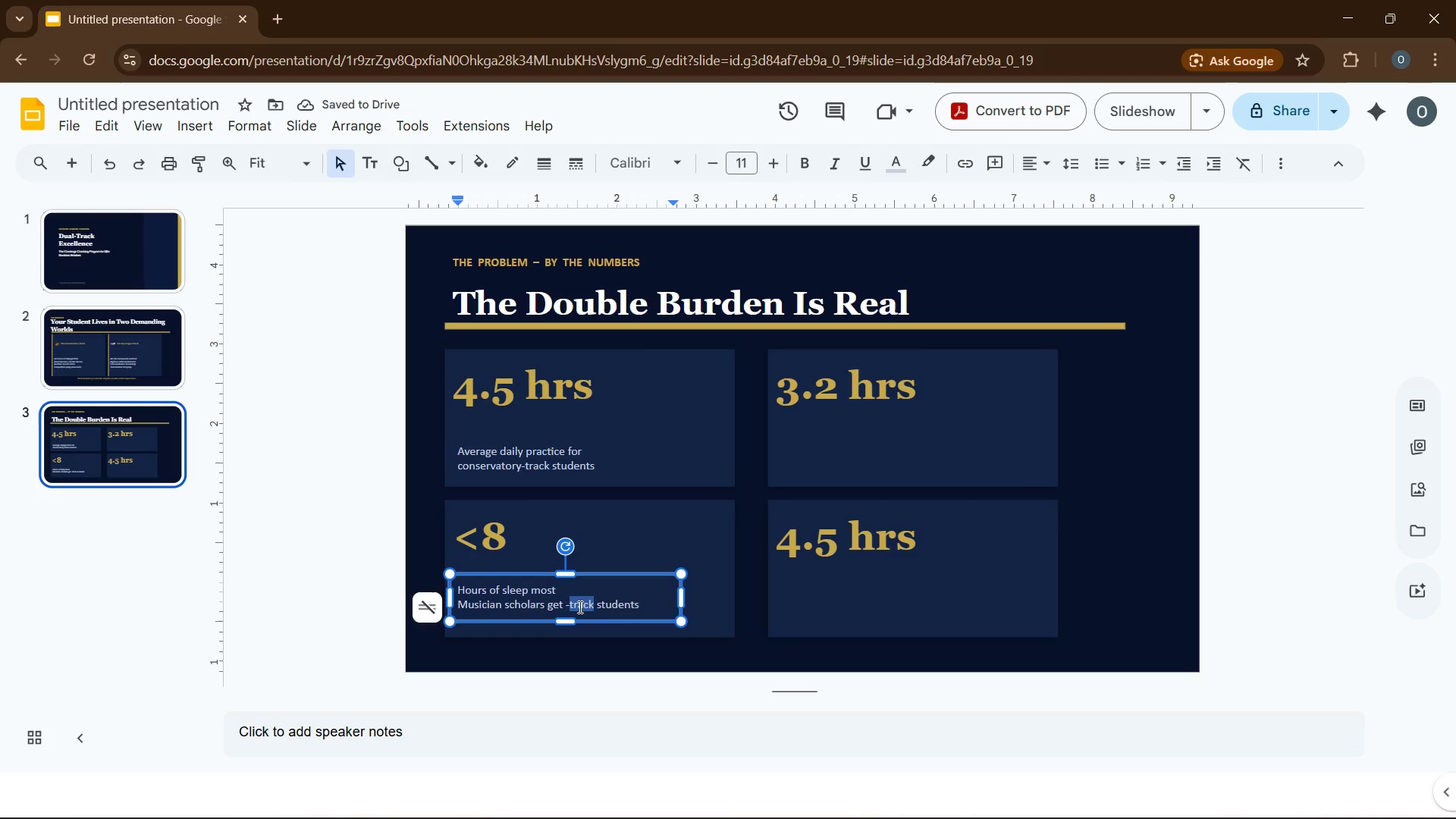 
key(Backspace)
 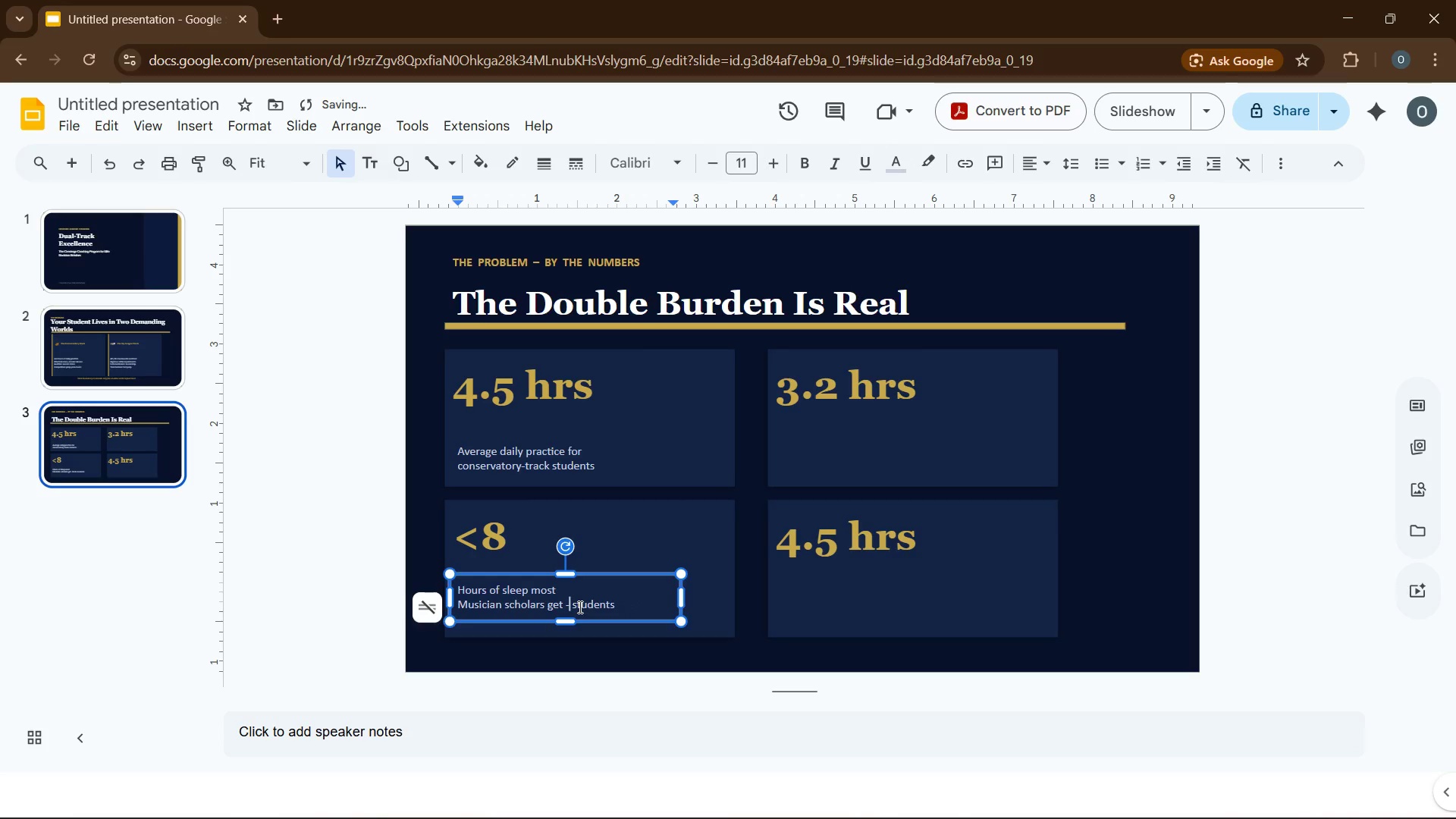 
key(Backspace)
 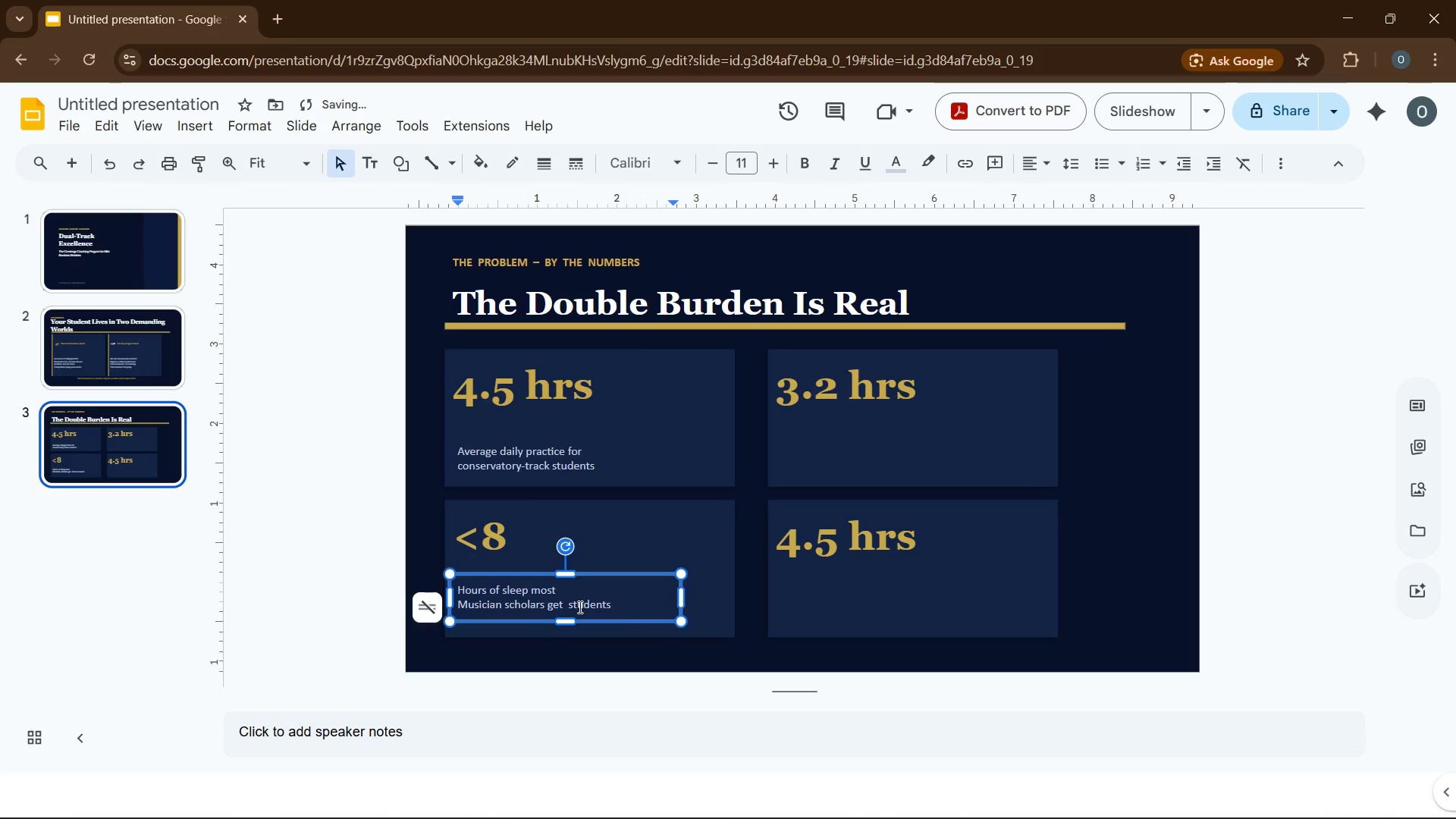 
double_click([579, 607])
 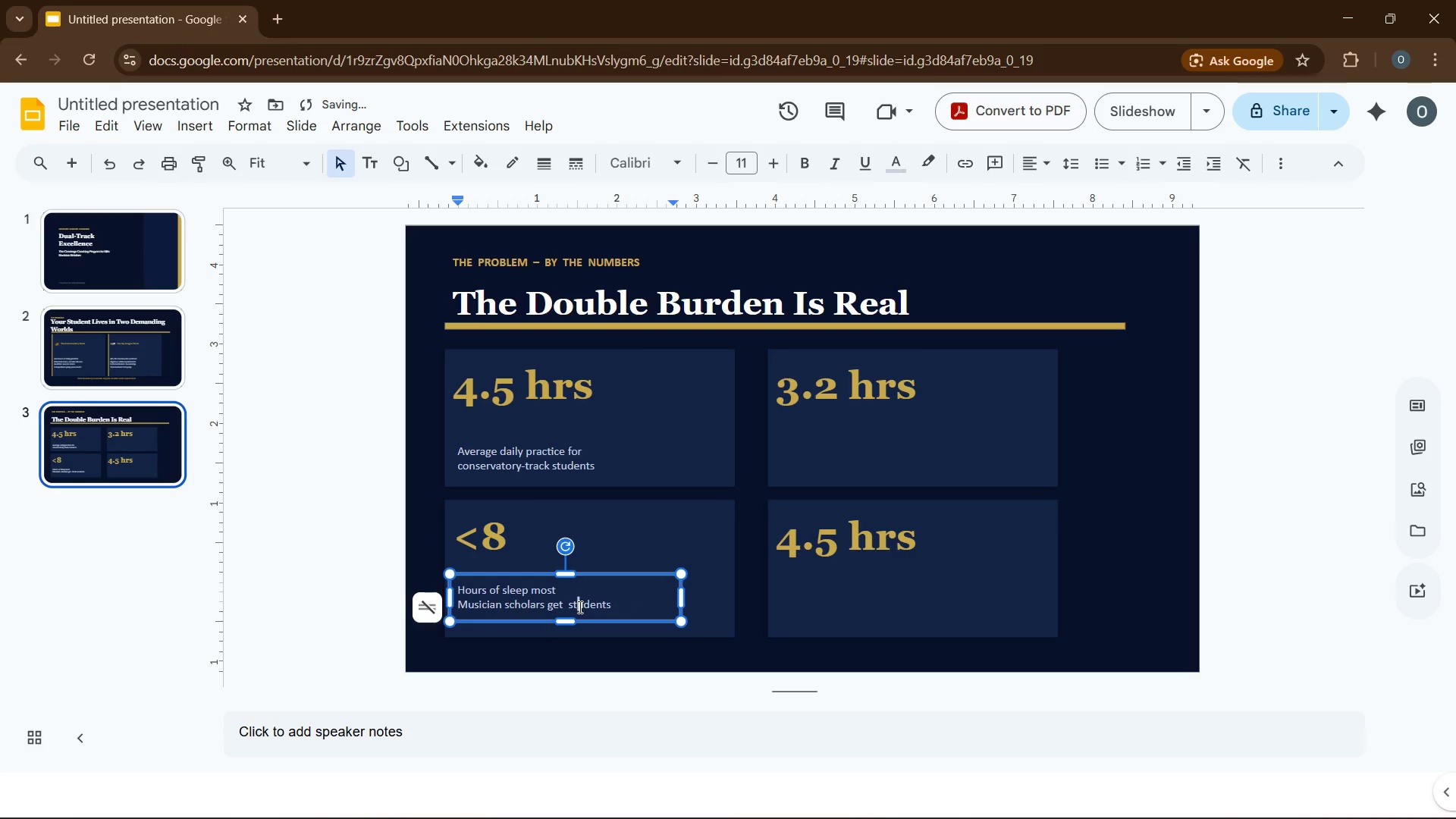 
key(Backspace)
 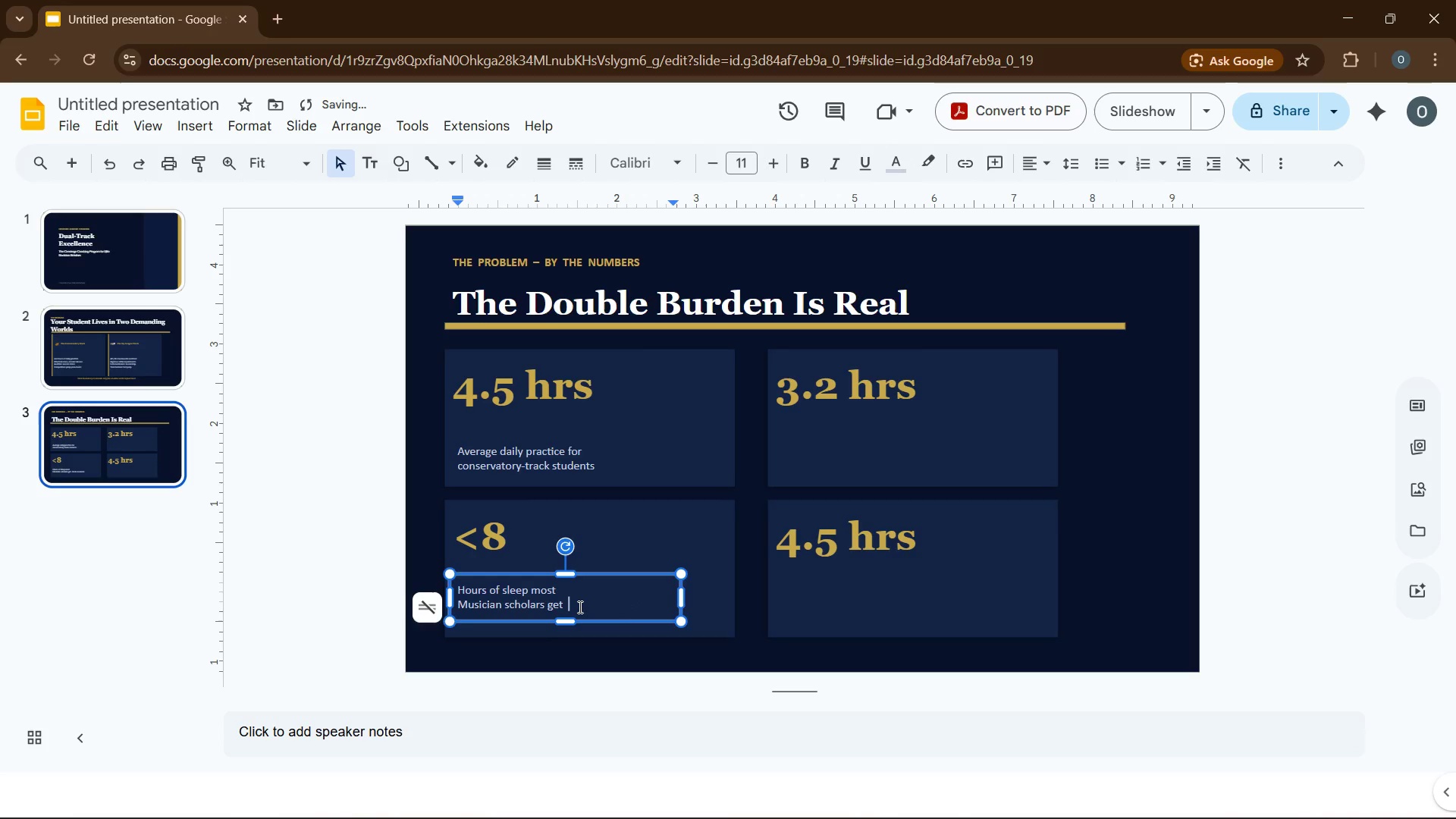 
key(Backspace)
 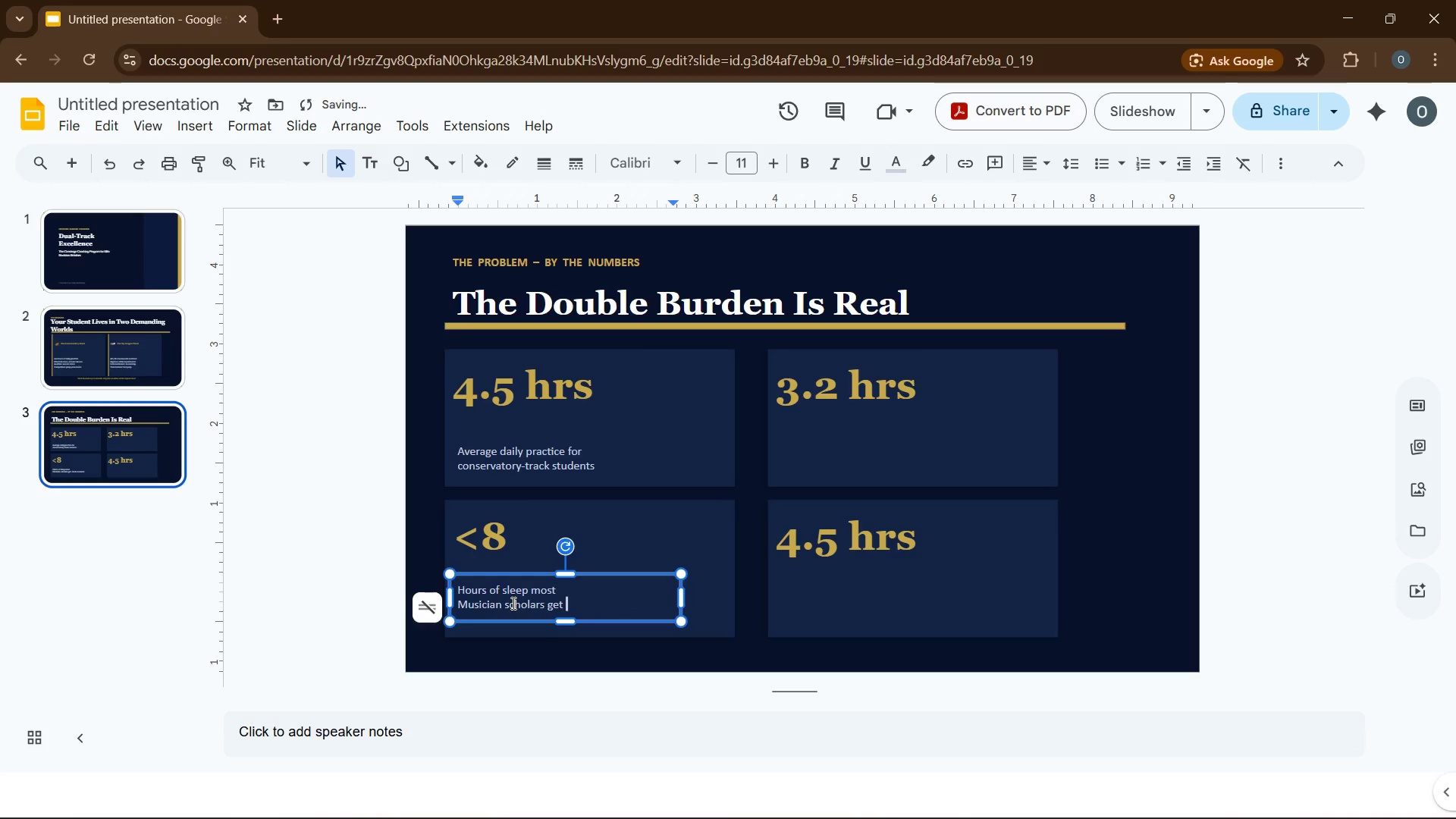 
left_click([512, 603])
 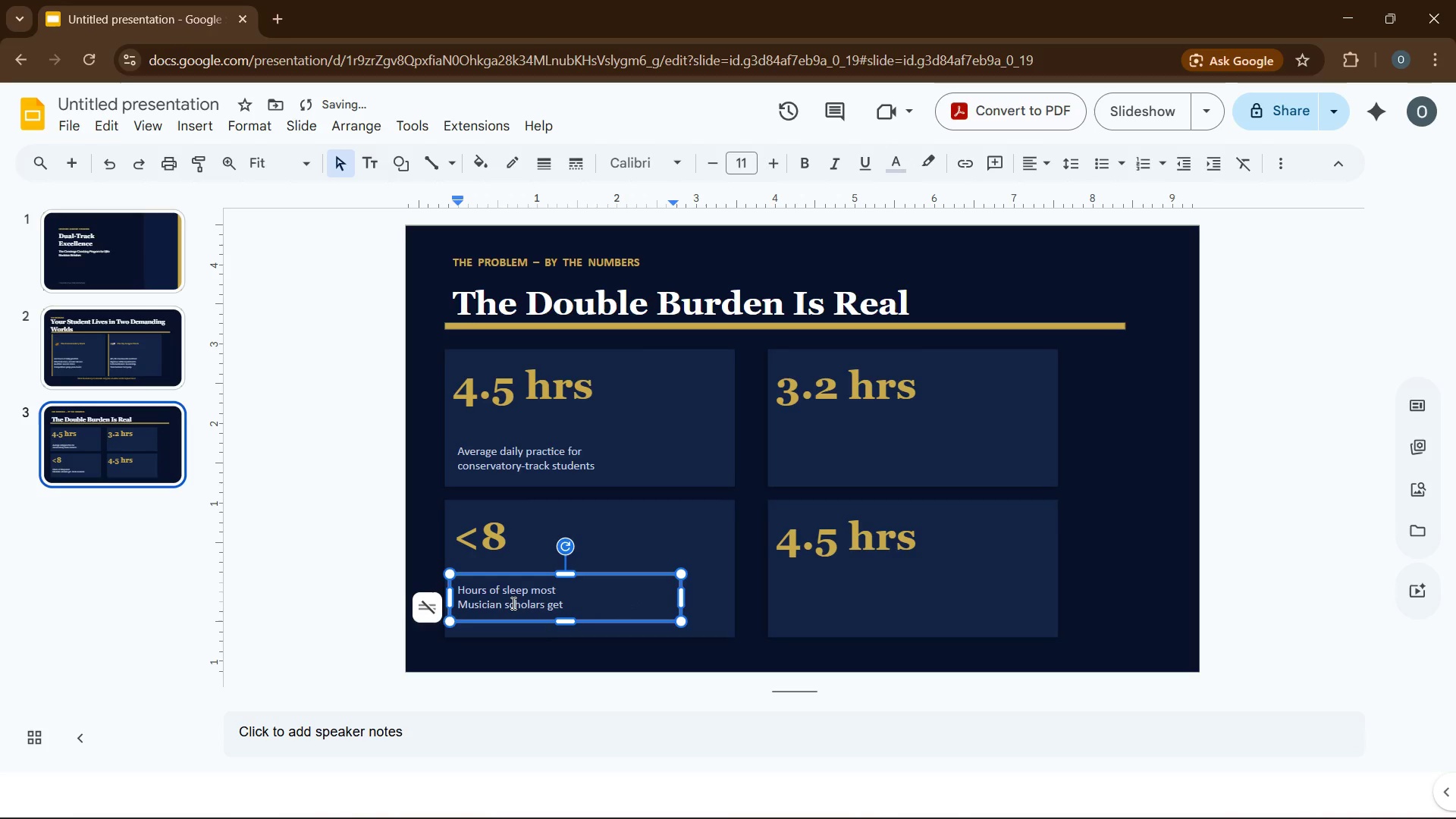 
key(ArrowLeft)
 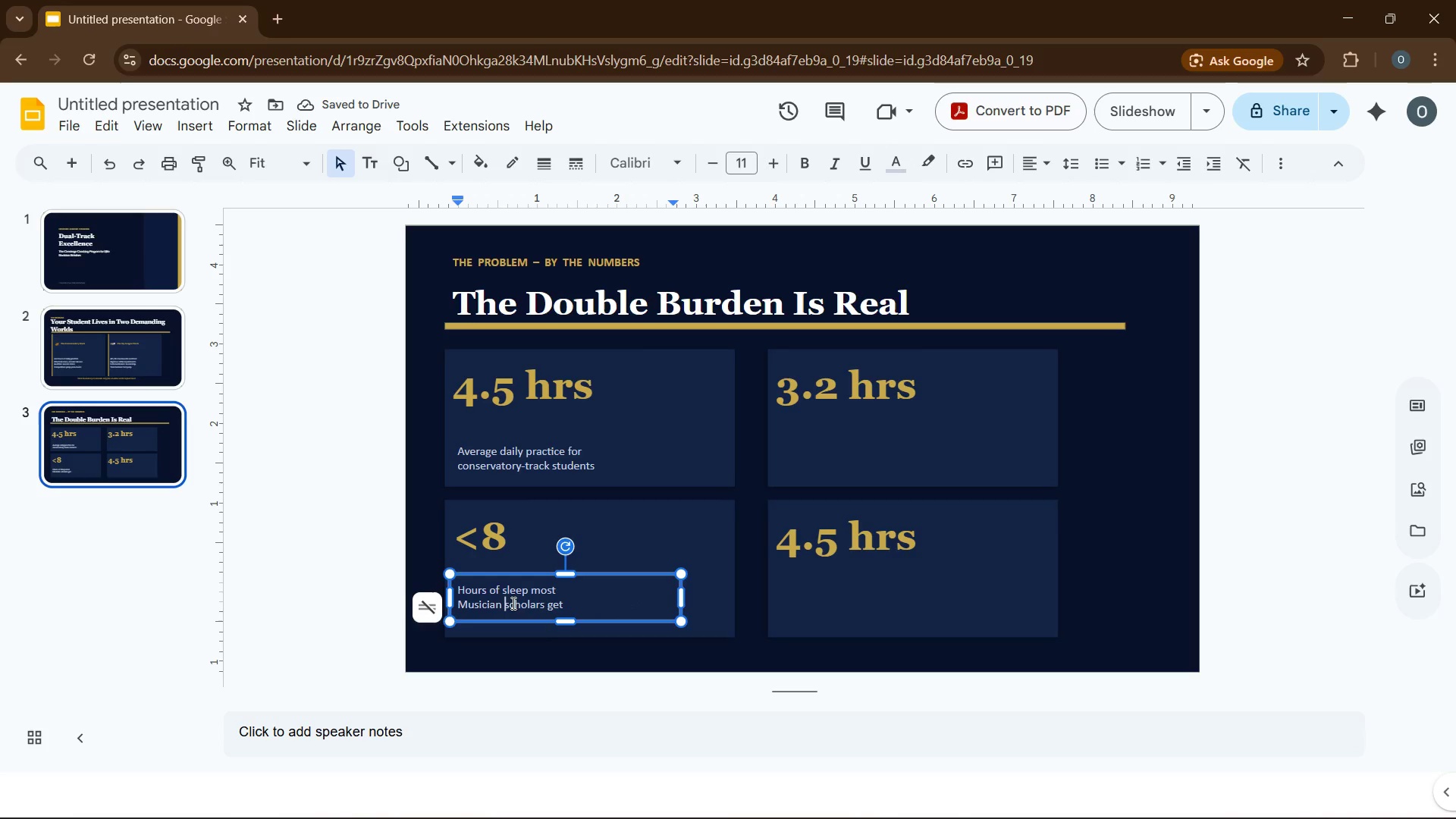 
key(ArrowLeft)
 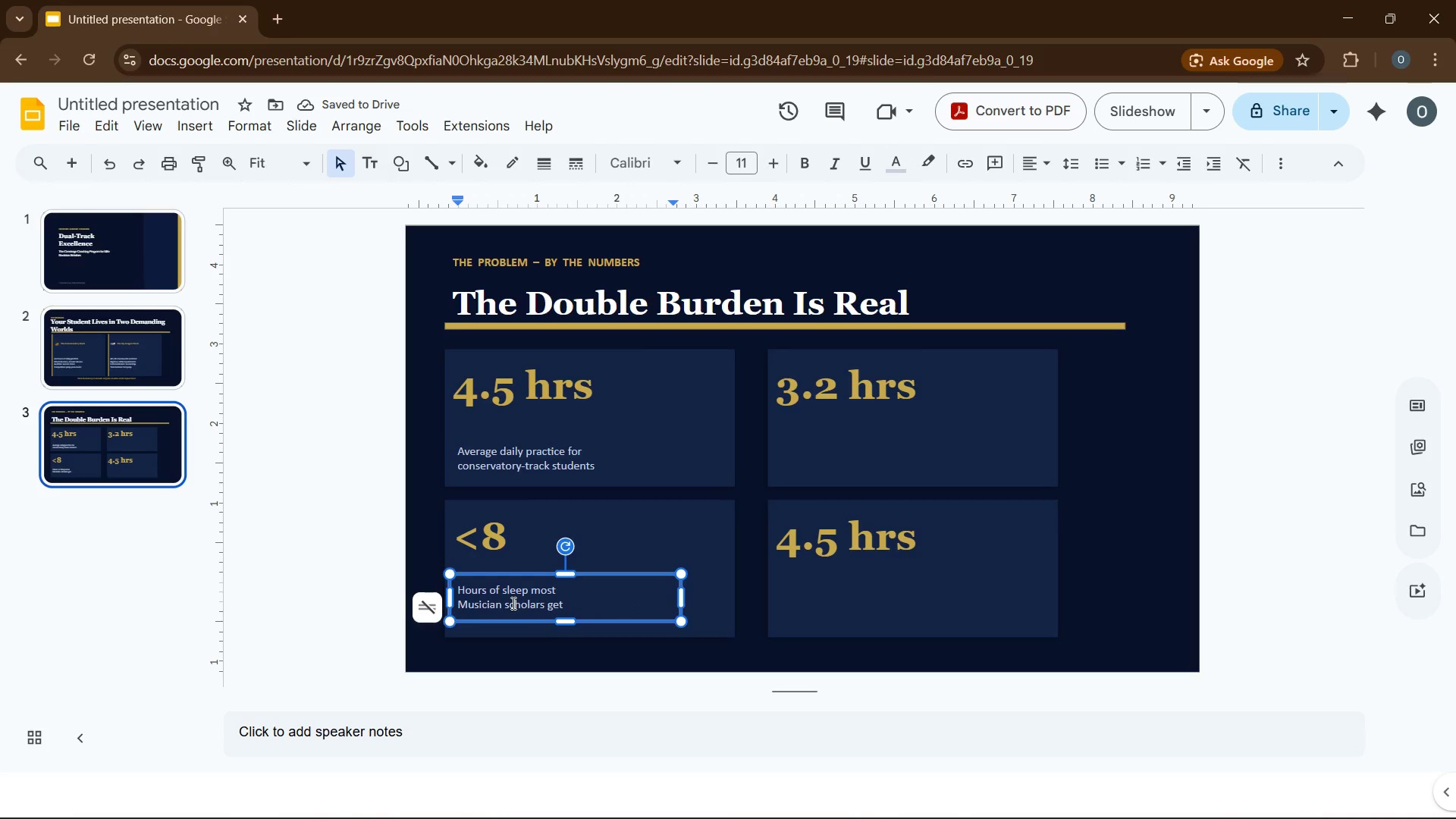 
key(ArrowLeft)
 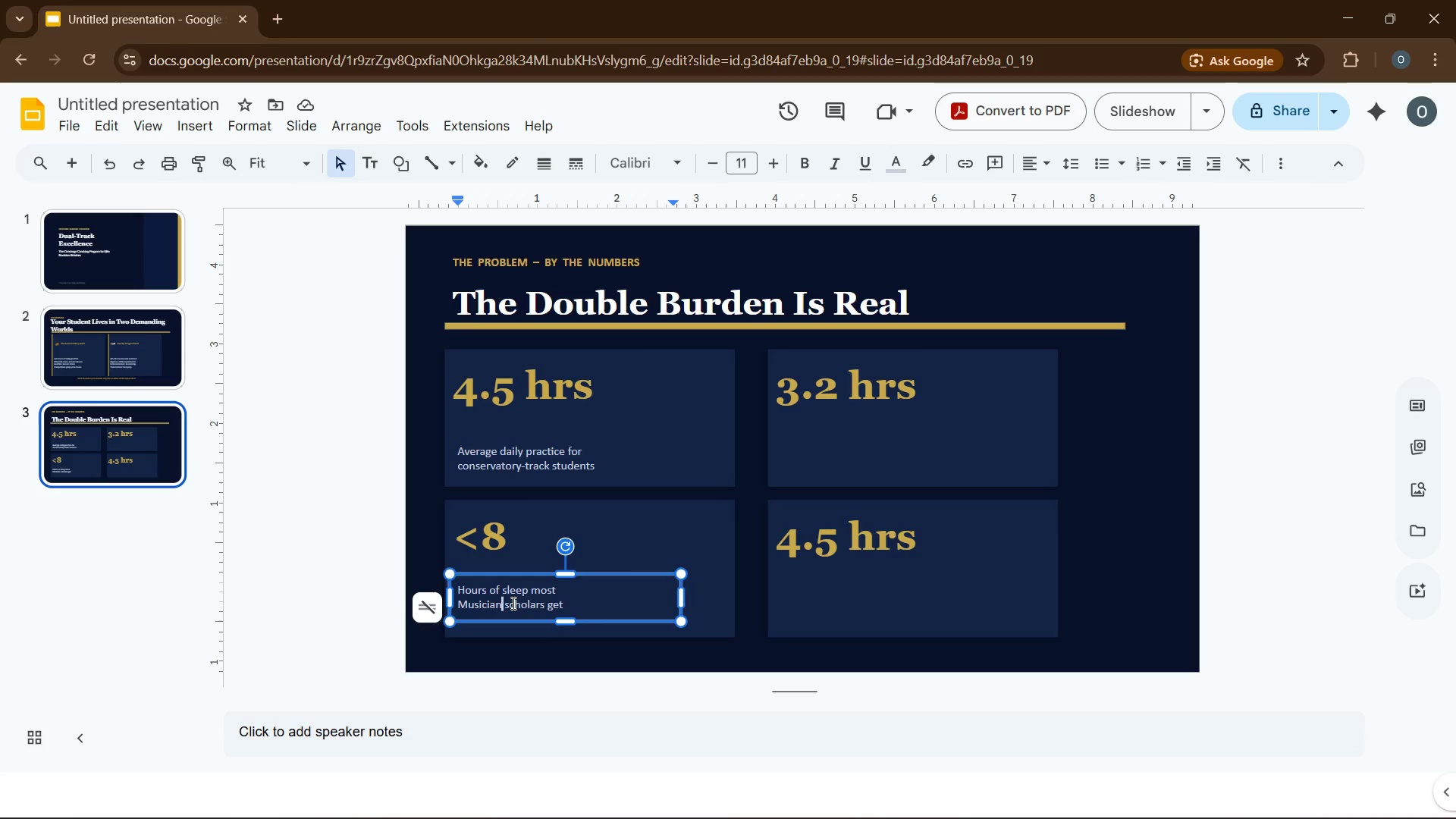 
key(ArrowRight)
 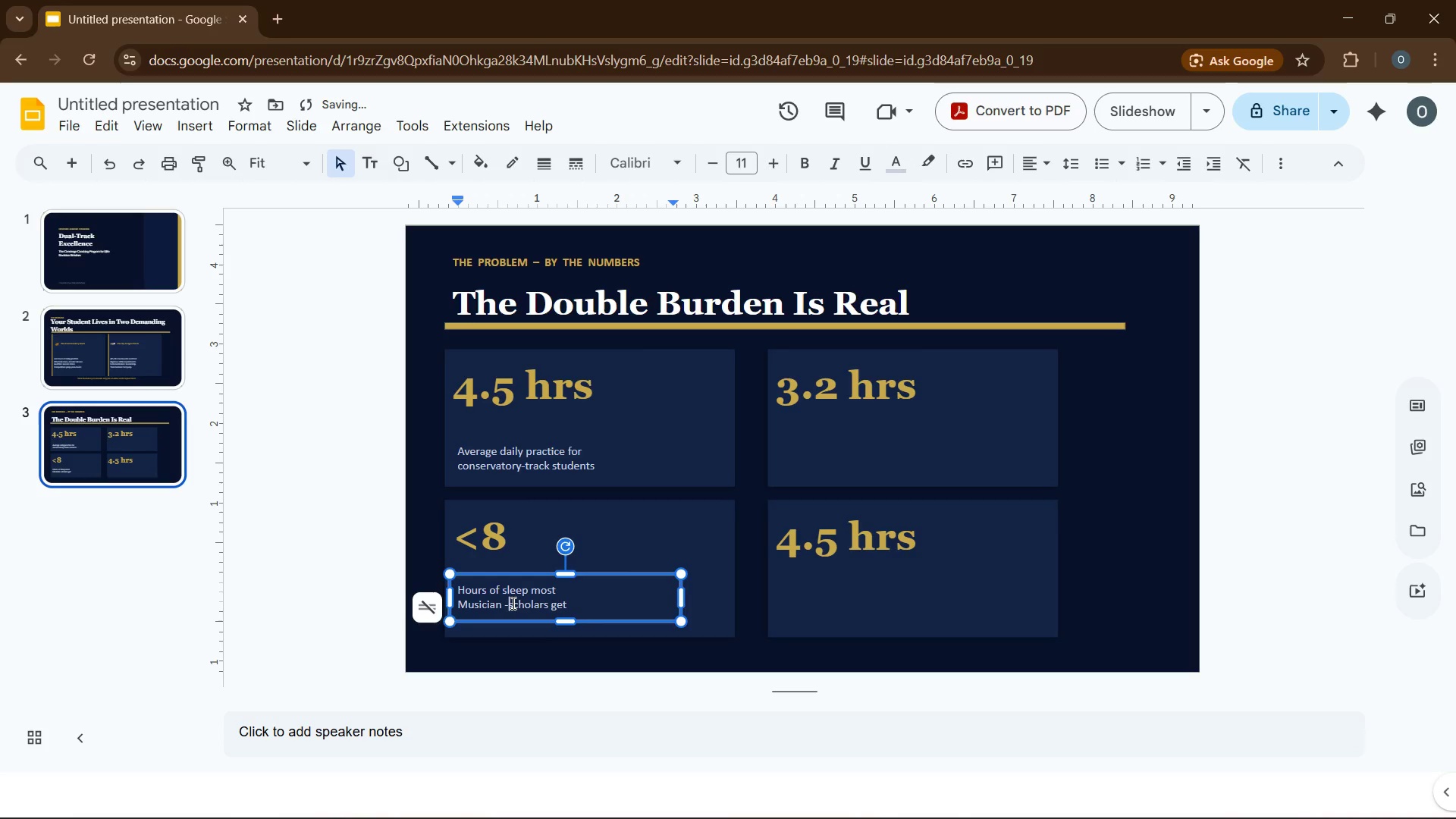 
key(Minus)
 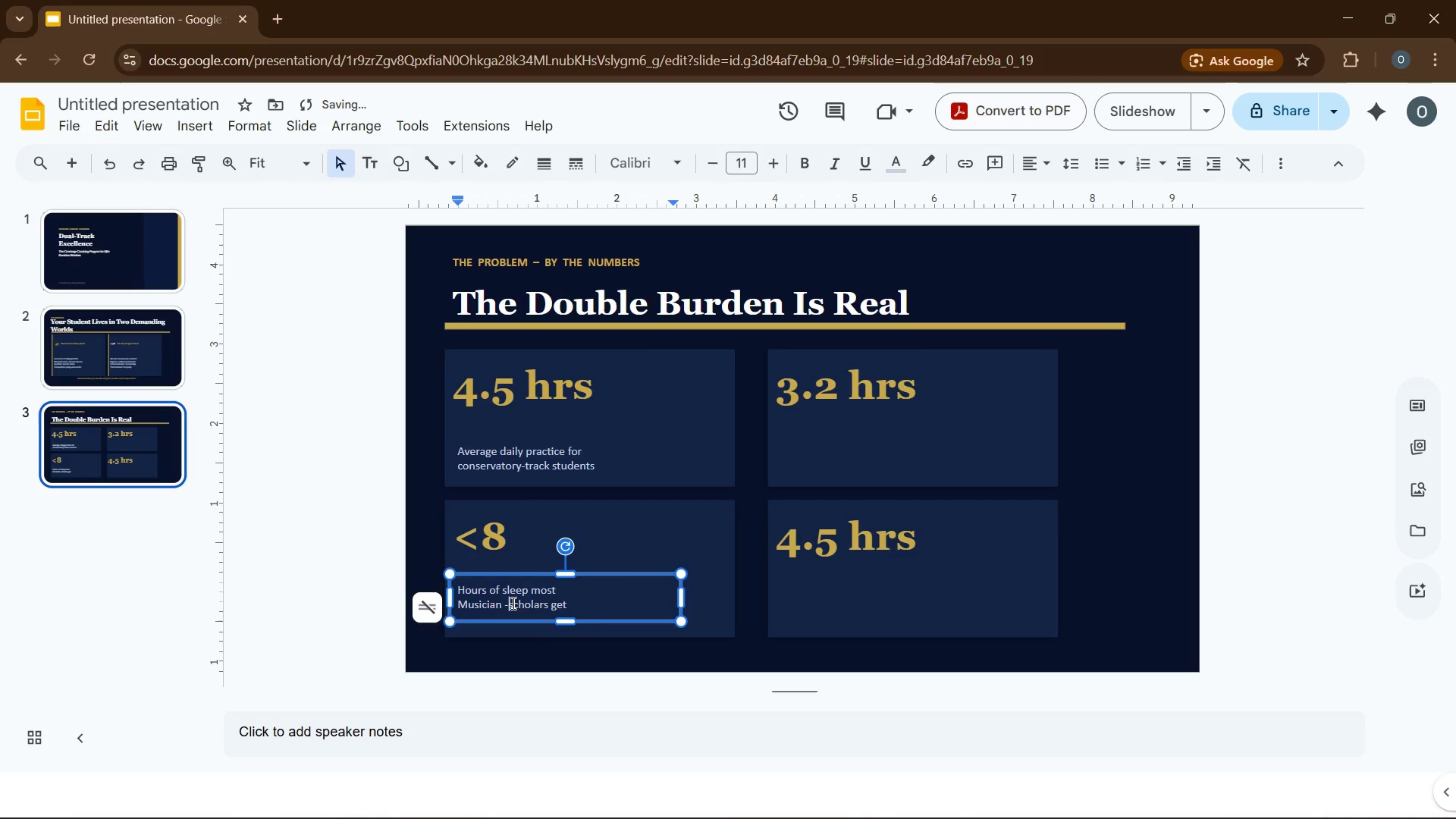 
key(Backspace)
 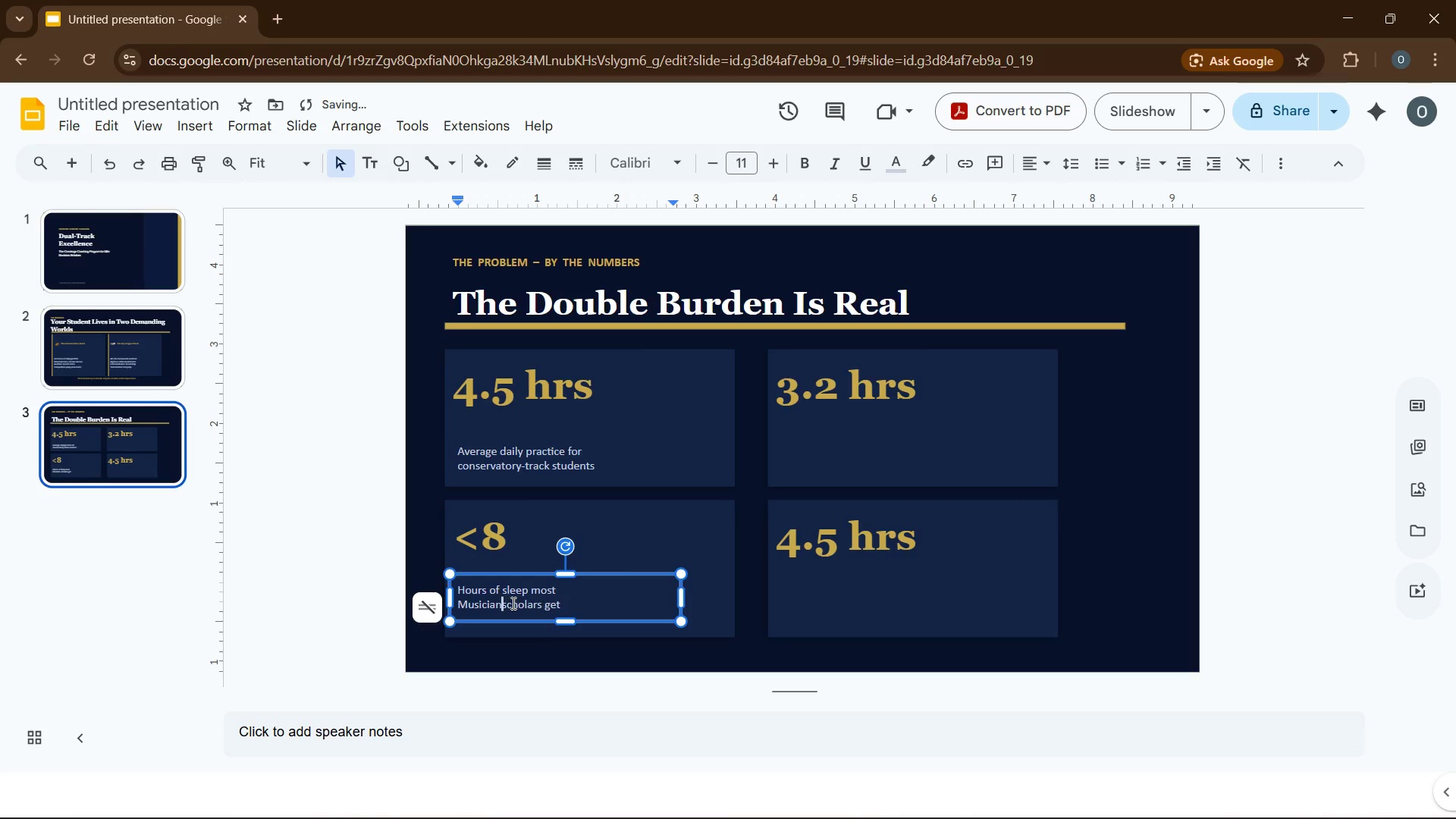 
key(Backspace)
 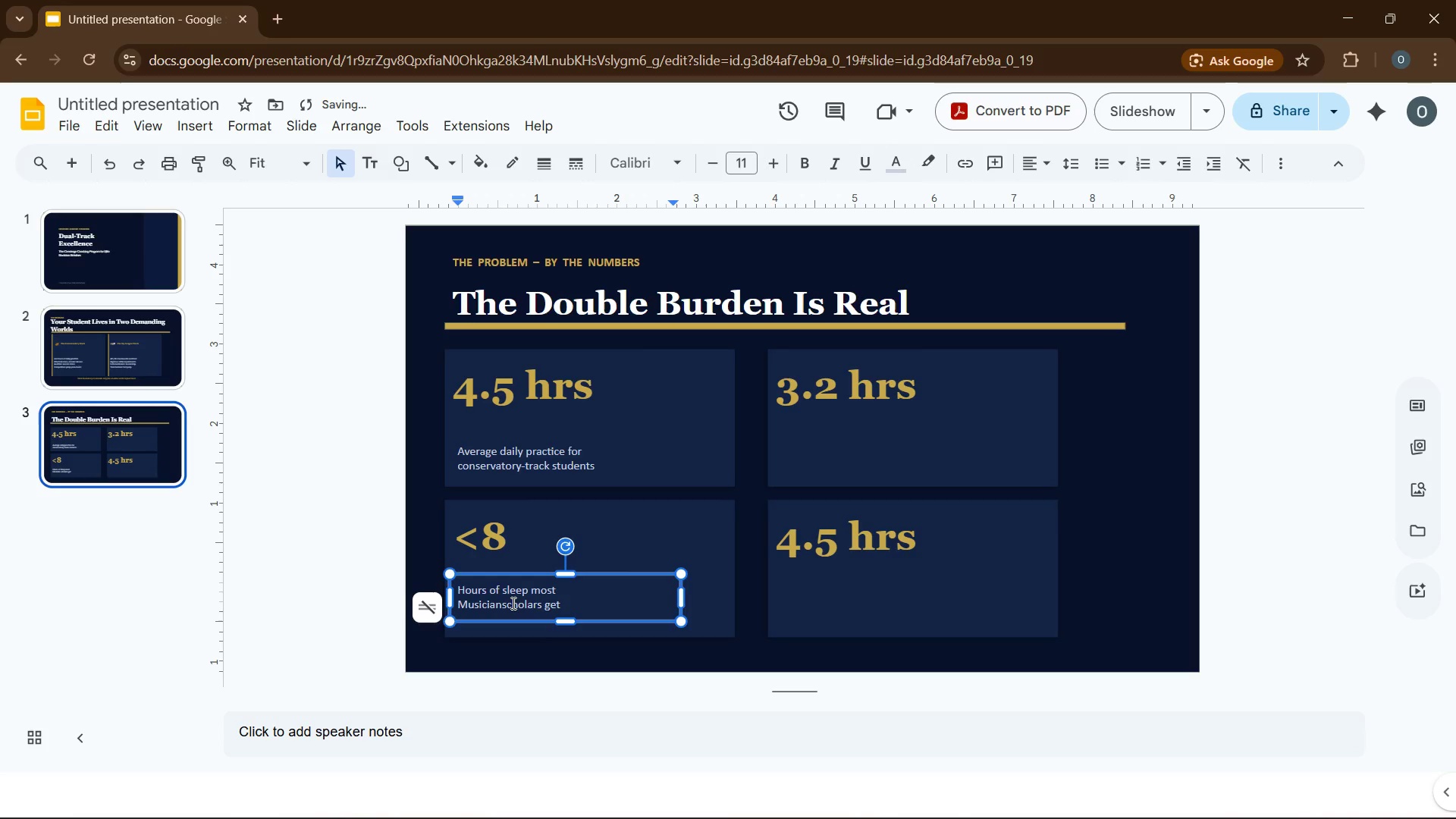 
key(Minus)
 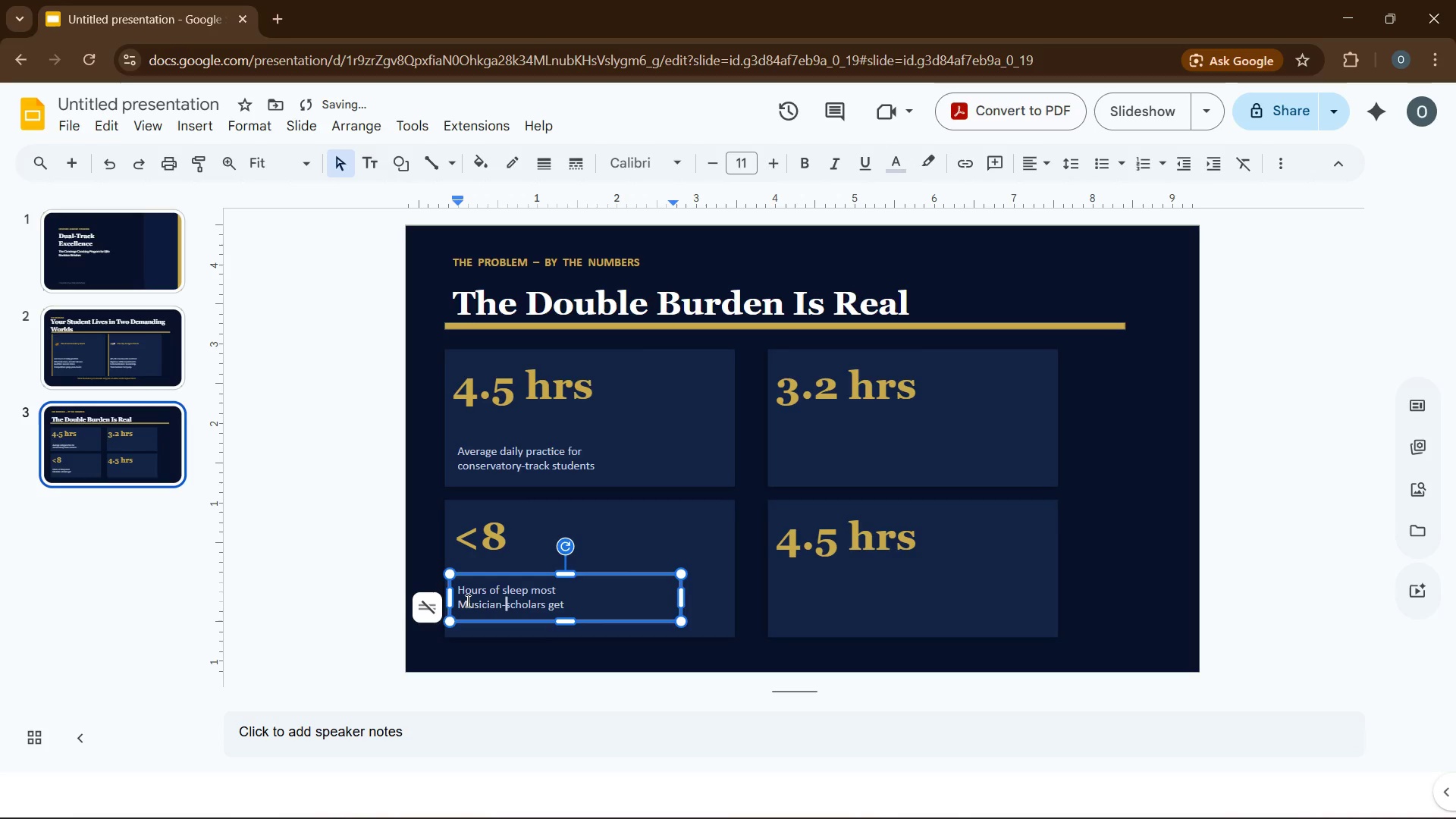 
left_click([463, 604])
 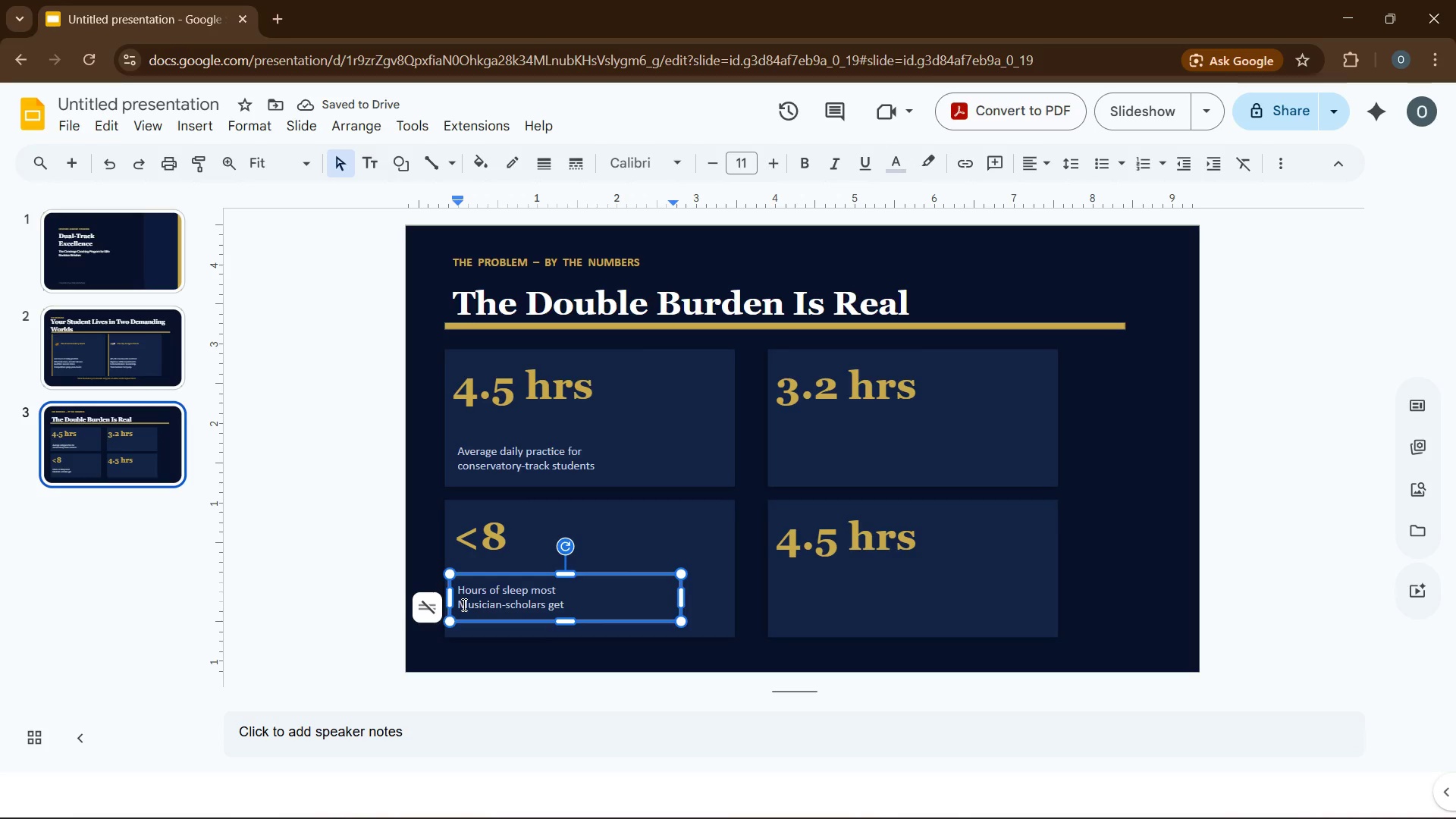 
key(Backspace)
 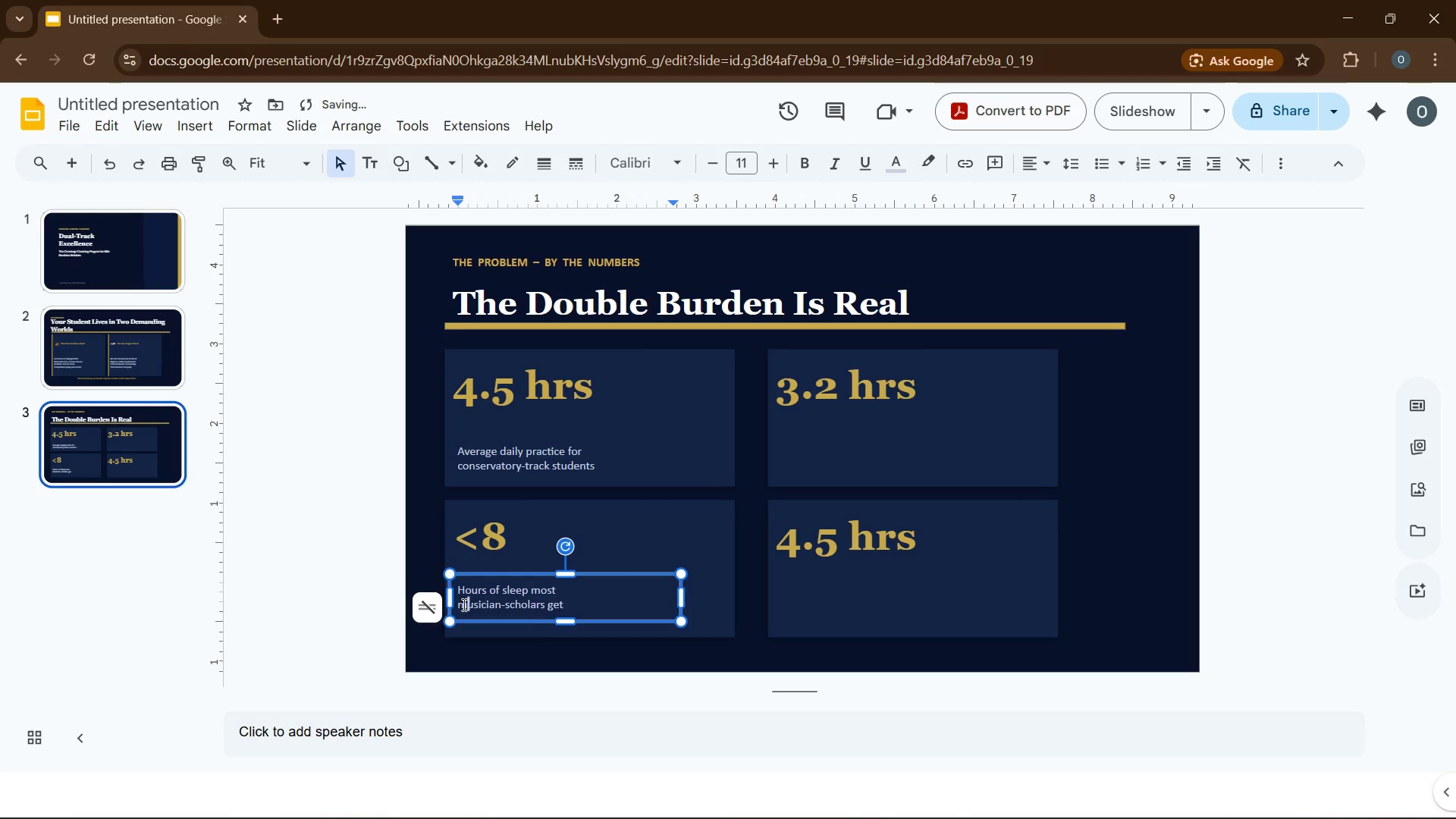 
key(M)
 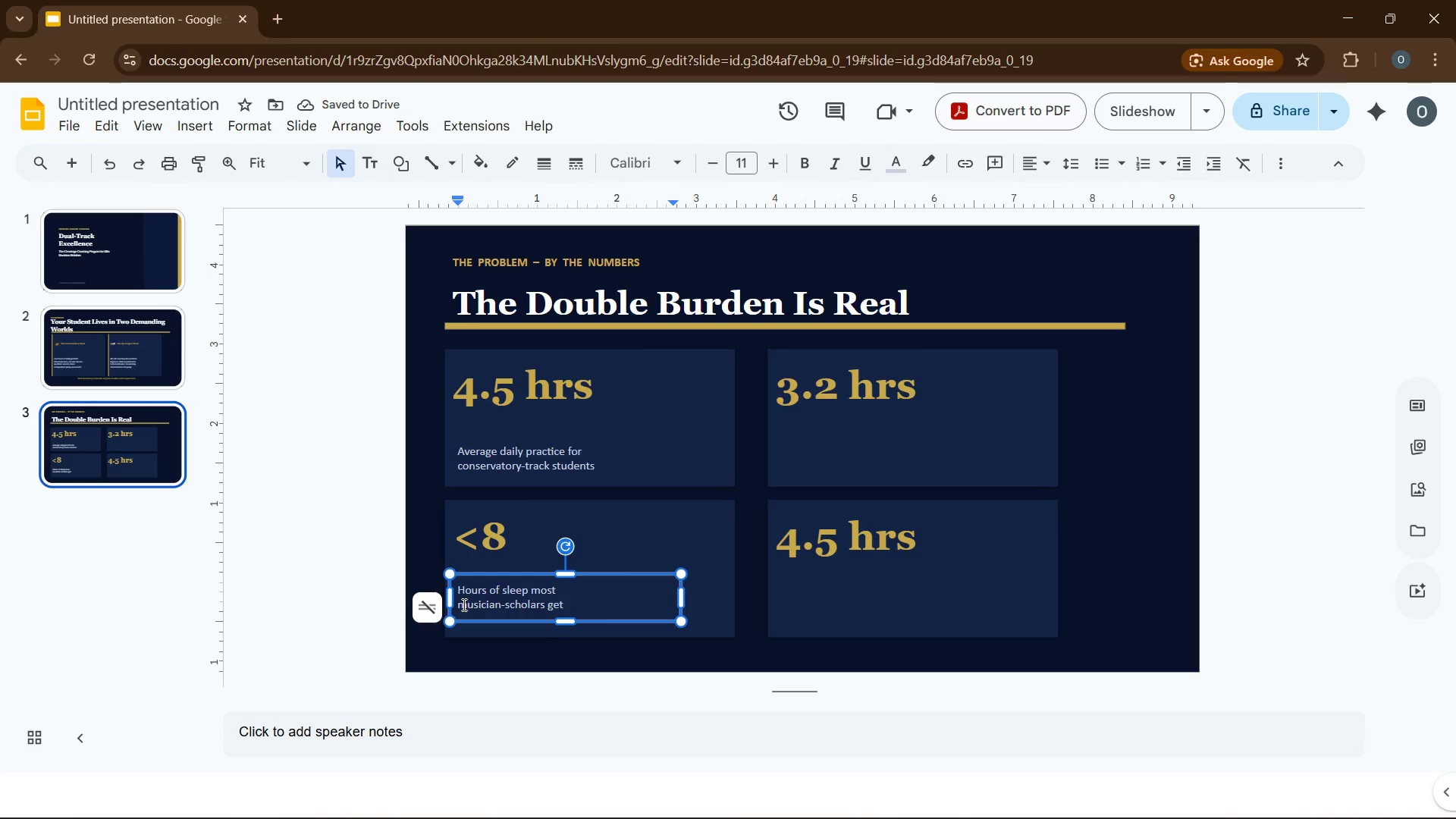 
wait(8.31)
 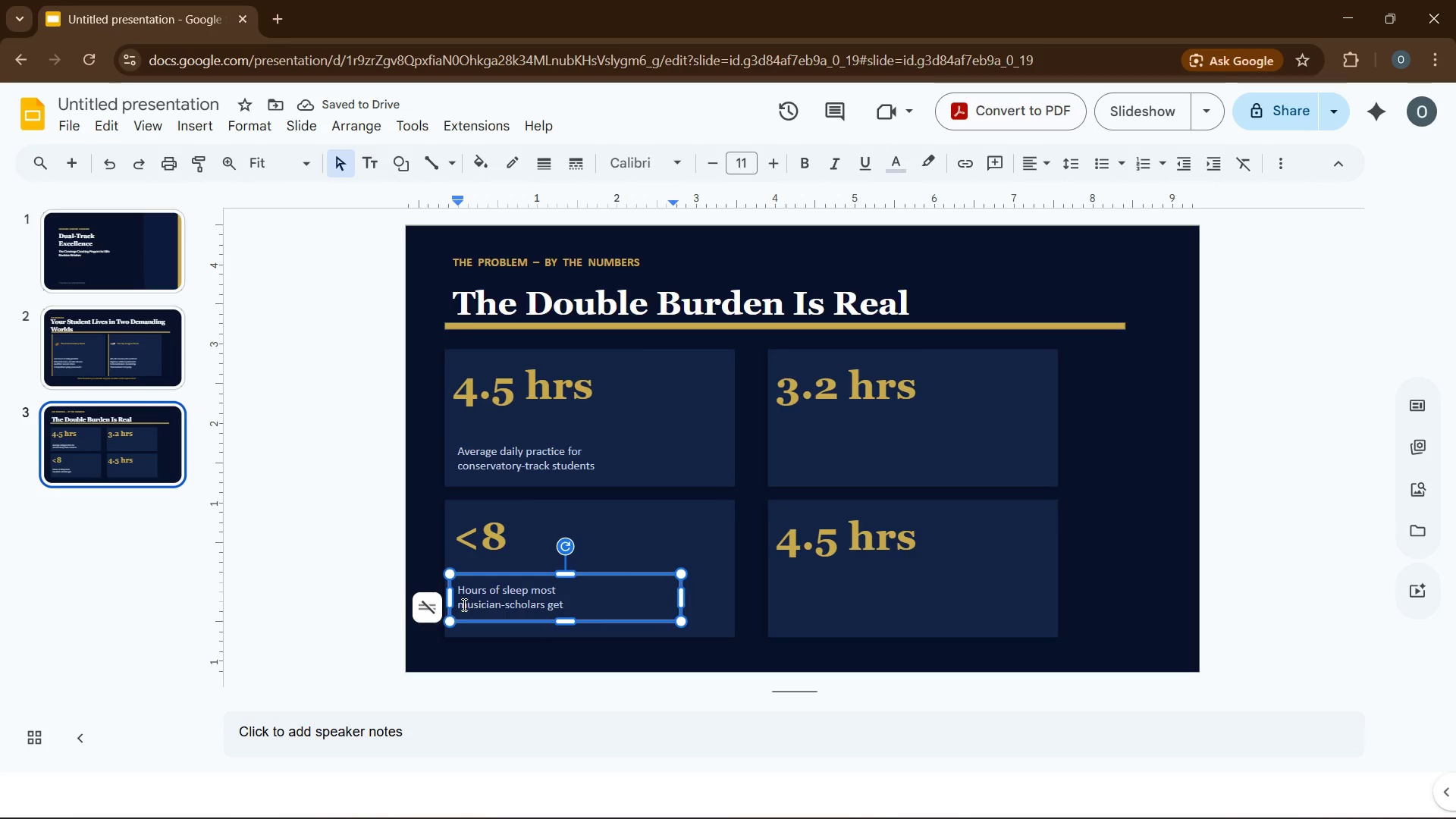 
left_click([669, 516])
 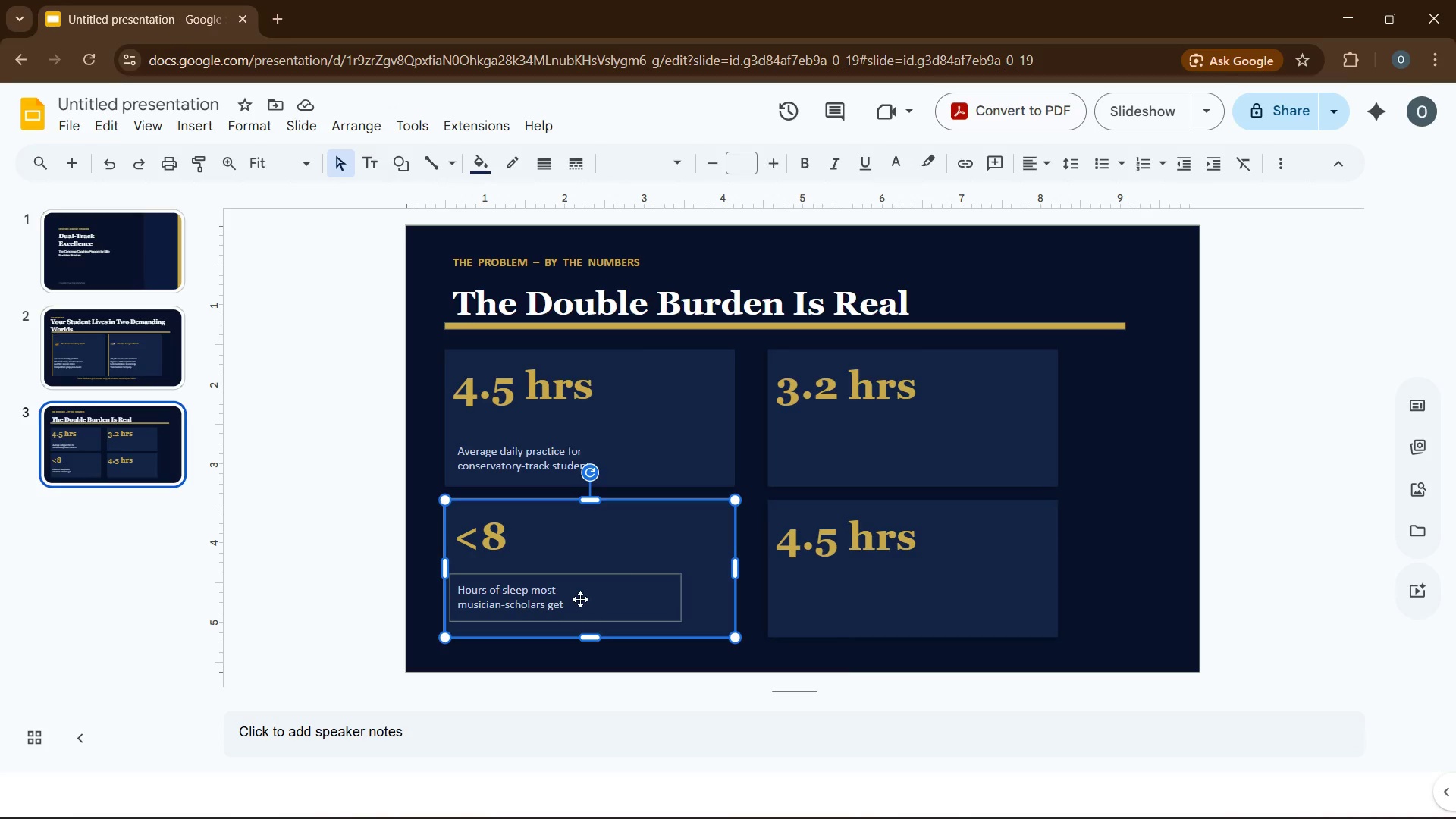 
left_click([582, 617])
 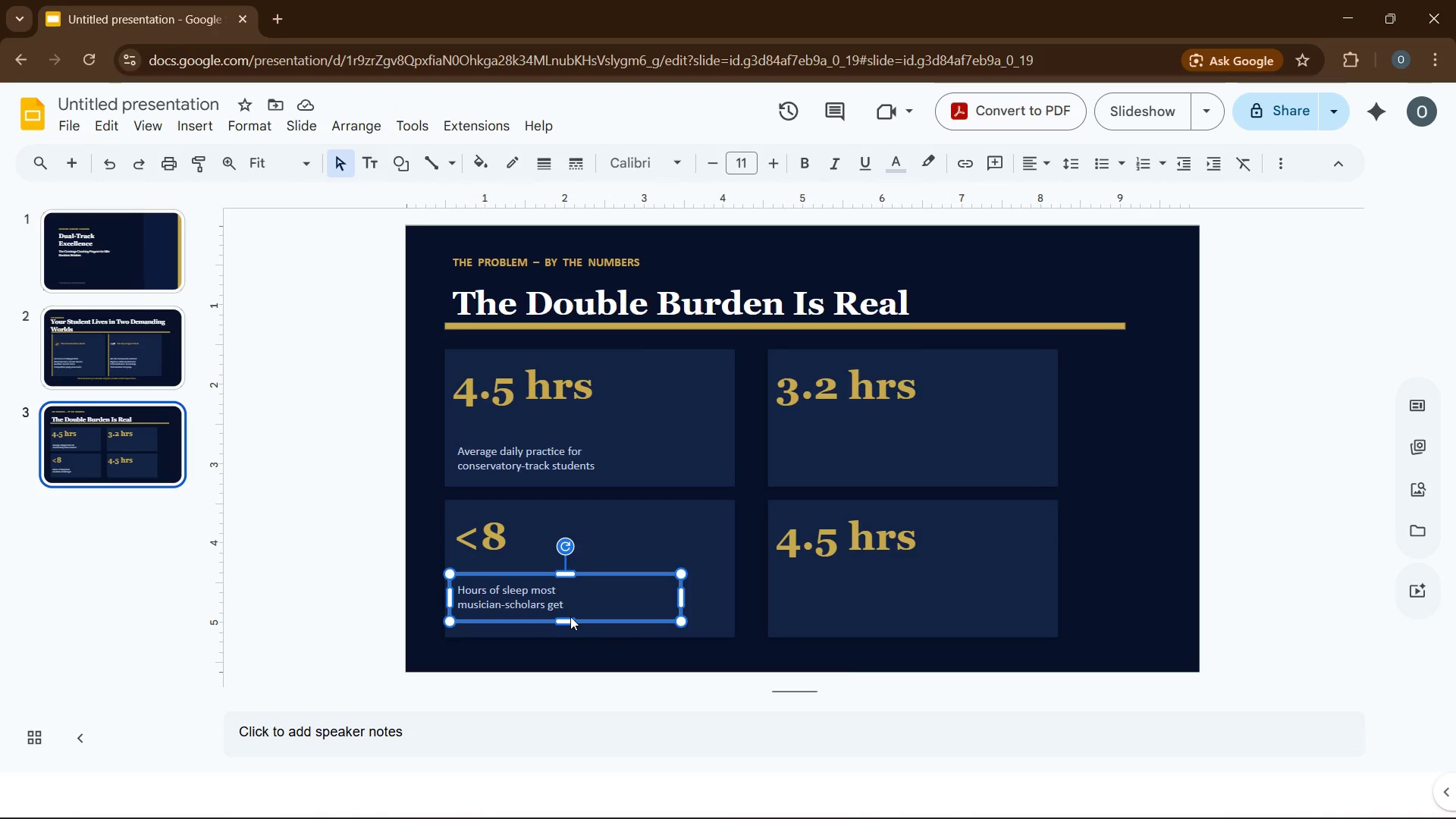 
right_click([570, 617])
 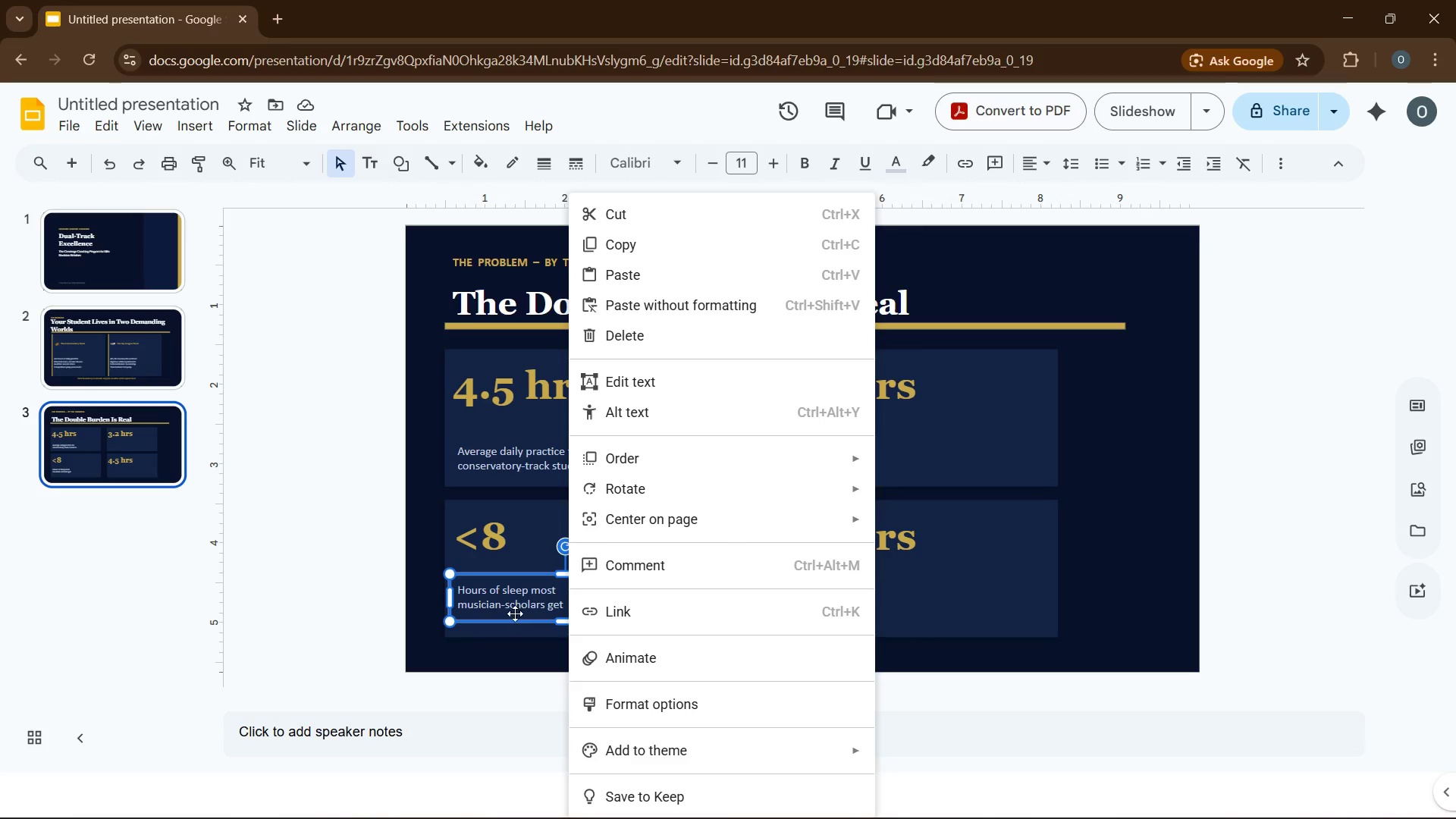 
left_click([514, 615])
 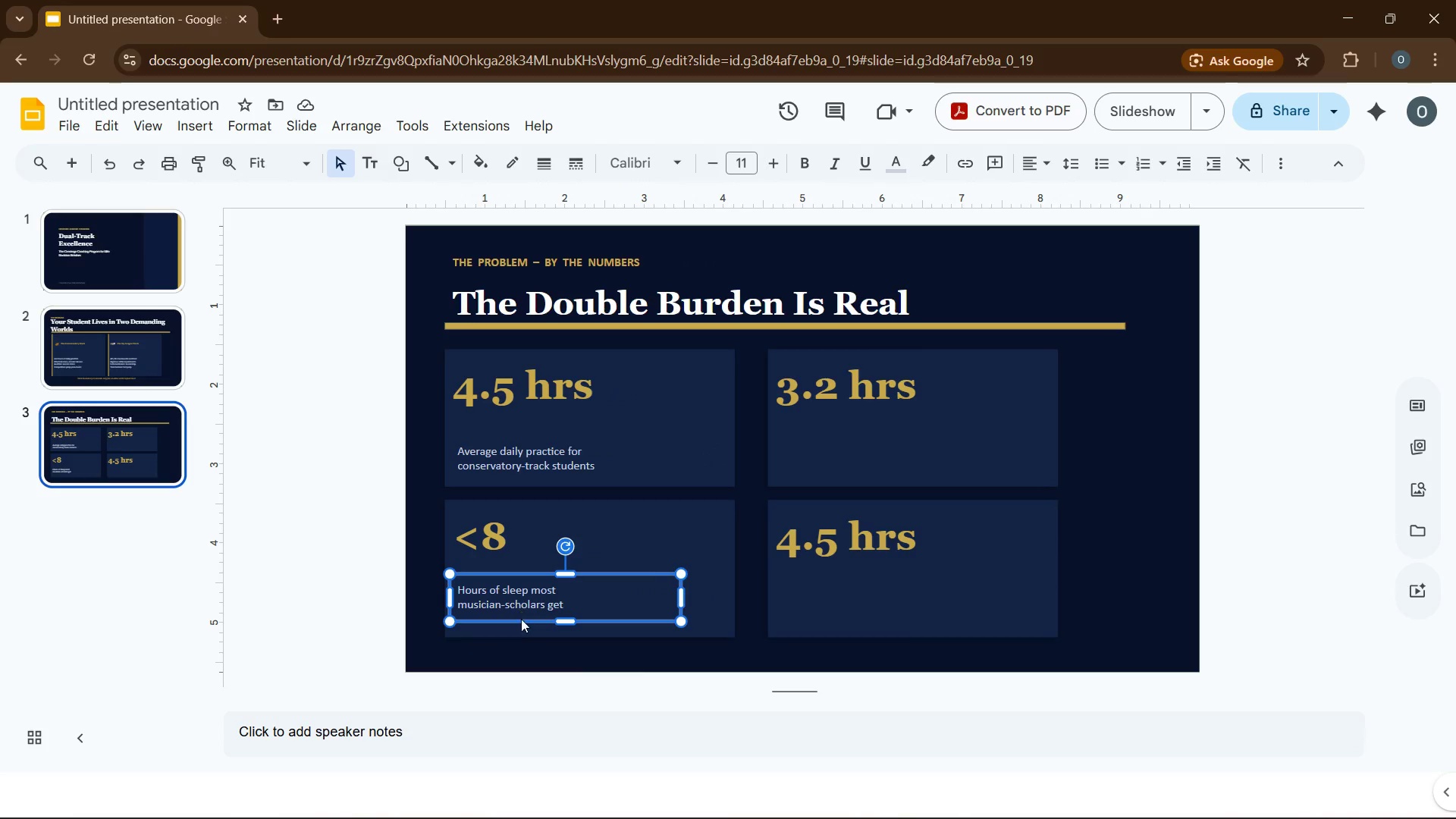 
right_click([521, 619])
 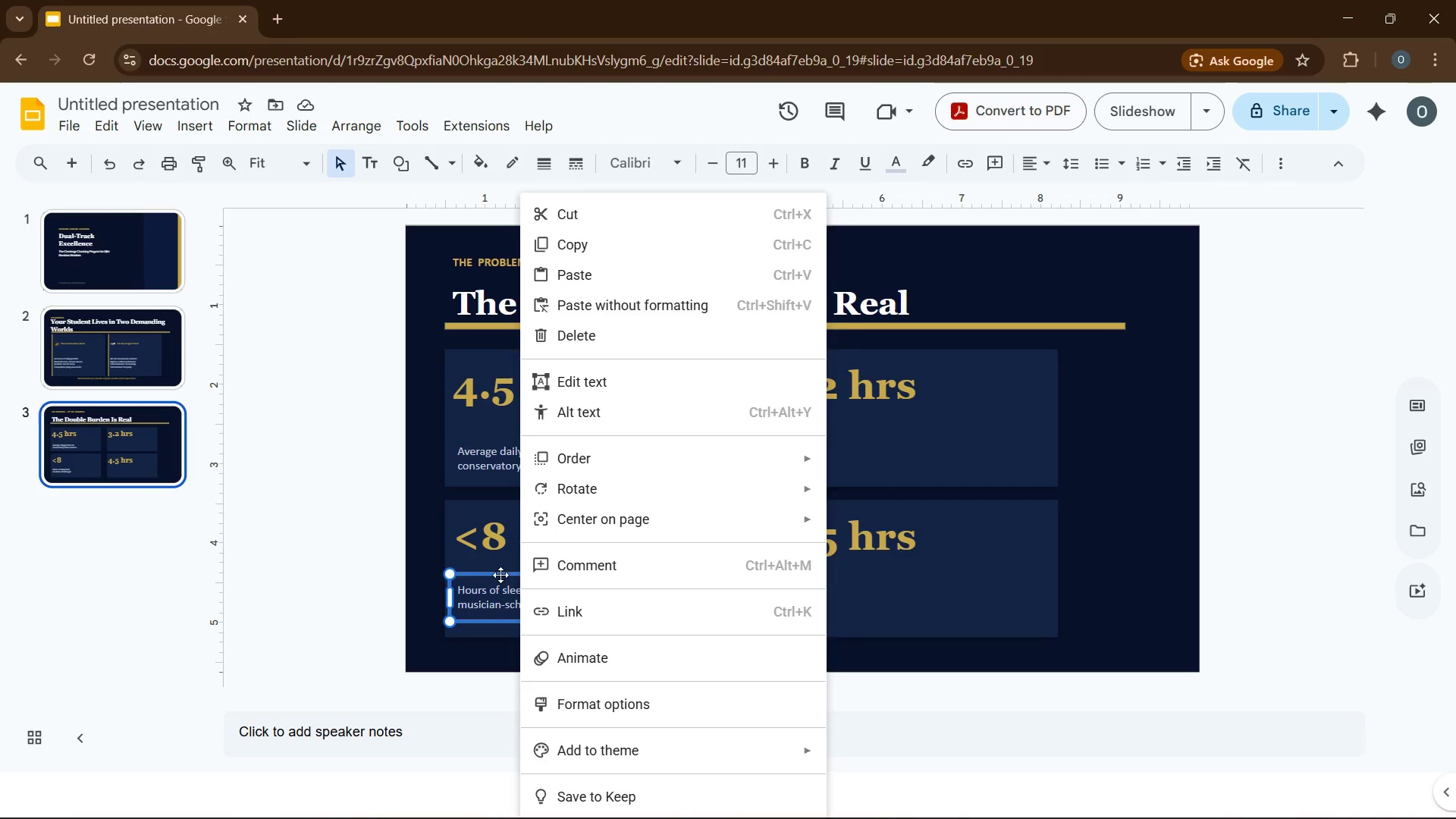 
left_click([500, 573])
 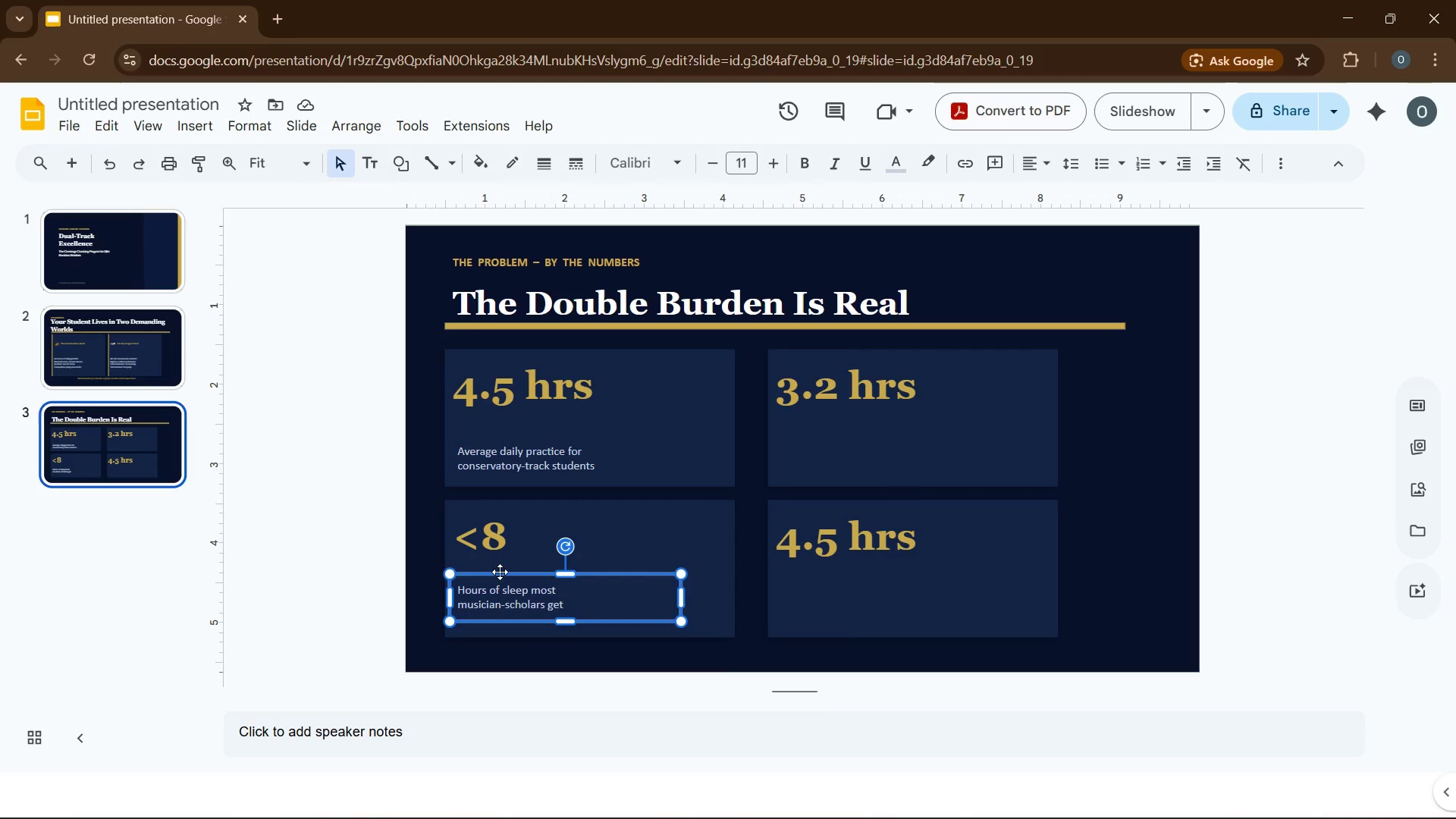 
right_click([500, 572])
 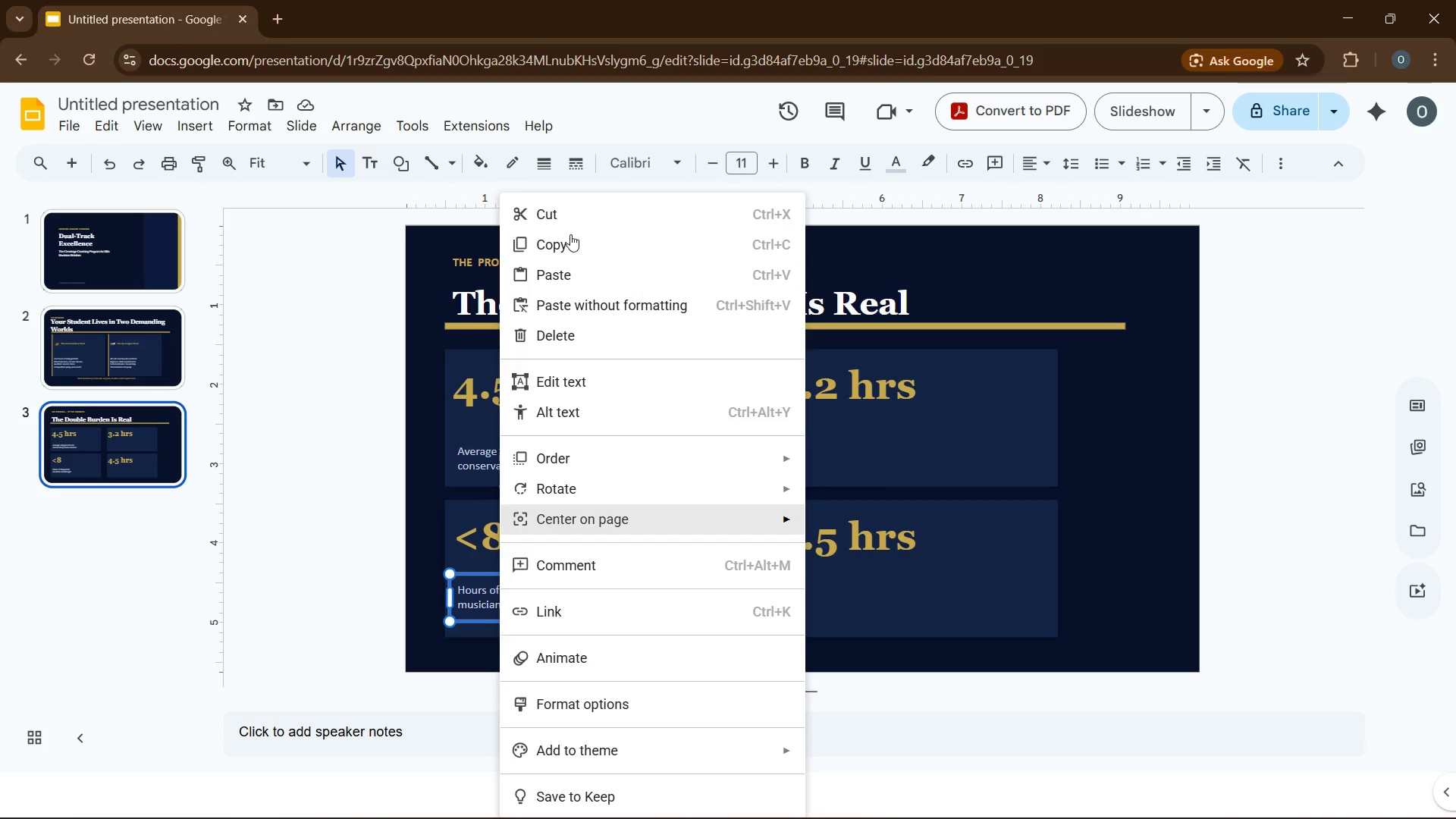 
left_click([565, 243])
 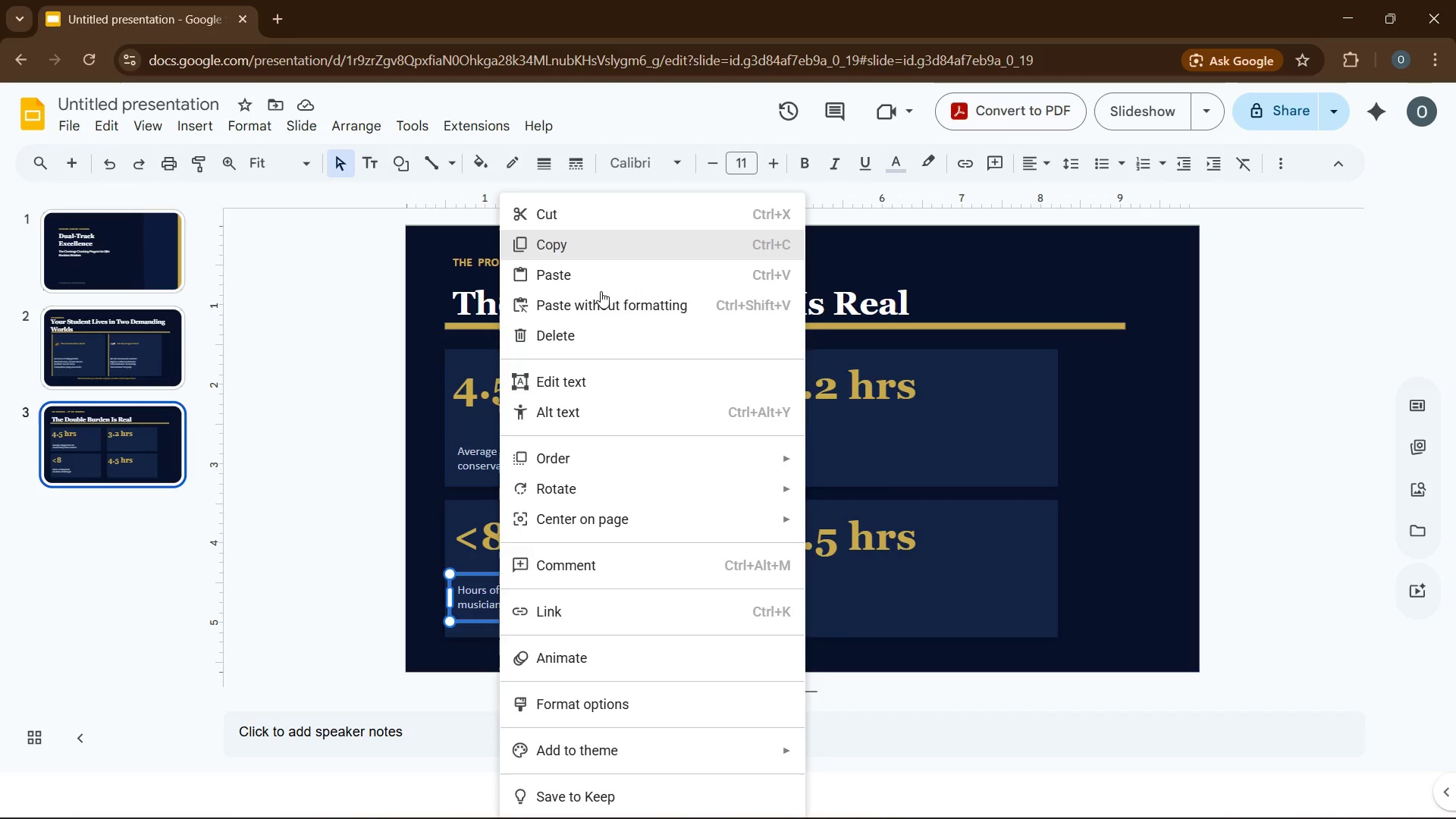 
wait(7.89)
 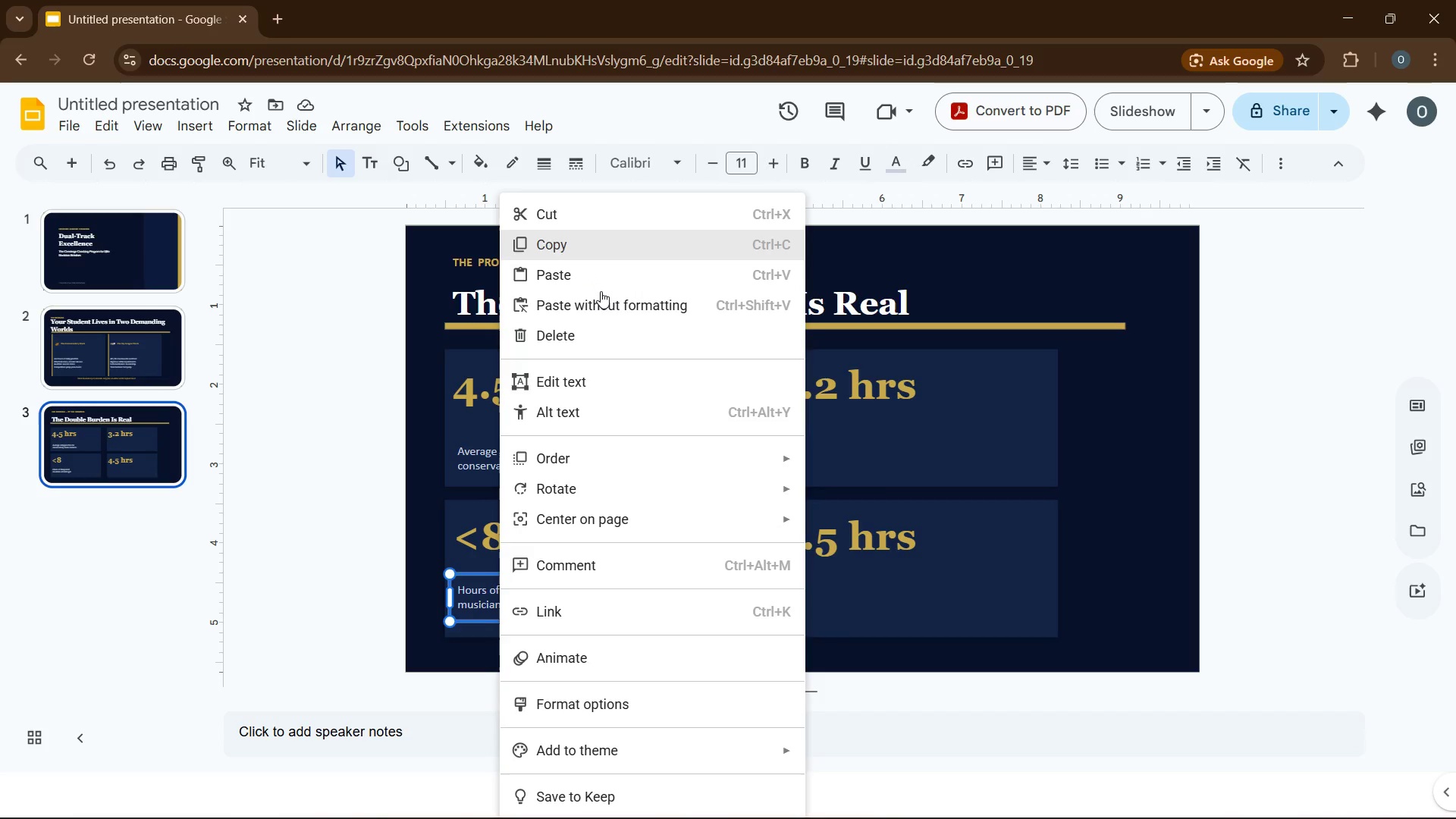 
left_click([821, 450])
 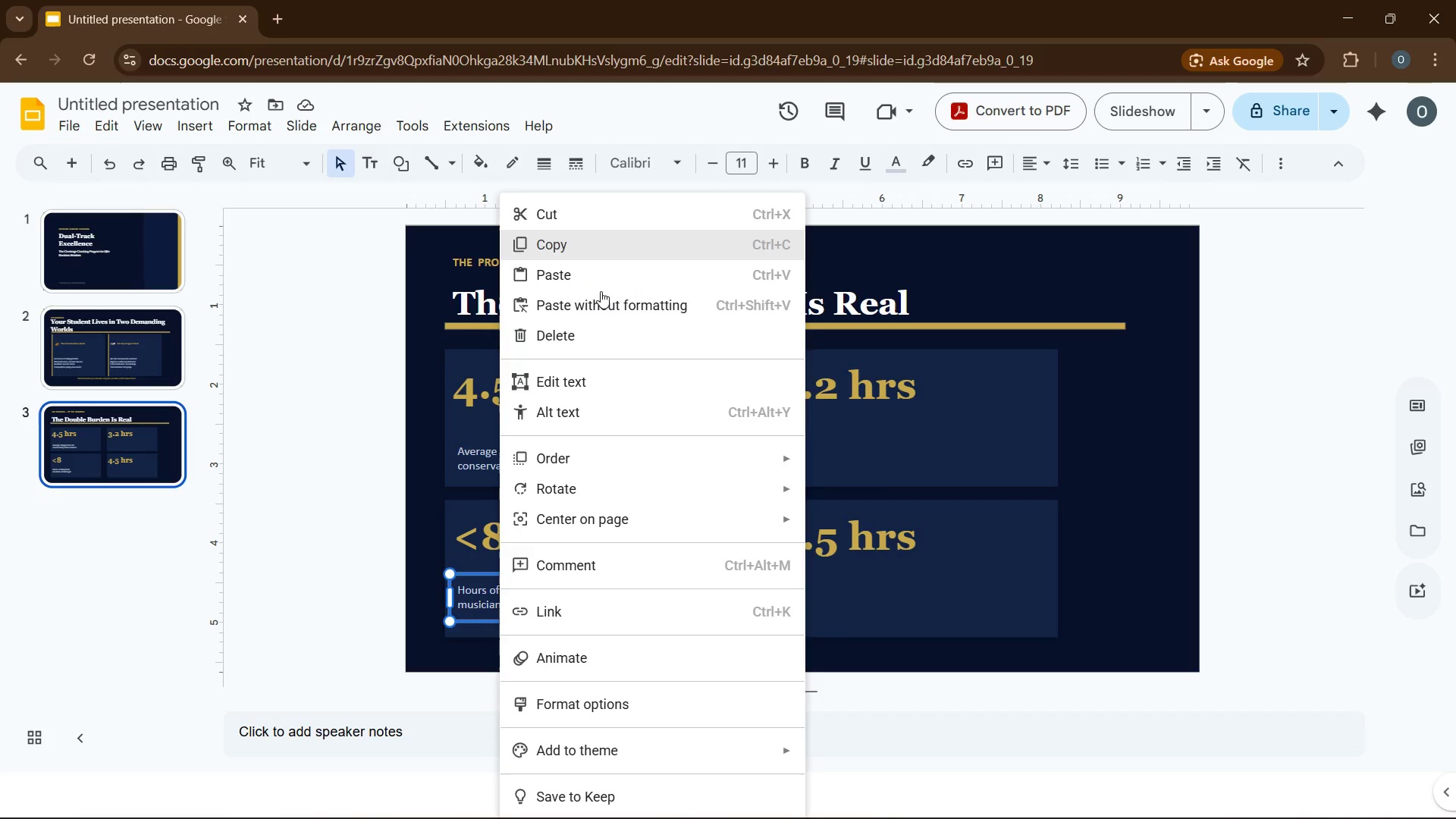 
key(Control+V)
 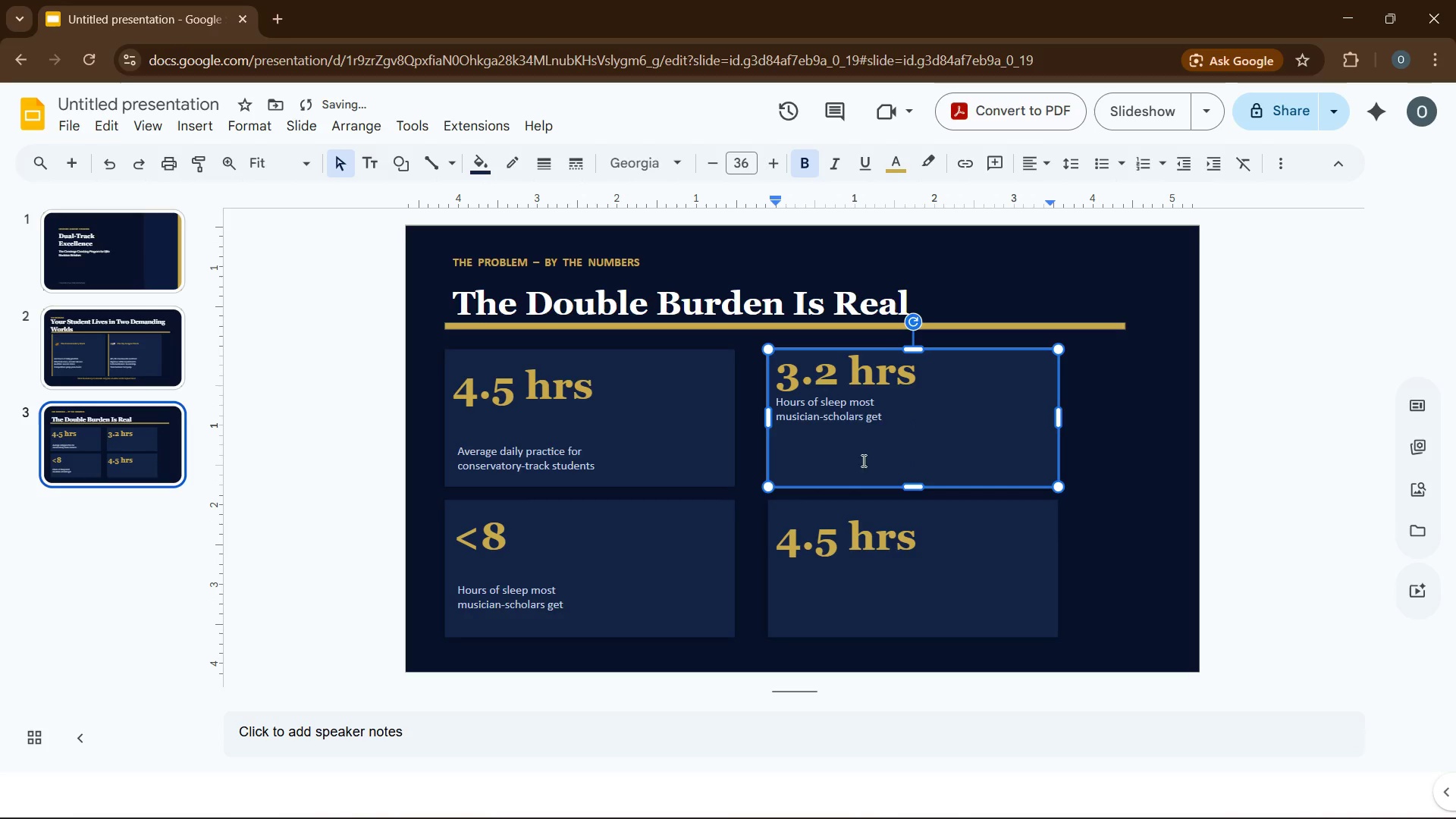 
left_click([941, 552])
 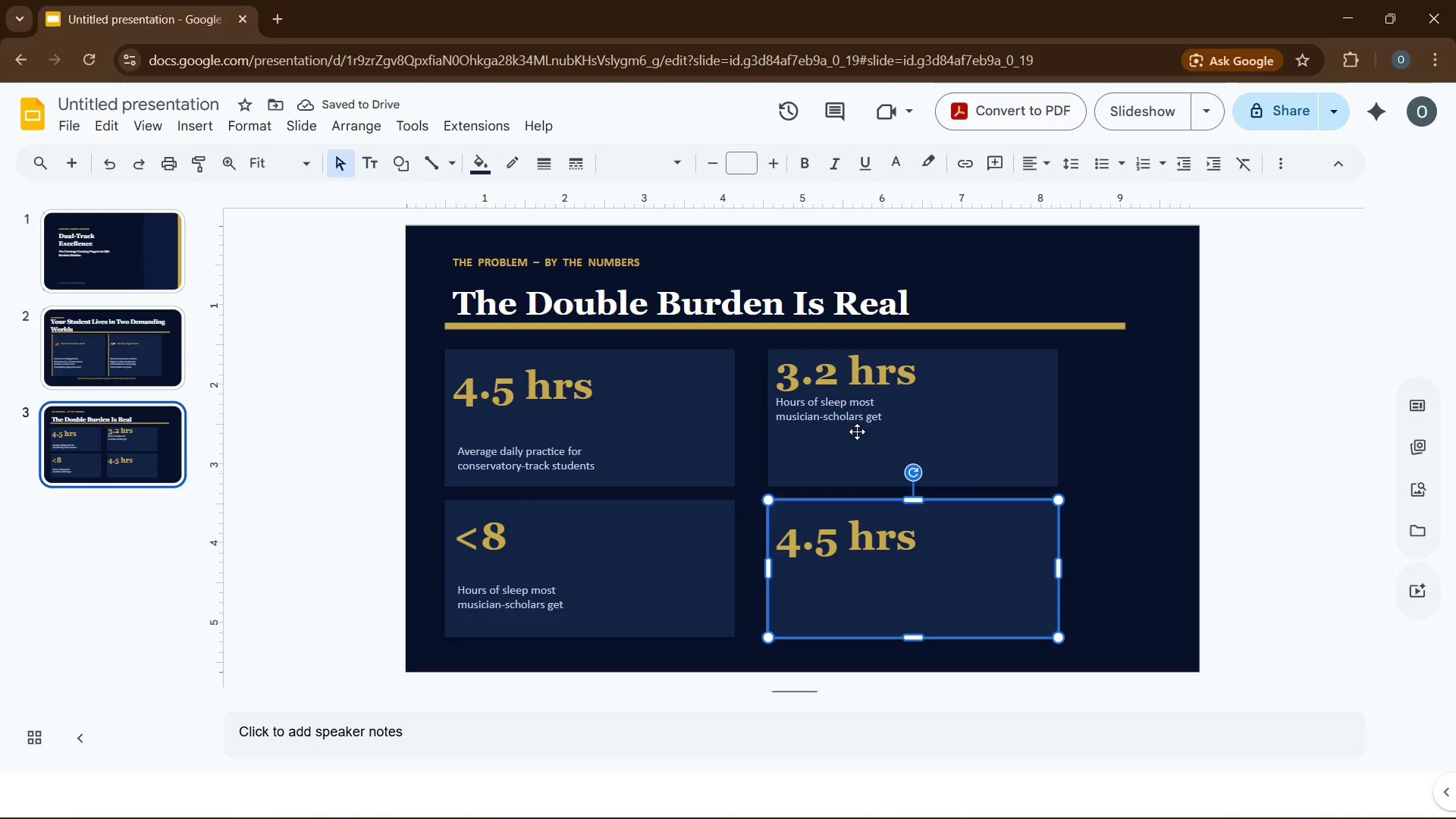 
left_click([849, 425])
 